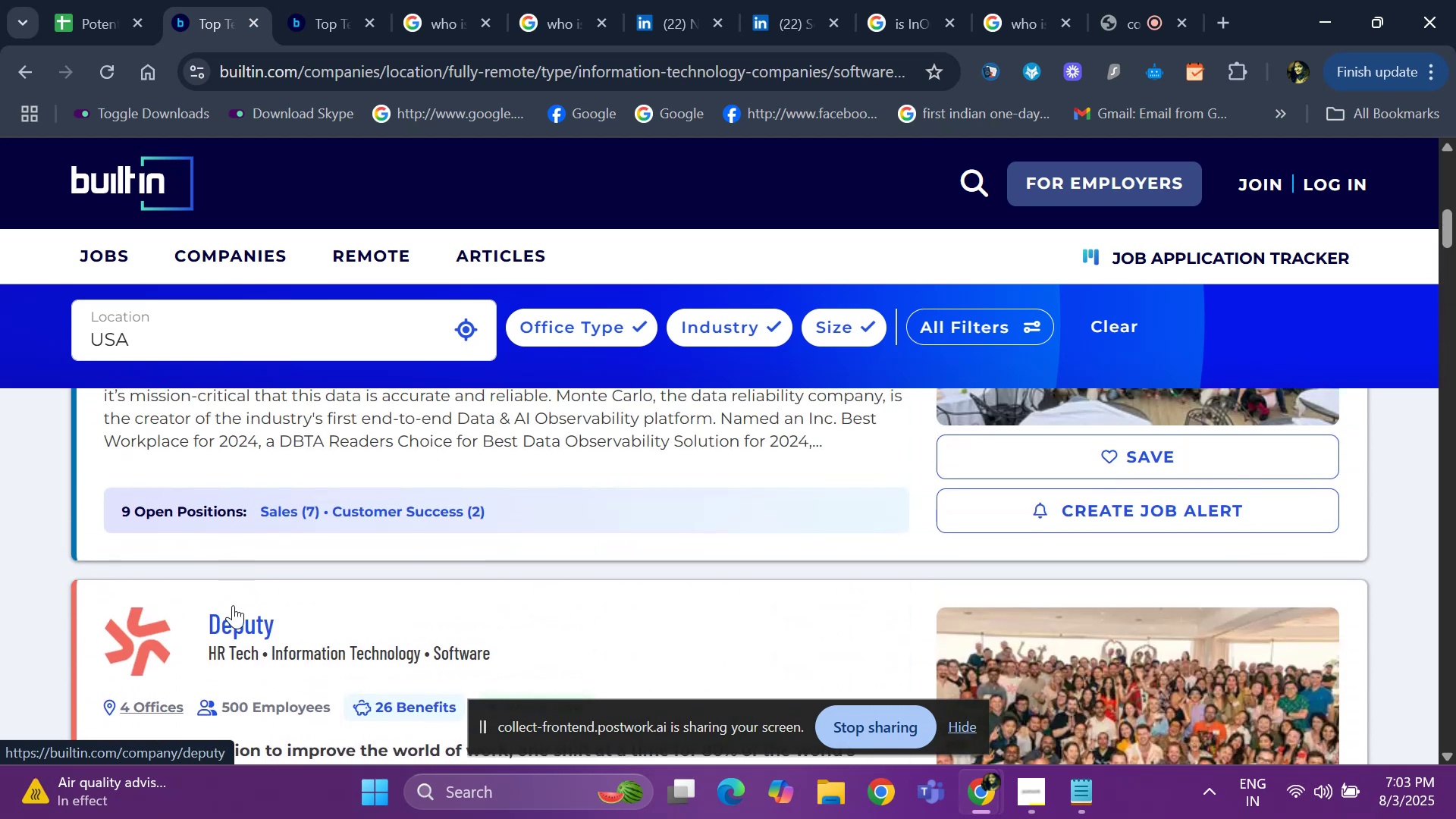 
right_click([233, 605])
 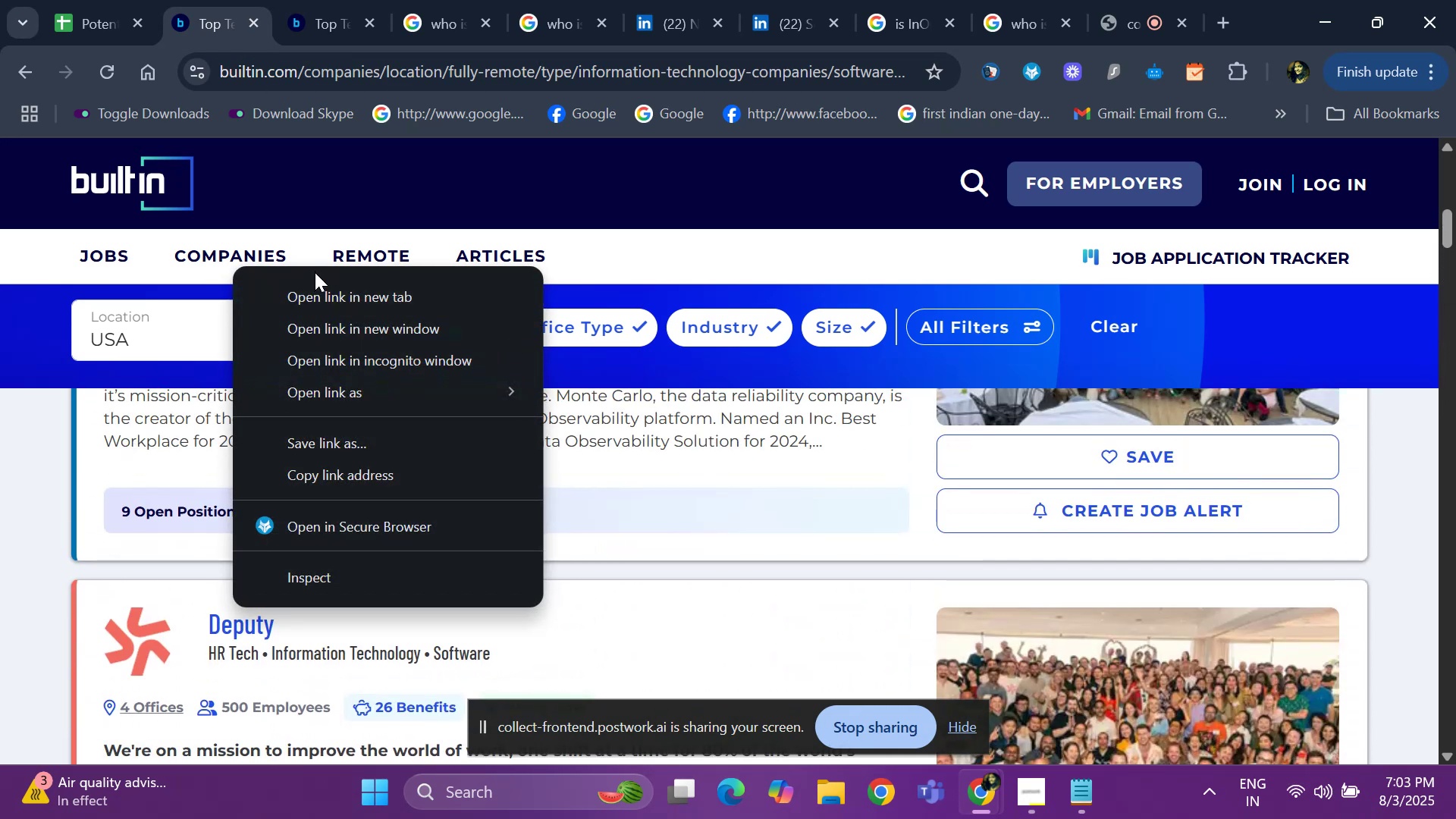 
left_click([309, 293])
 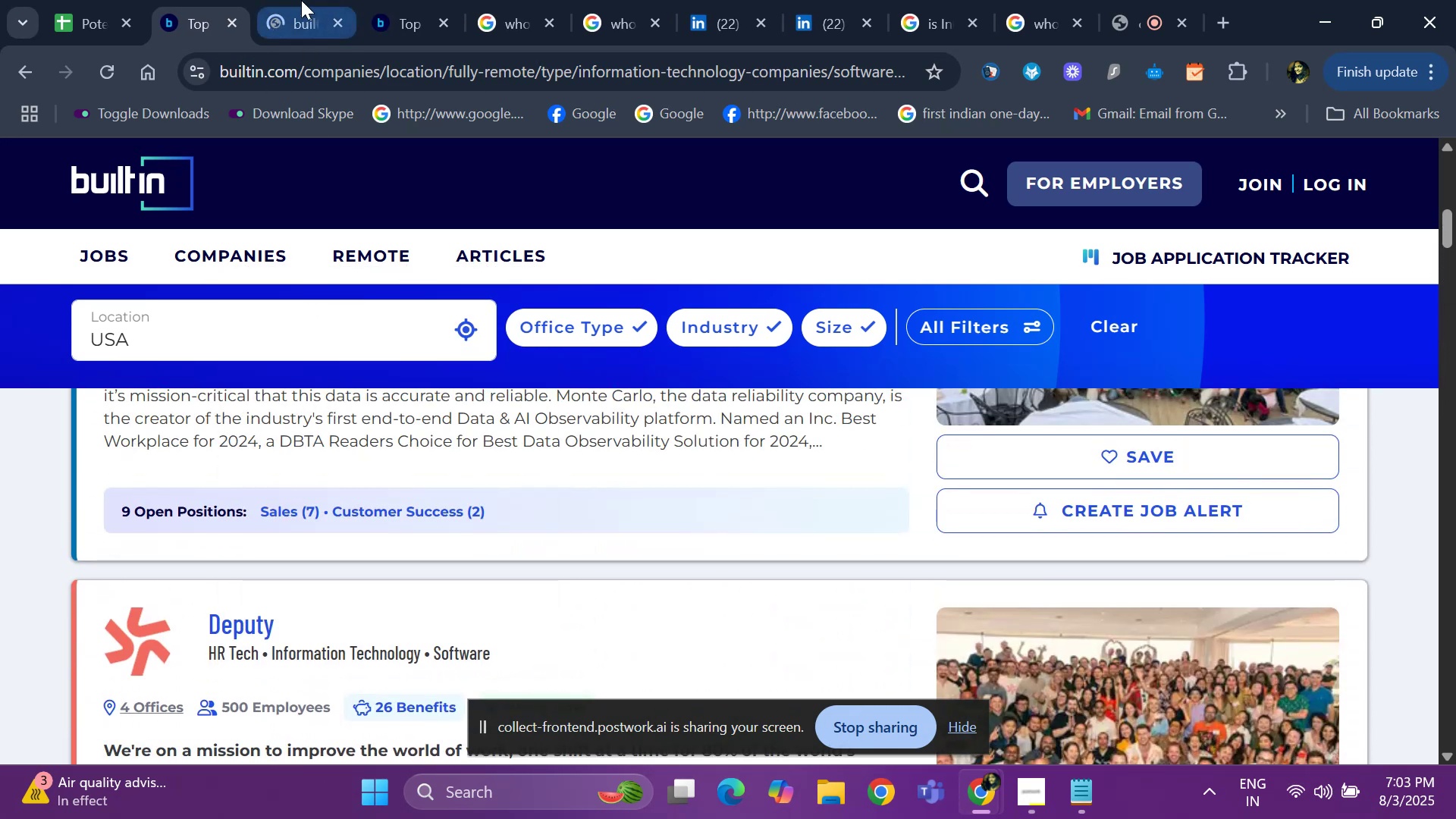 
left_click([301, 0])
 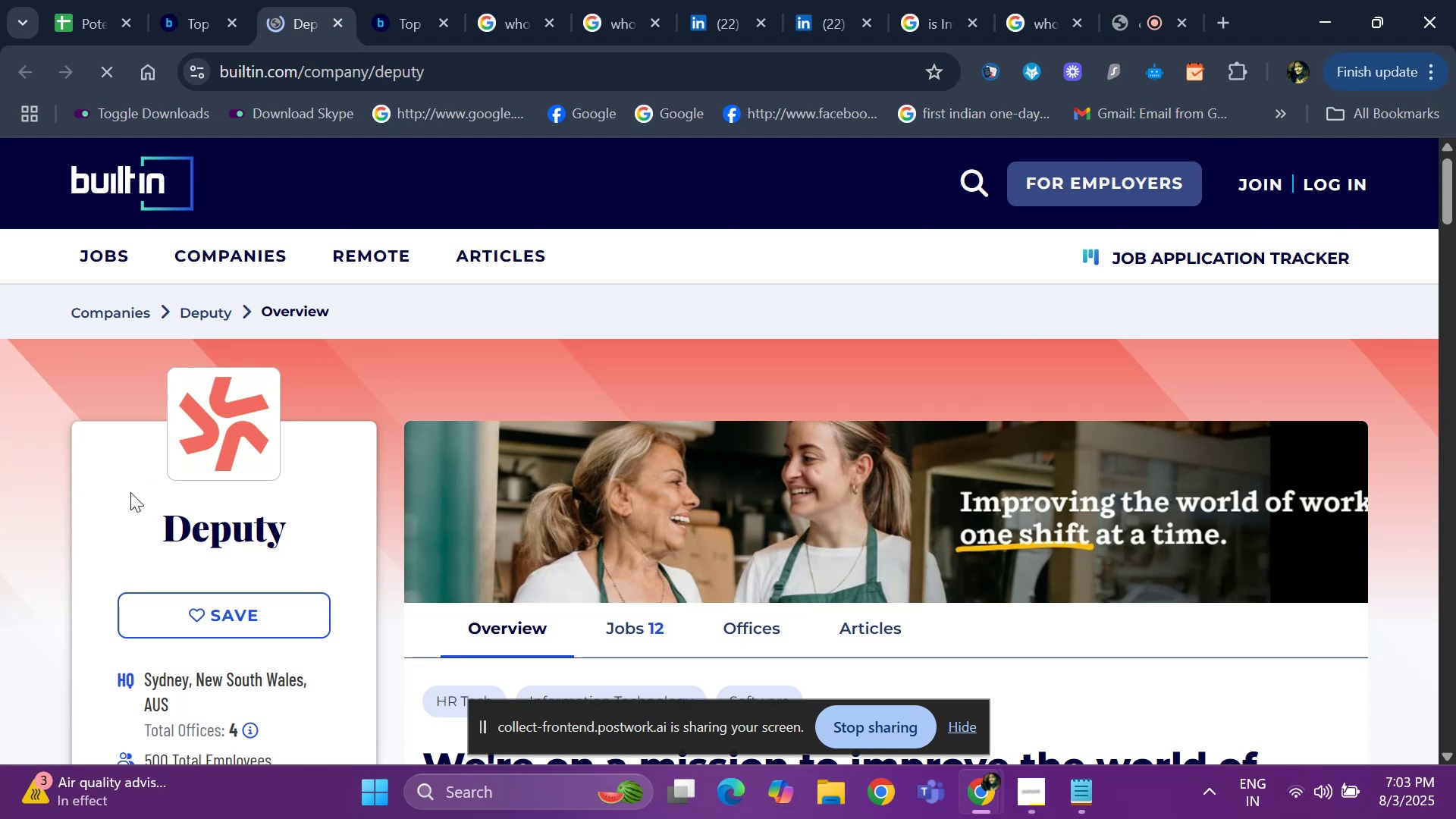 
left_click_drag(start_coordinate=[124, 498], to_coordinate=[300, 551])
 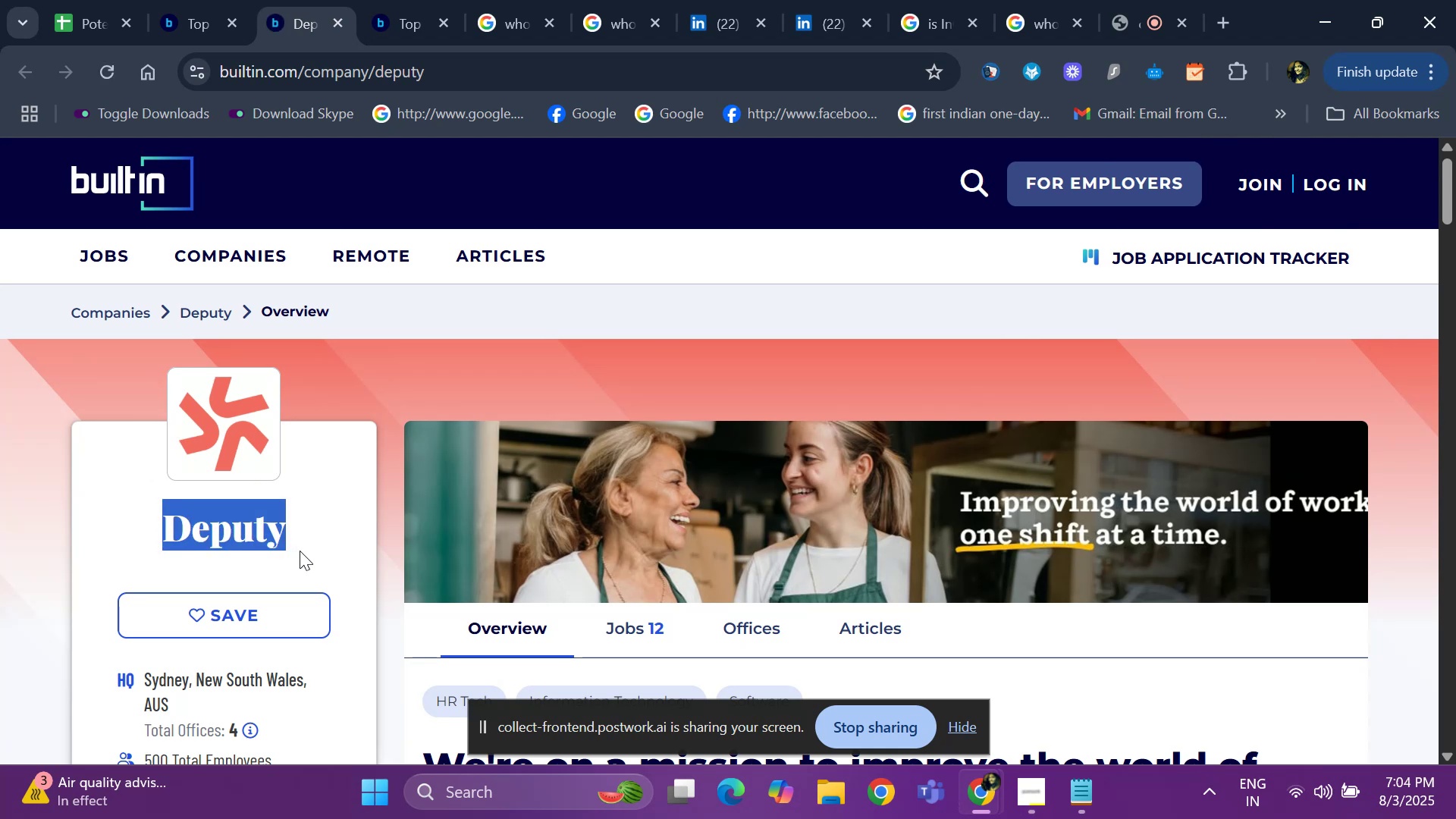 
key(Control+C)
 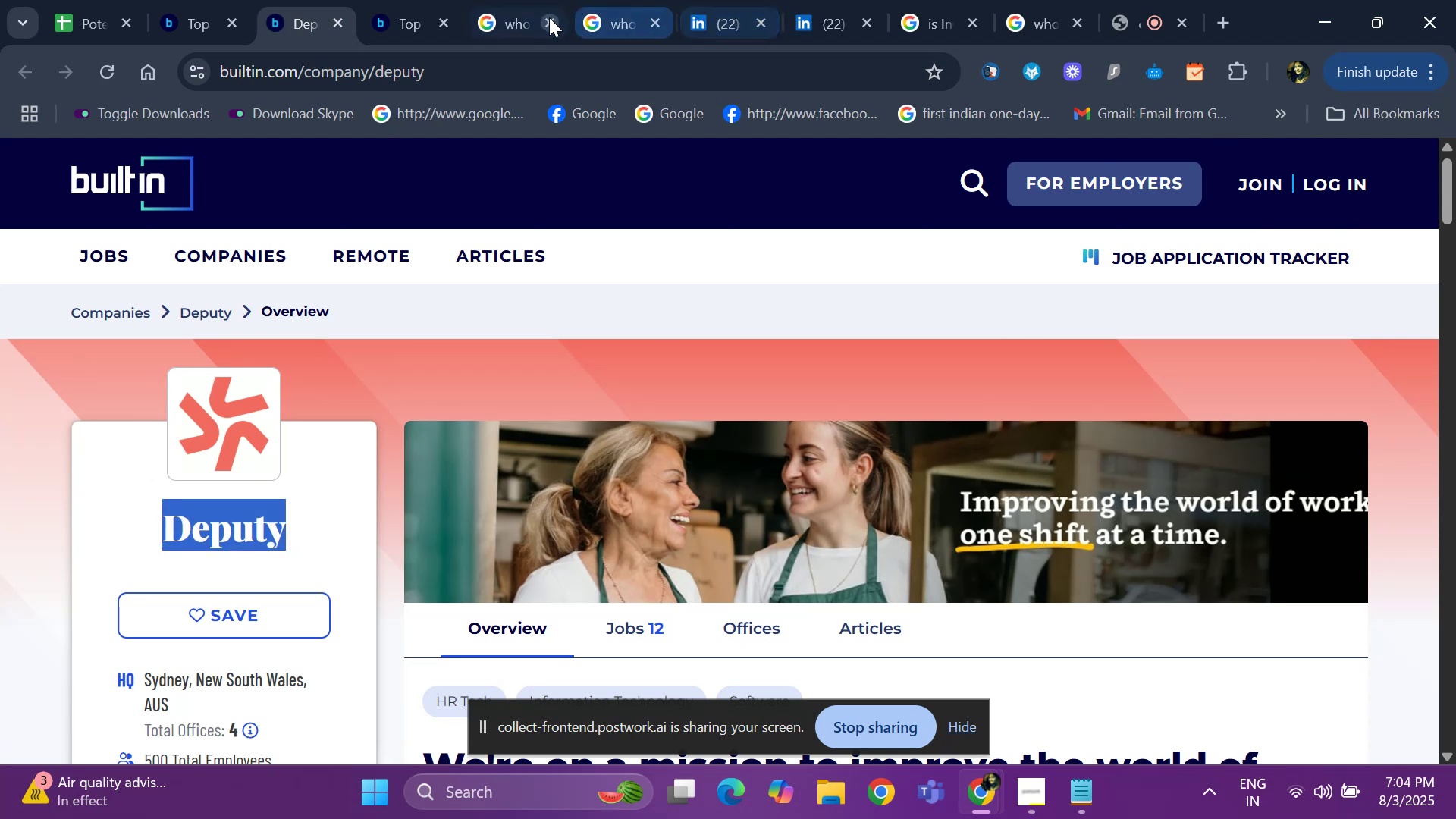 
left_click([532, 18])
 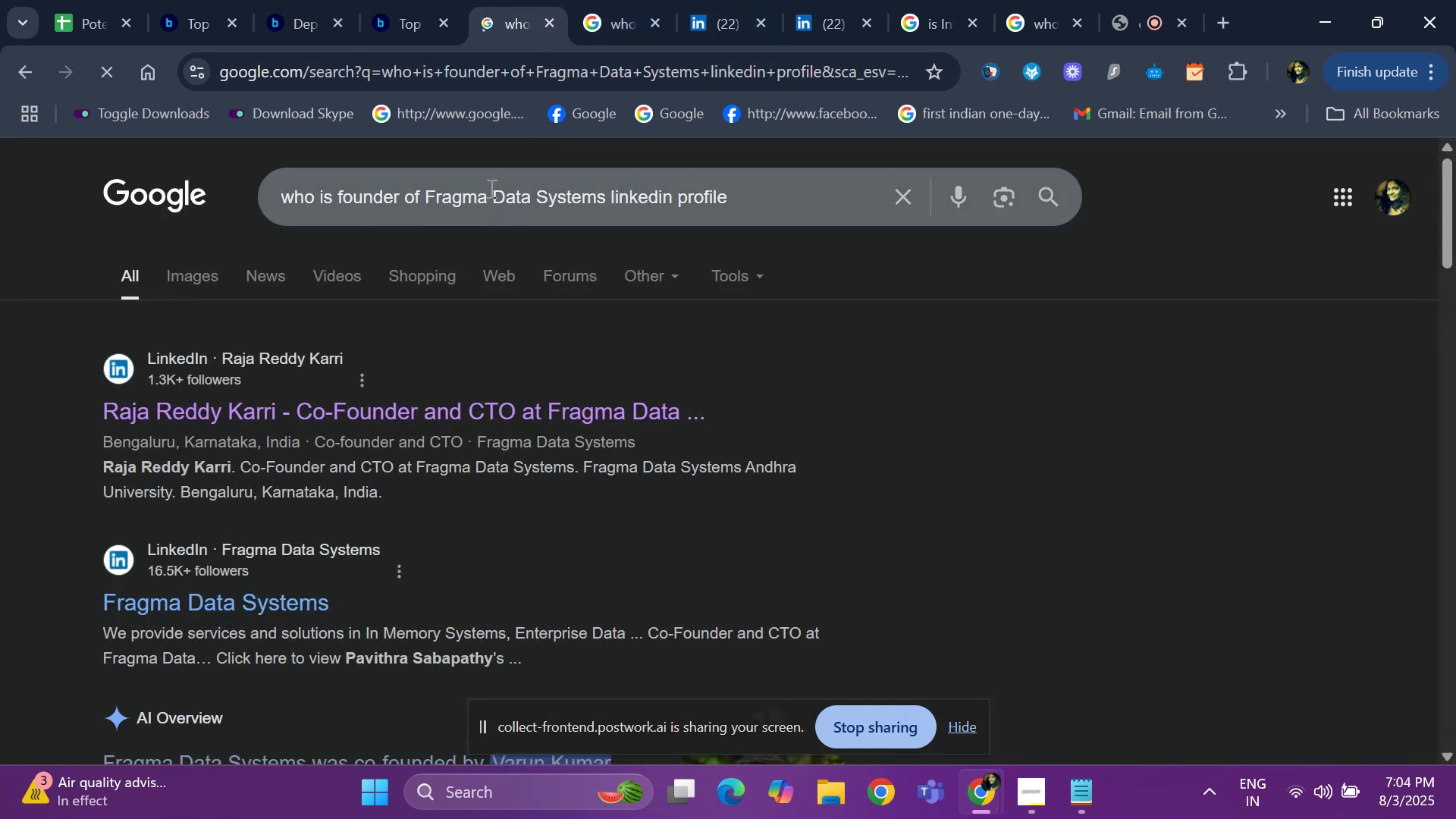 
left_click([511, 185])
 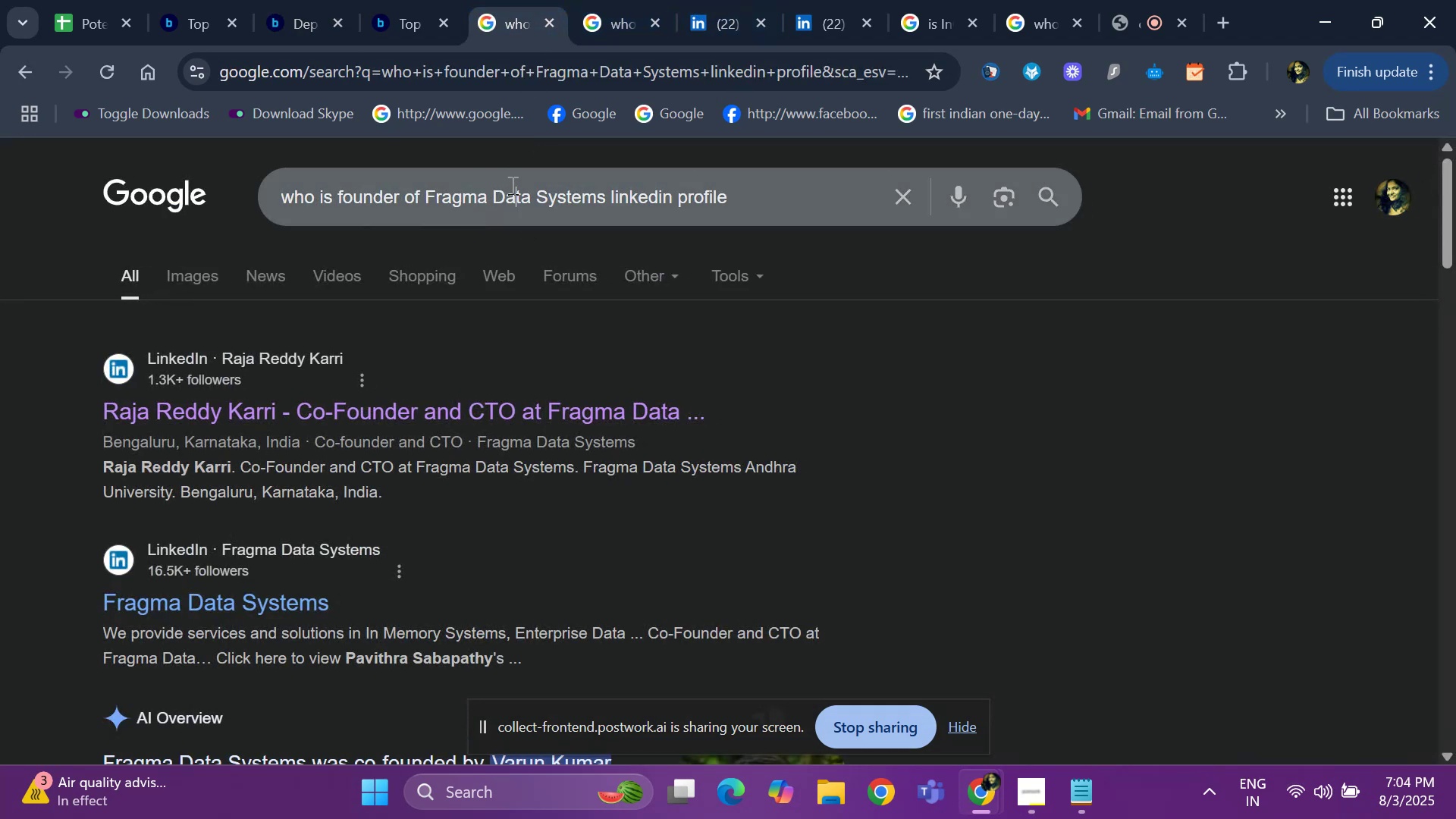 
key(ArrowRight)
 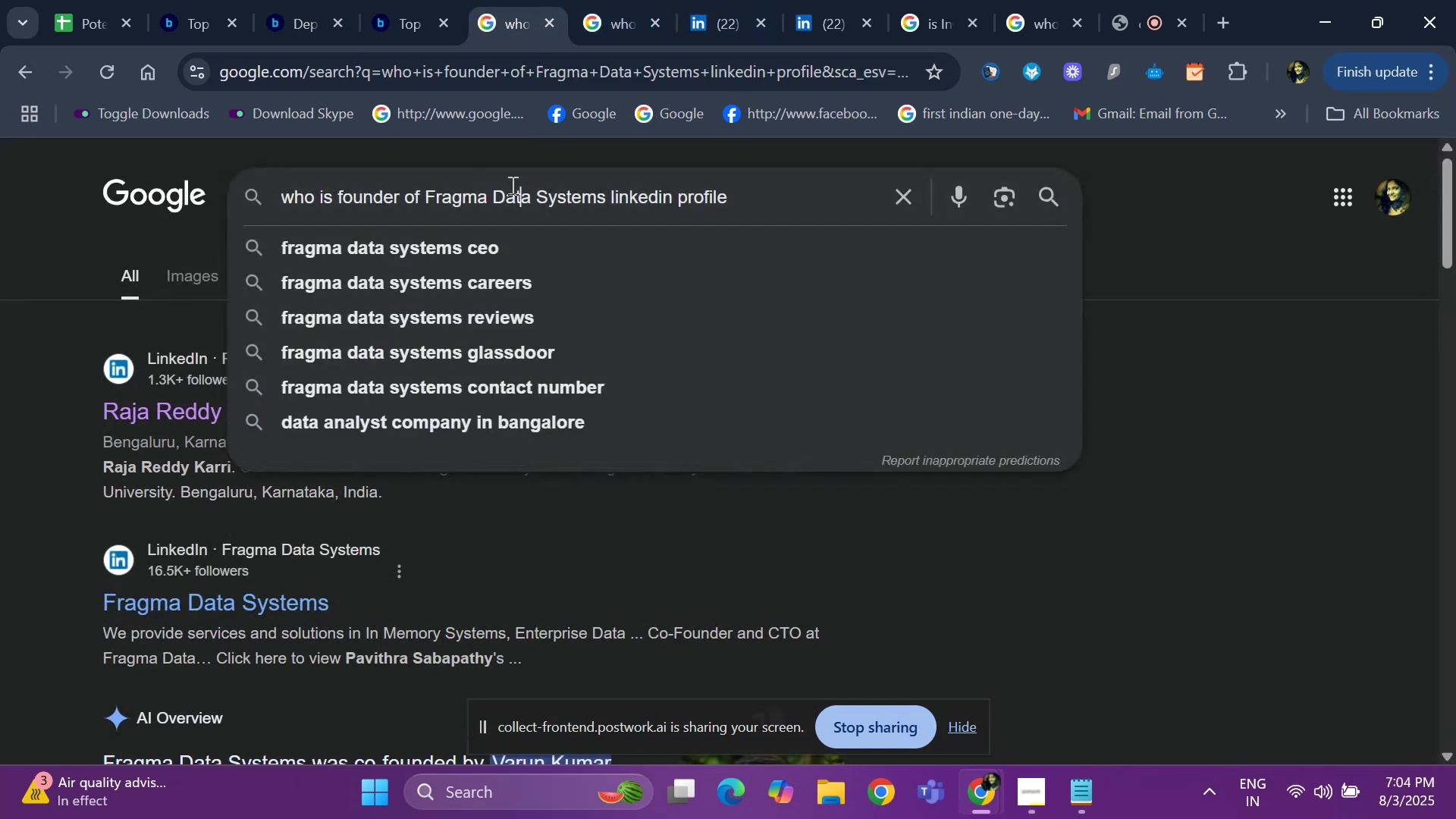 
key(ArrowRight)
 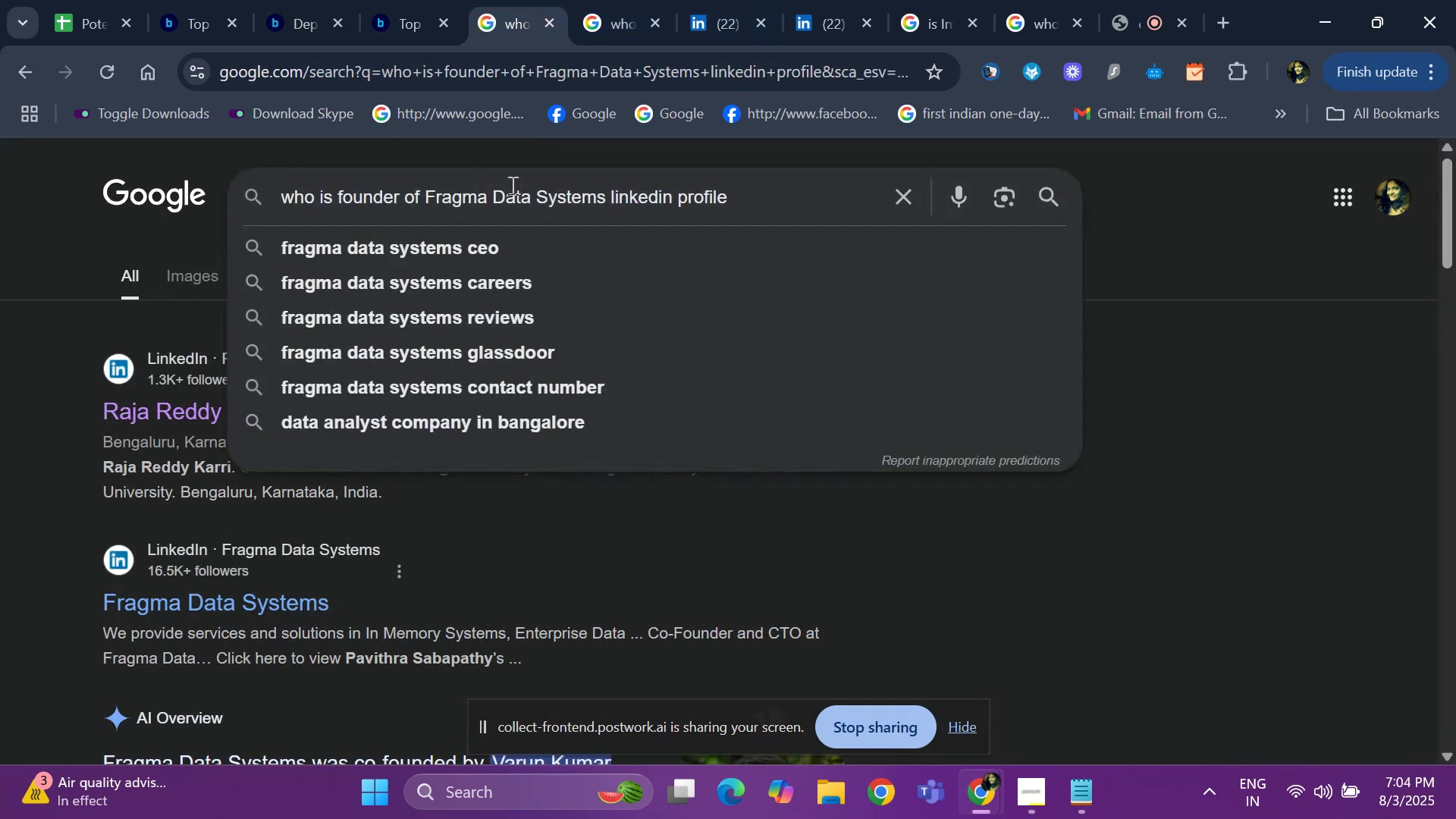 
key(End)
 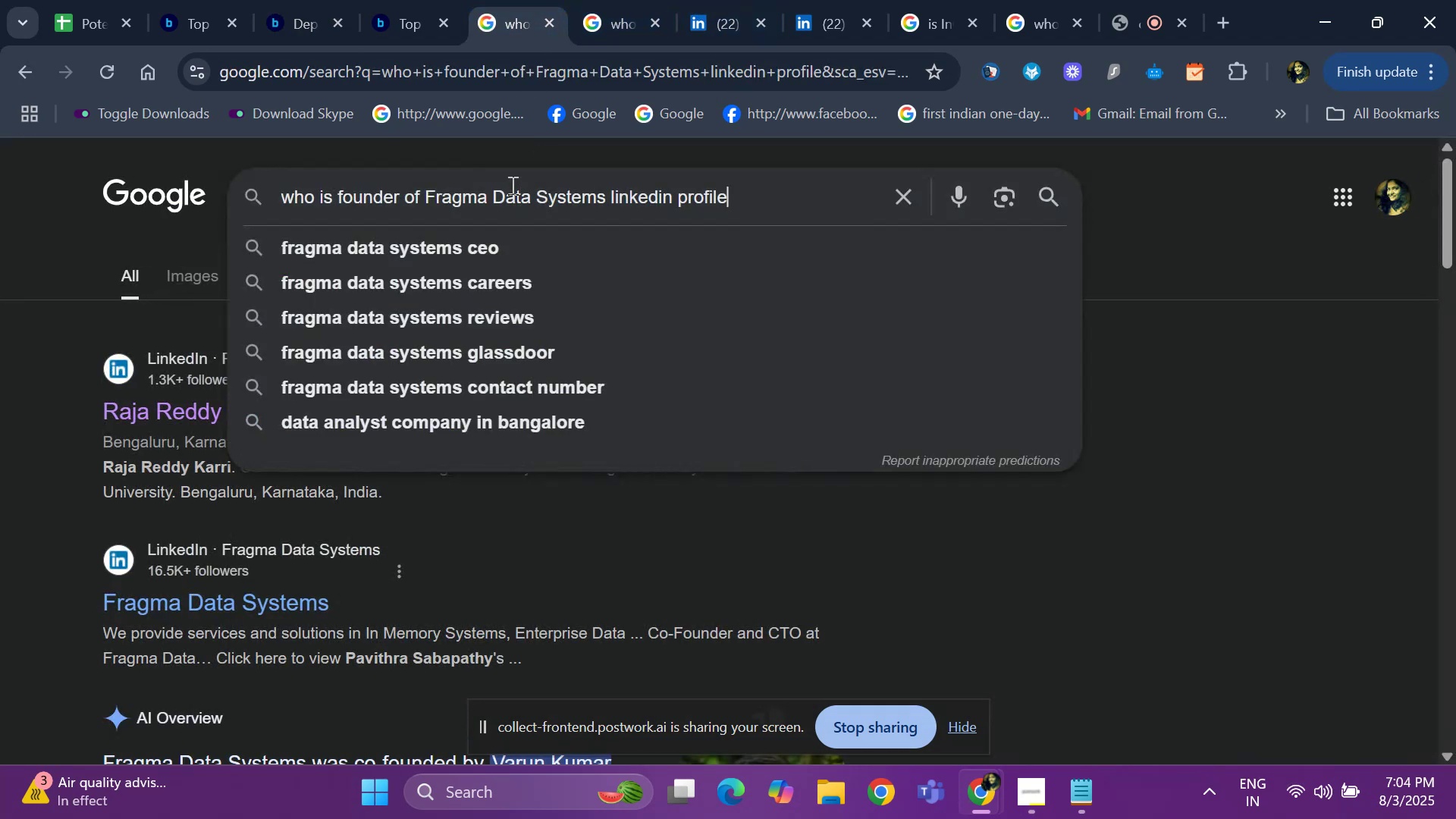 
key(ArrowRight)
 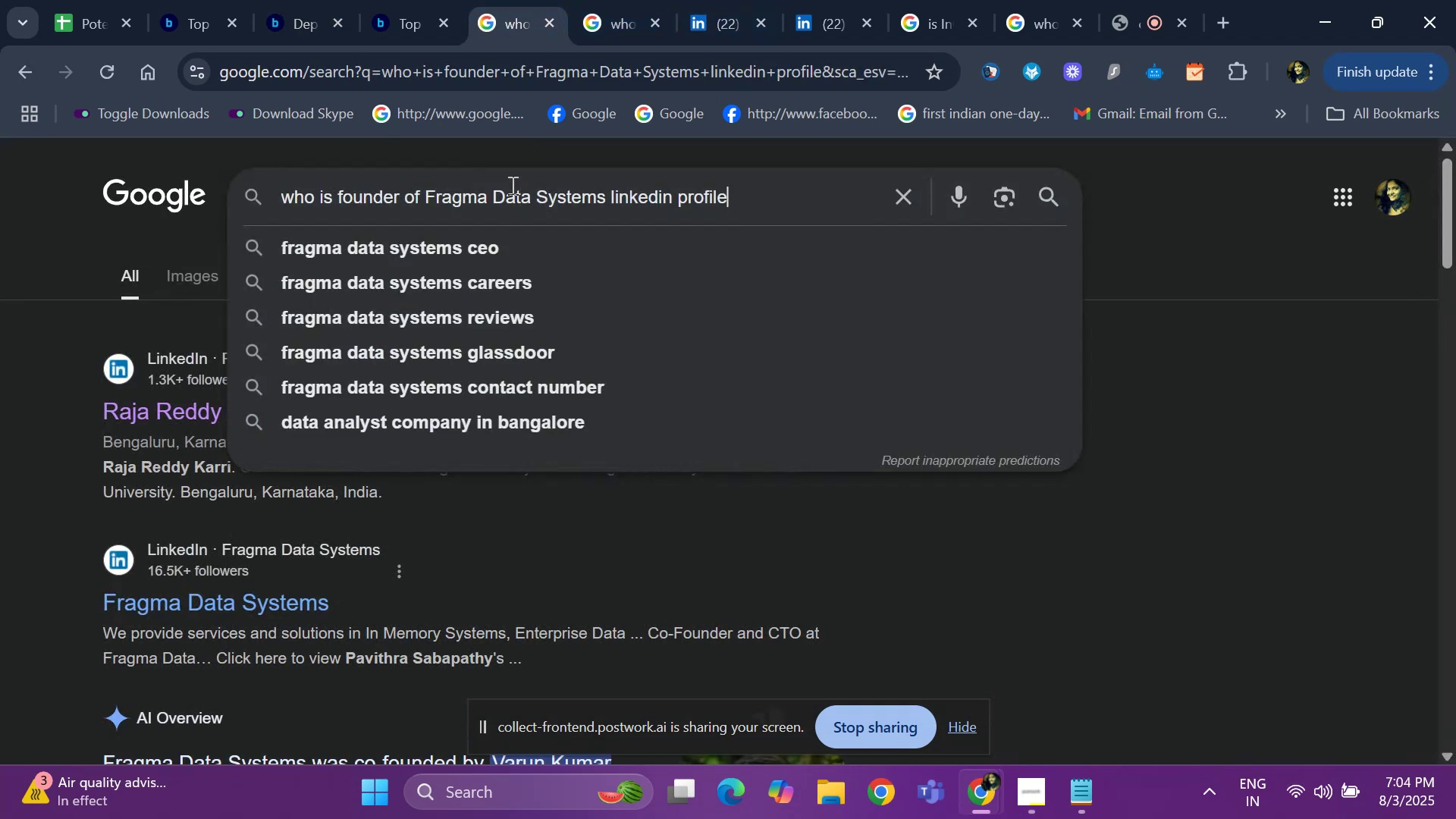 
hold_key(key=ArrowLeft, duration=0.84)
 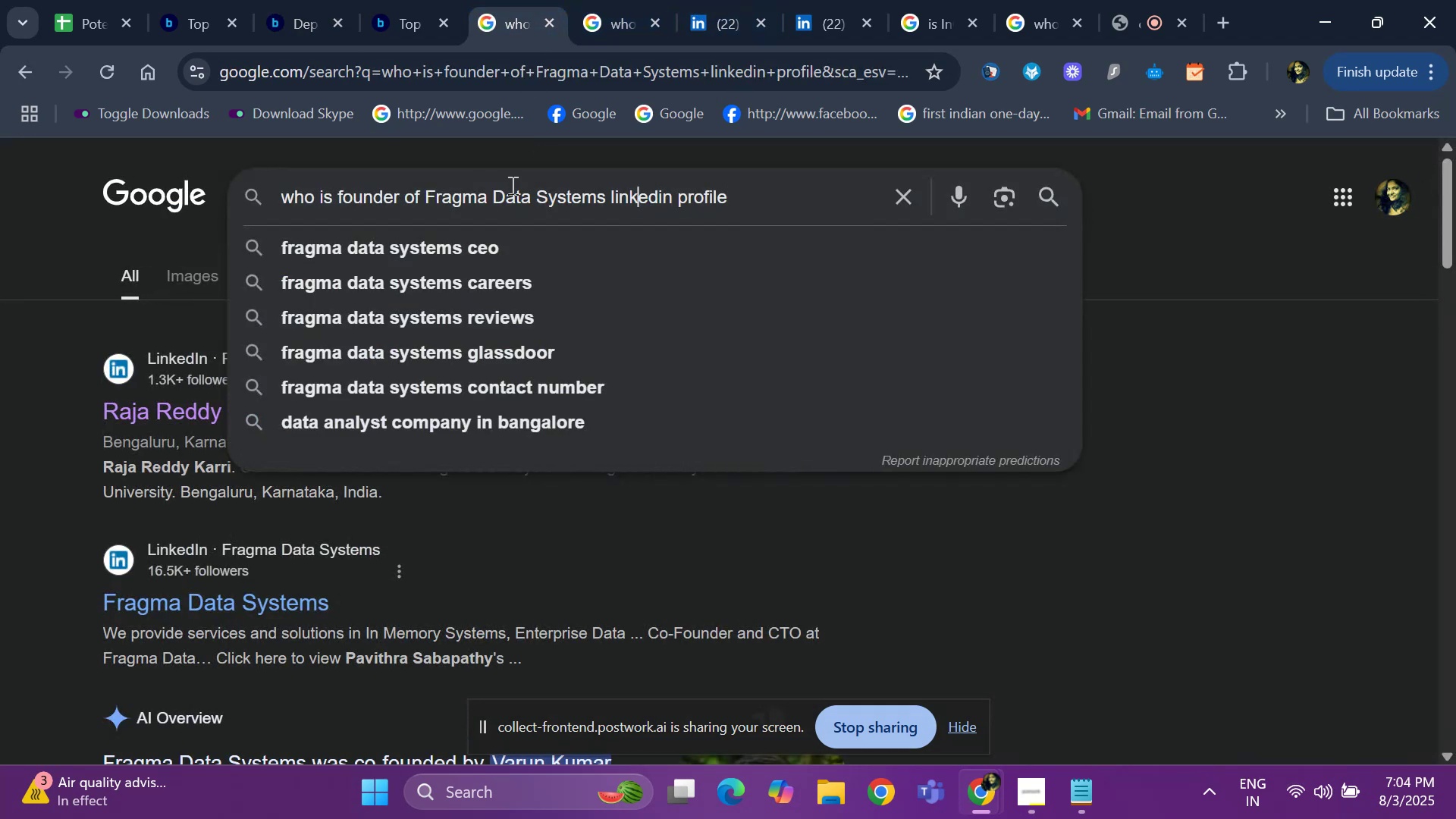 
key(ArrowLeft)
 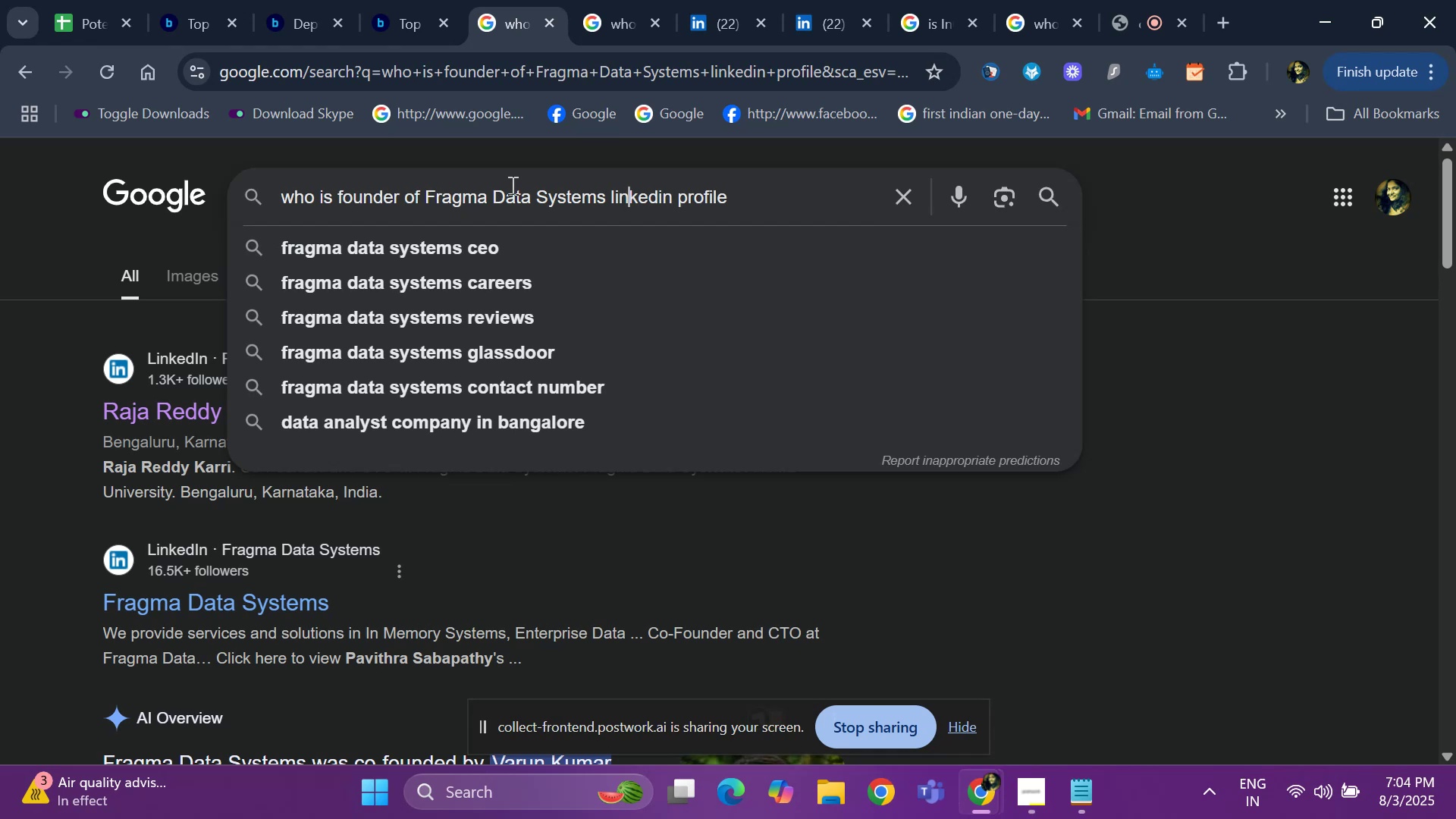 
key(ArrowLeft)
 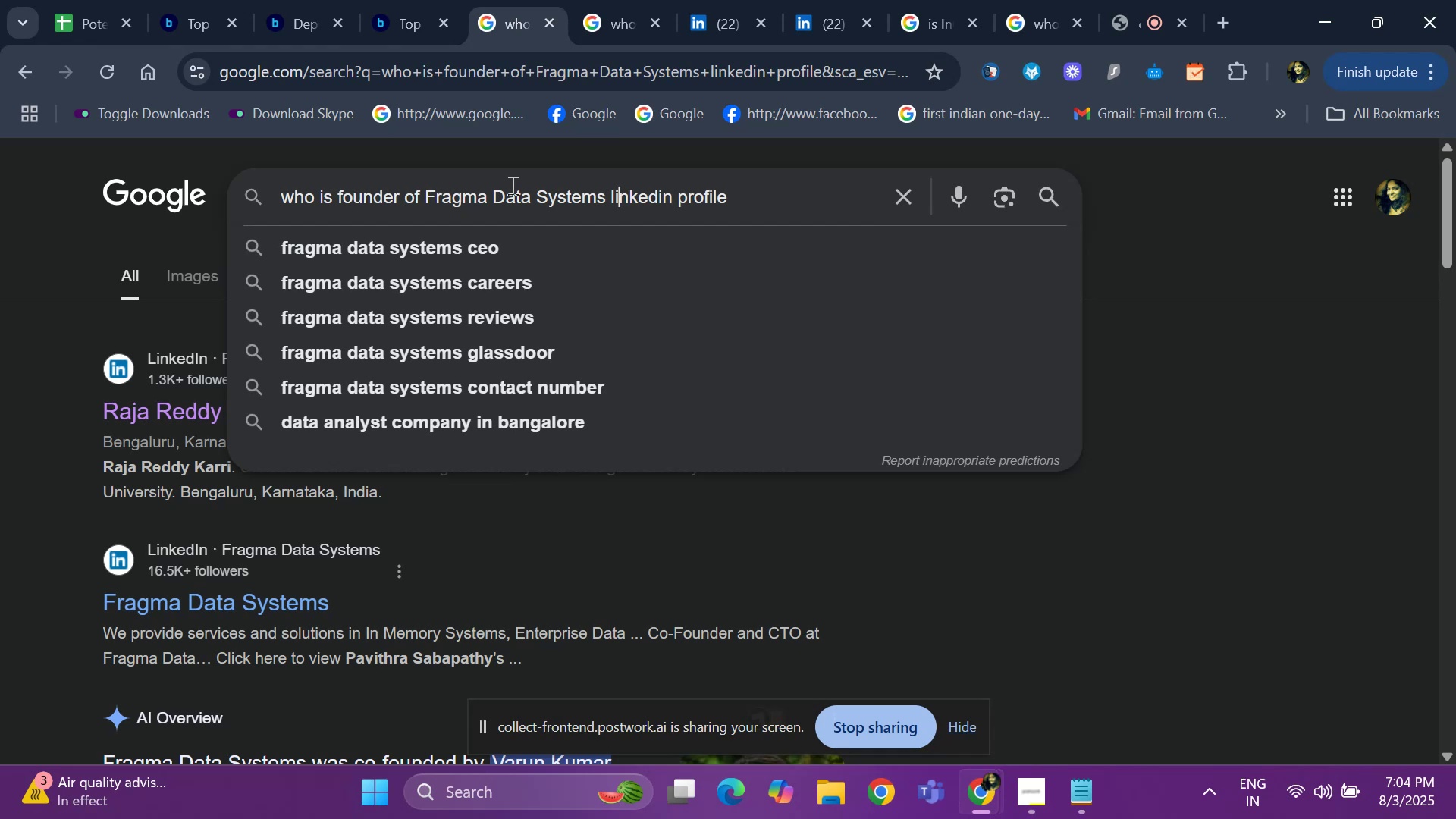 
key(ArrowLeft)
 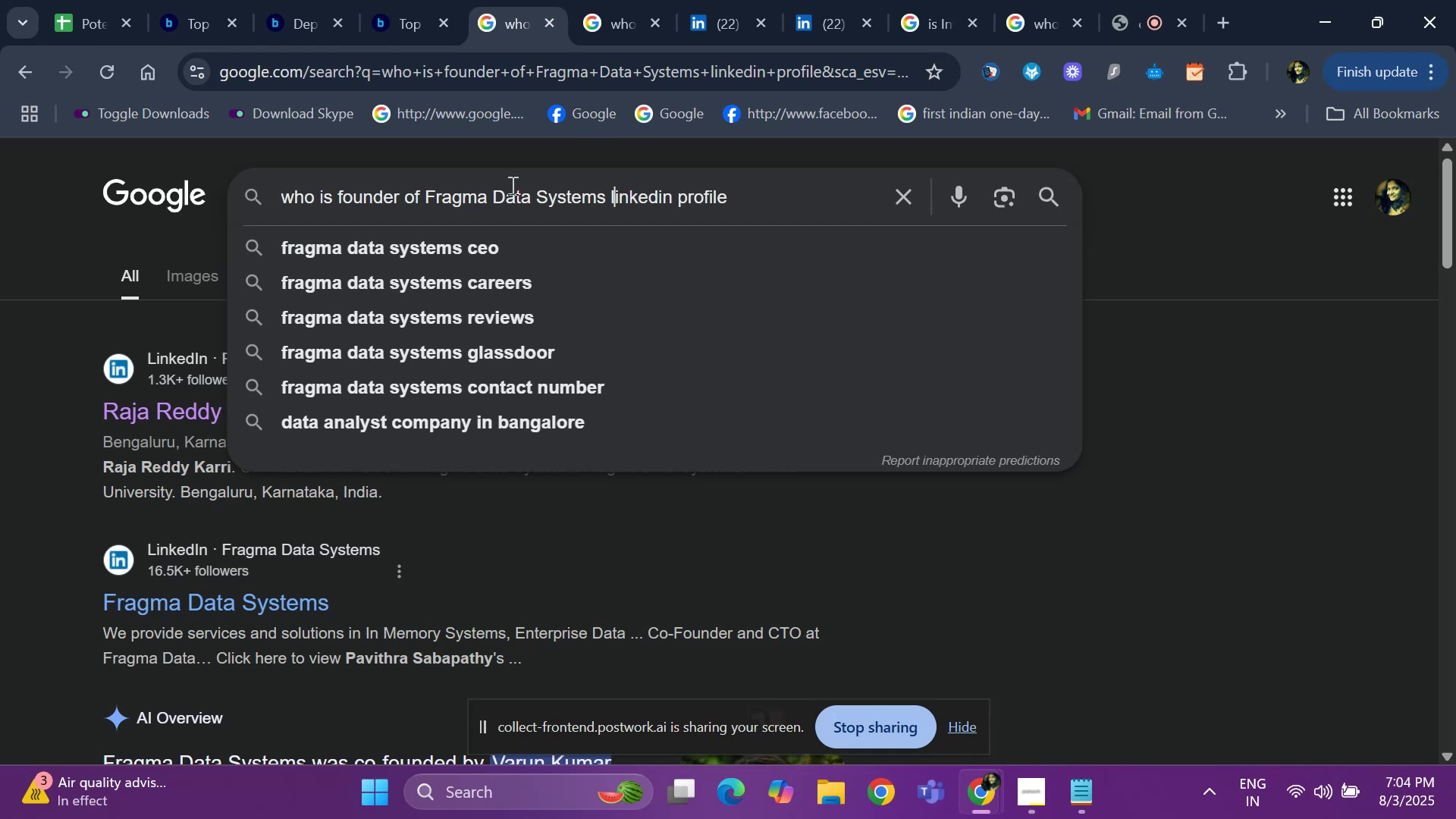 
key(ArrowLeft)
 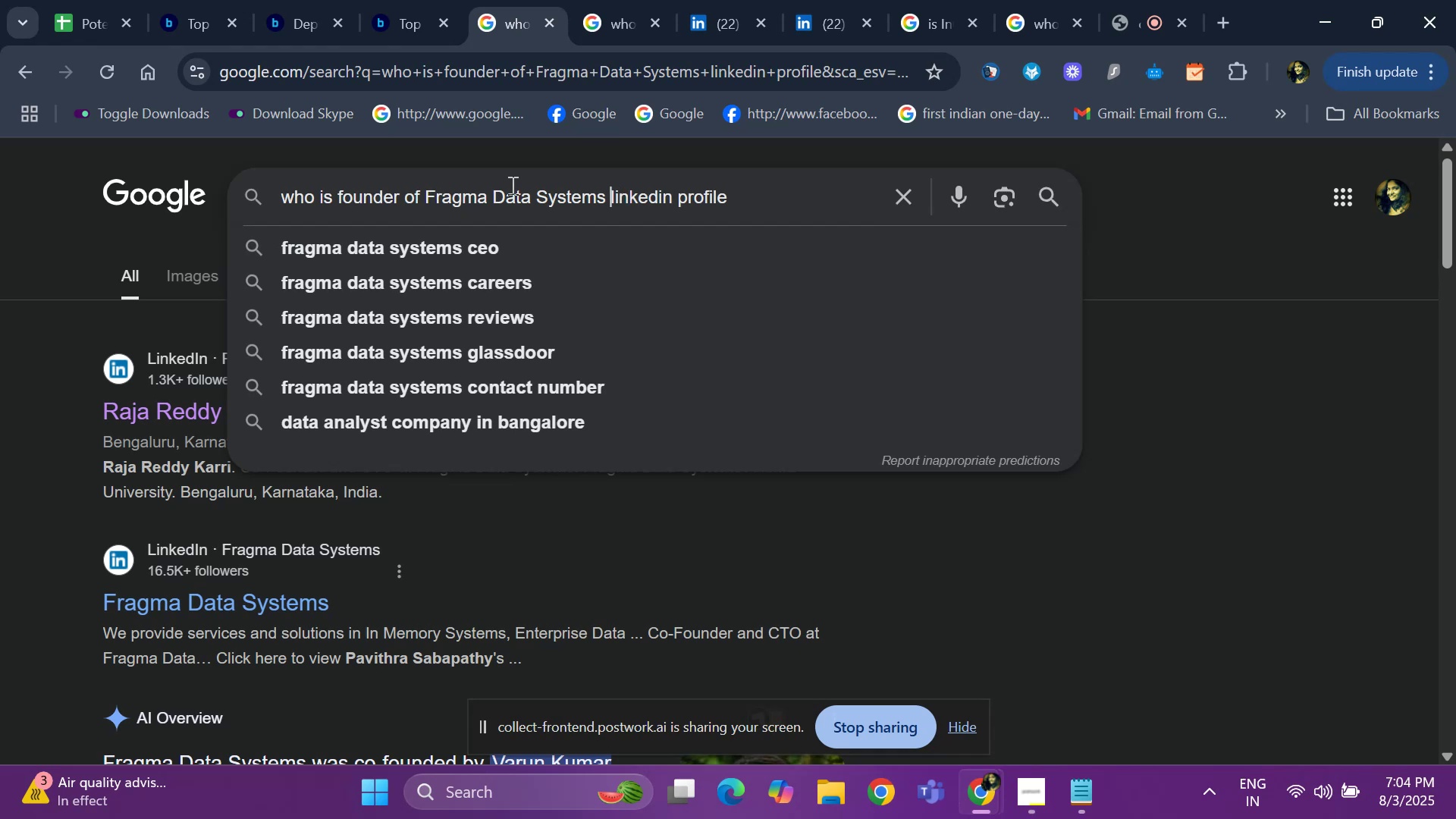 
hold_key(key=Backspace, duration=0.98)
 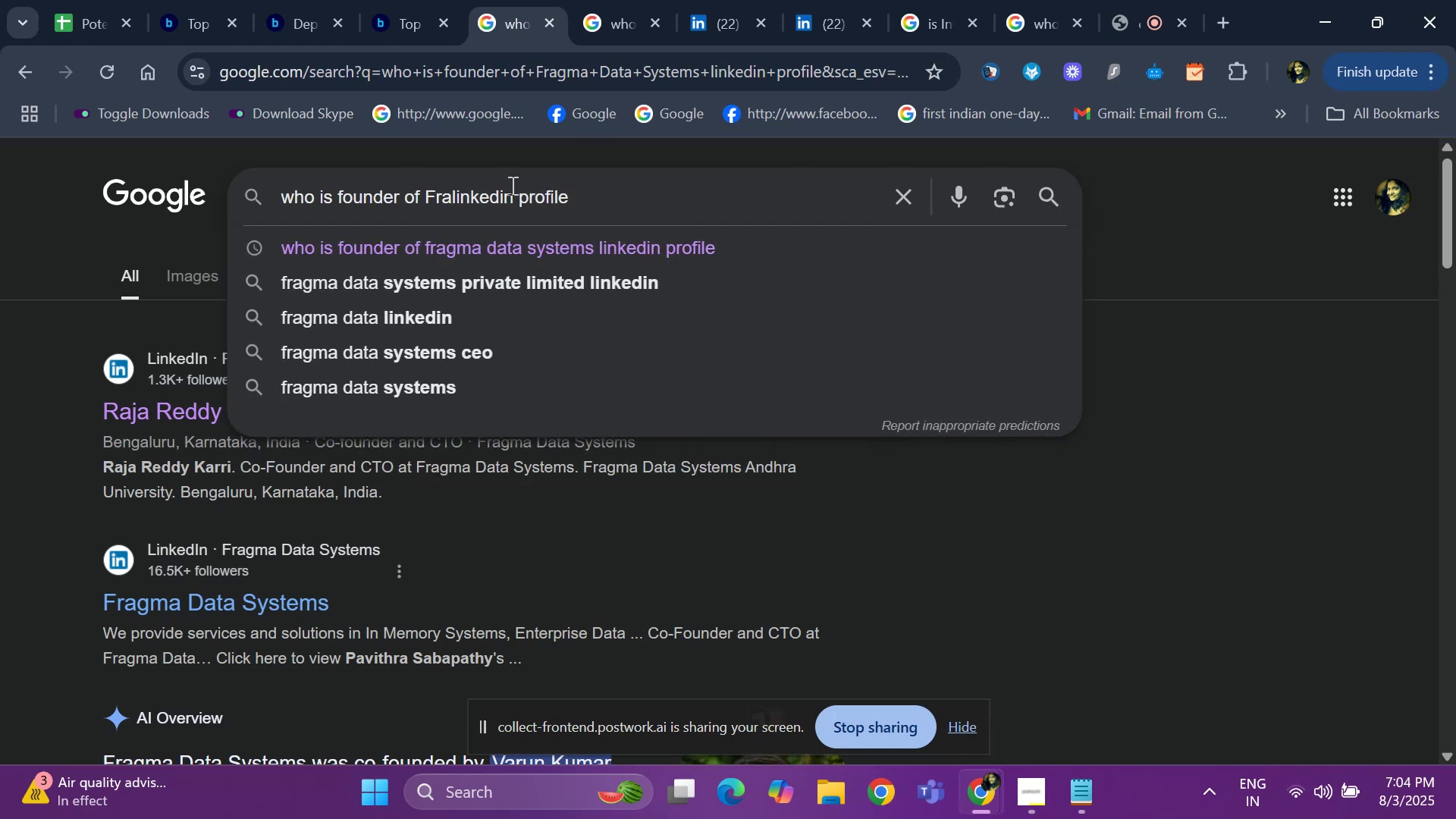 
key(Backspace)
 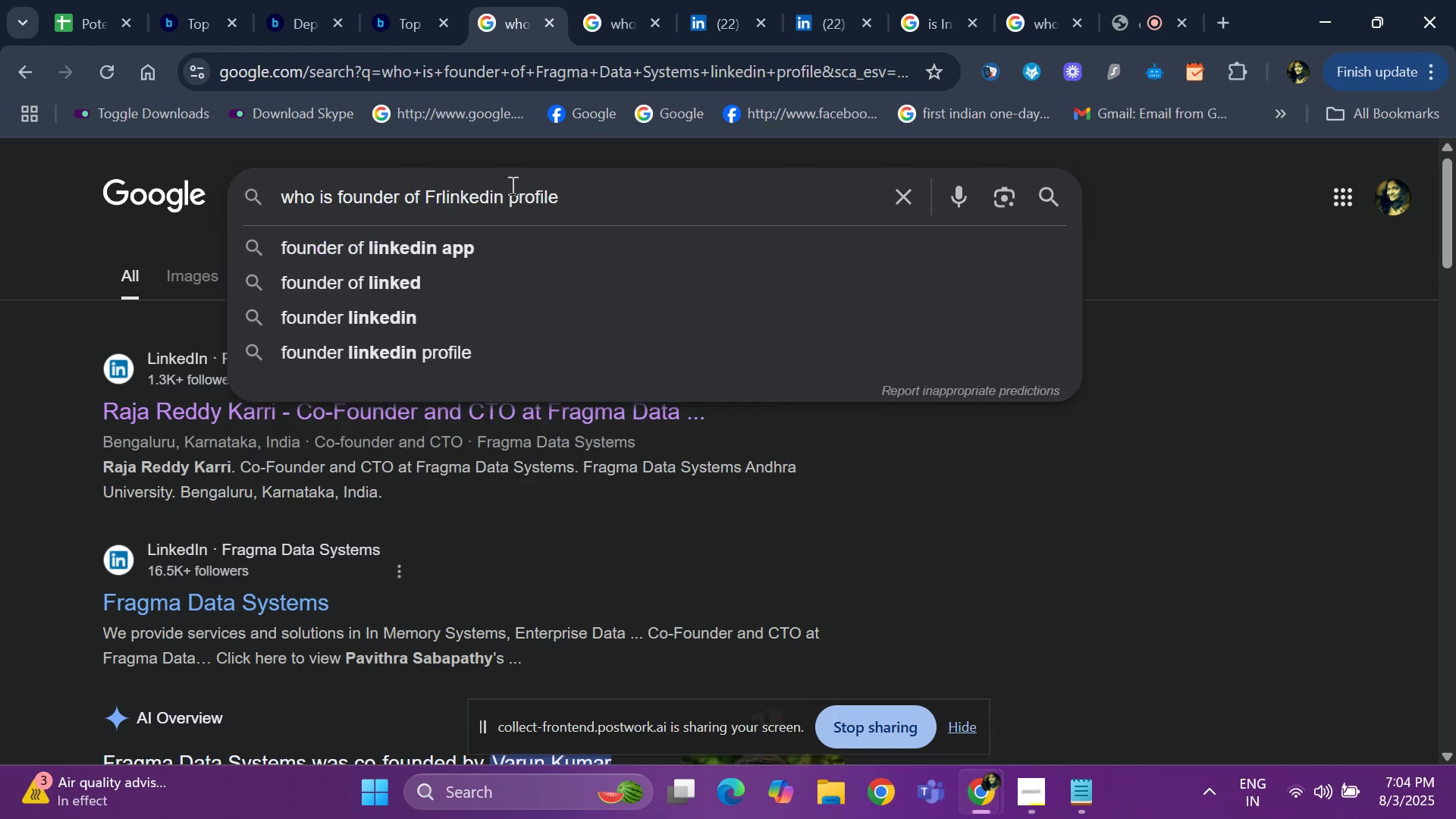 
key(Backspace)
 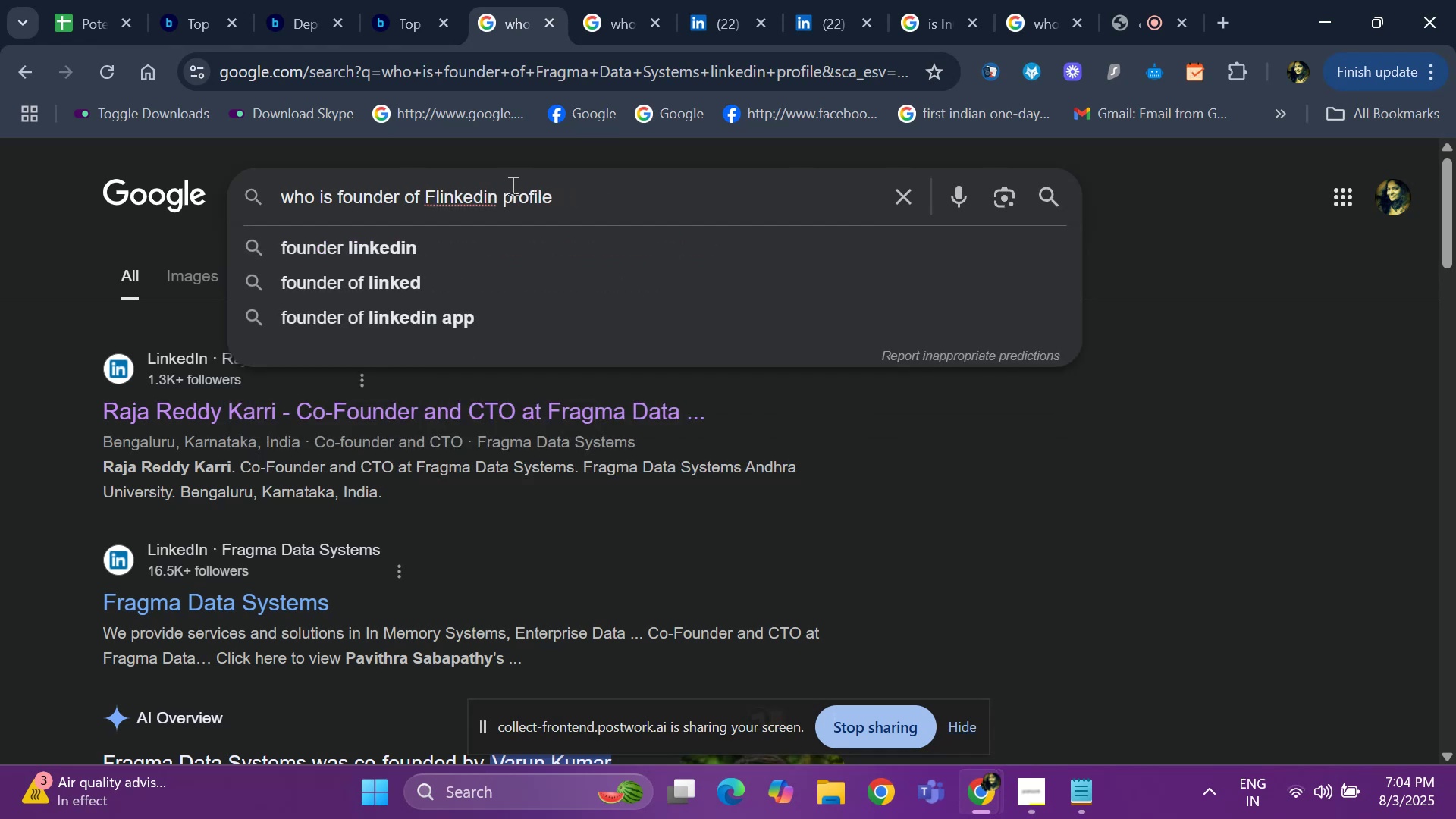 
key(Backspace)
 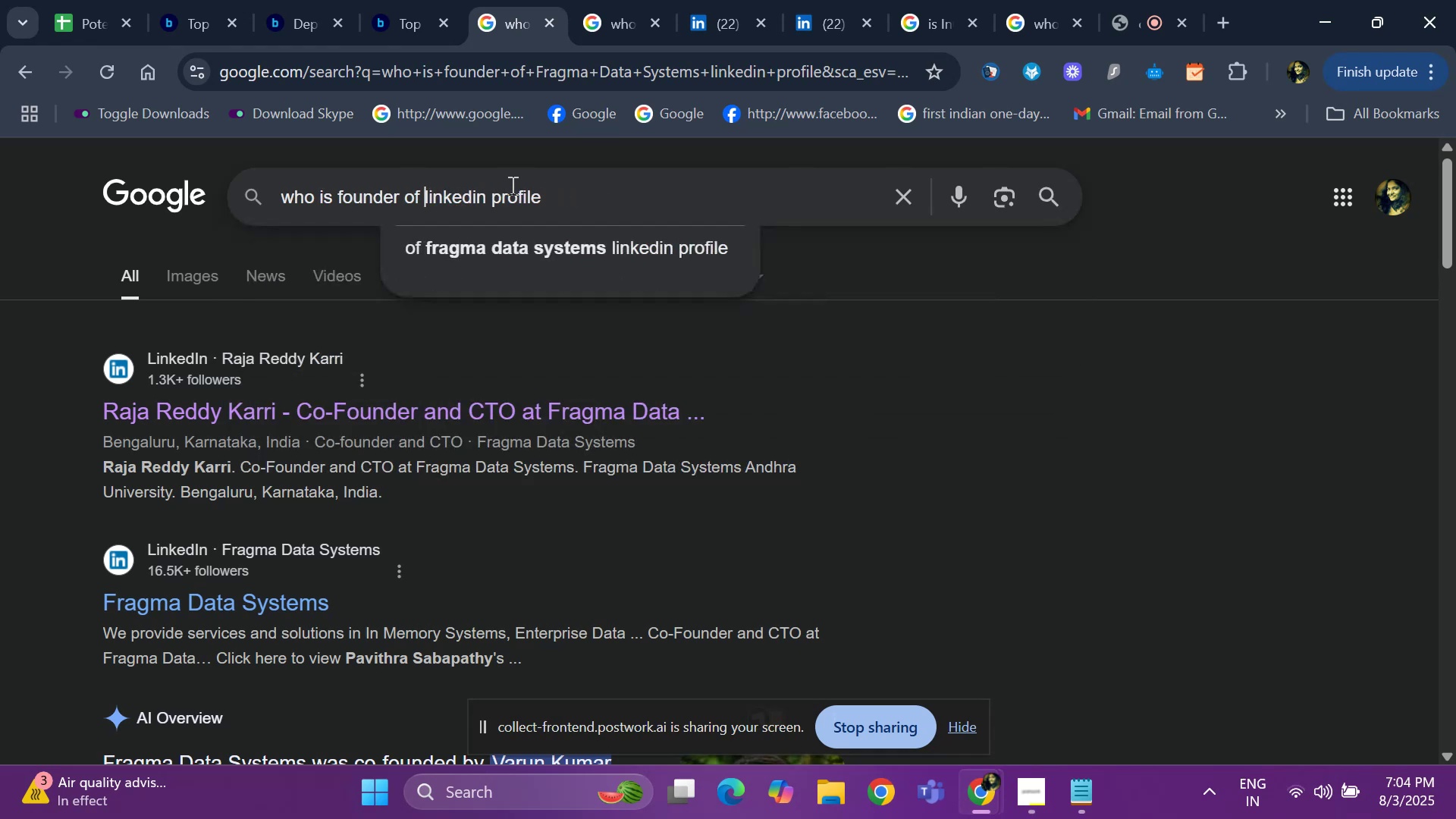 
key(Space)
 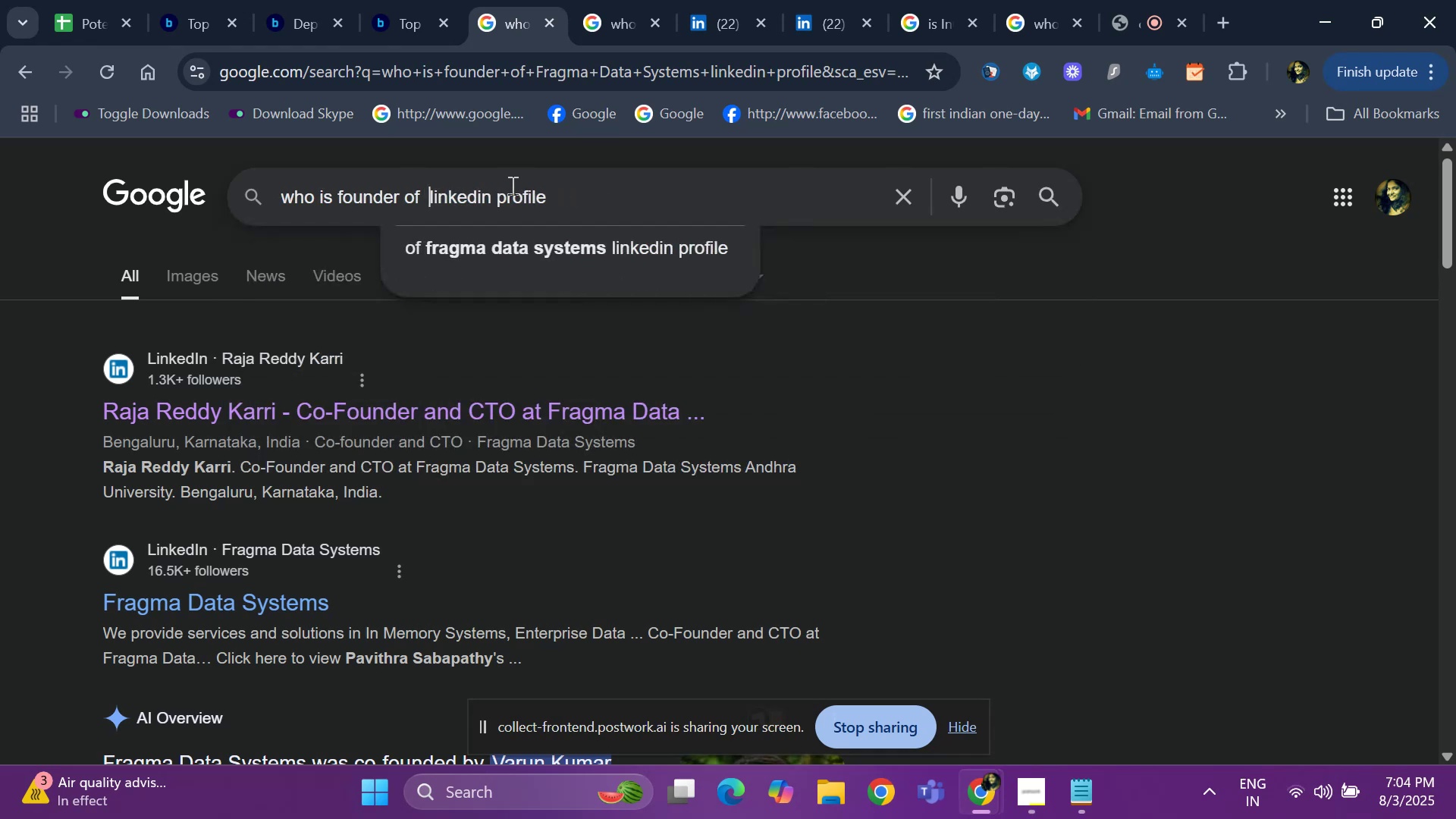 
key(Control+V)
 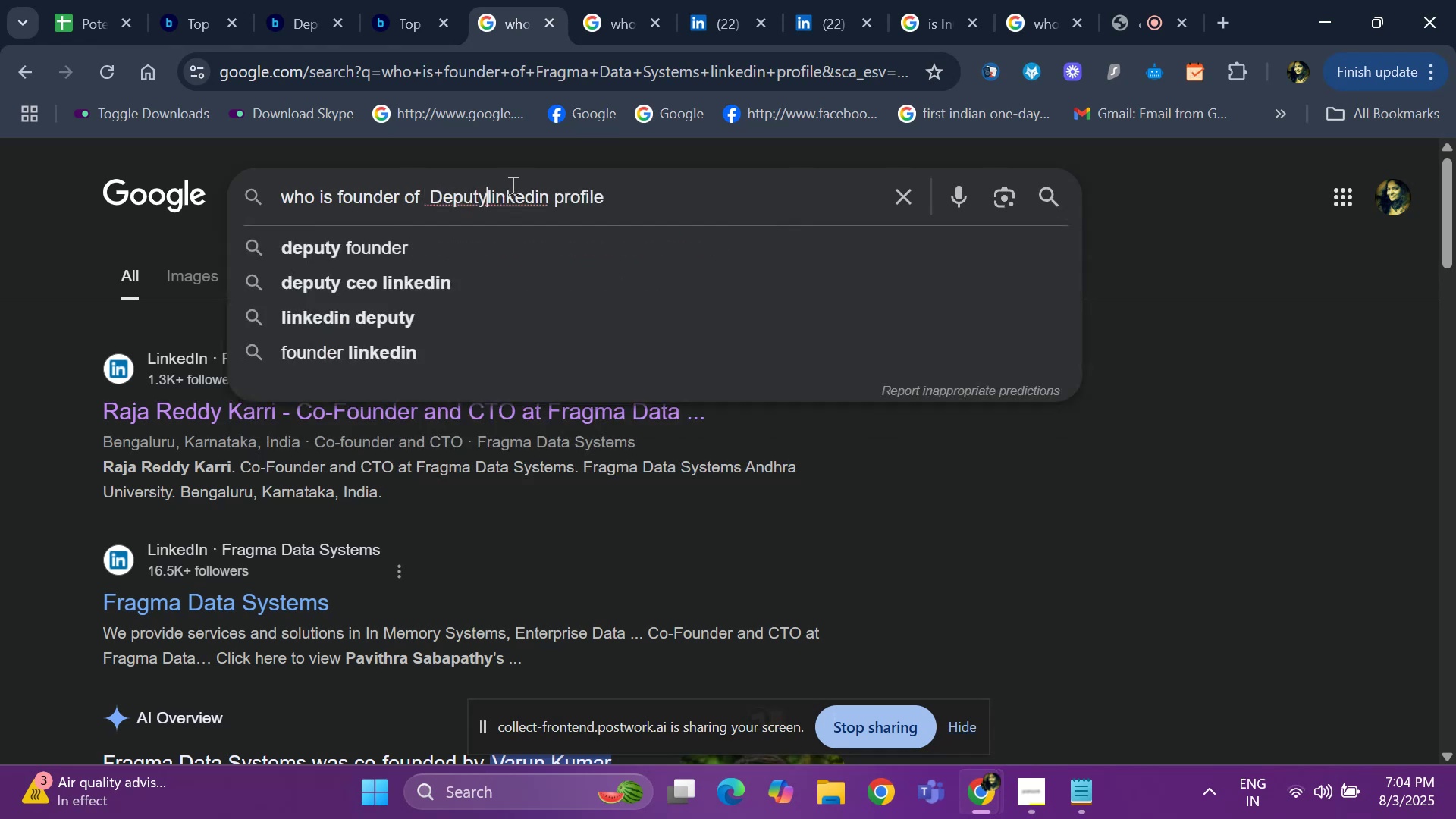 
key(Space)
 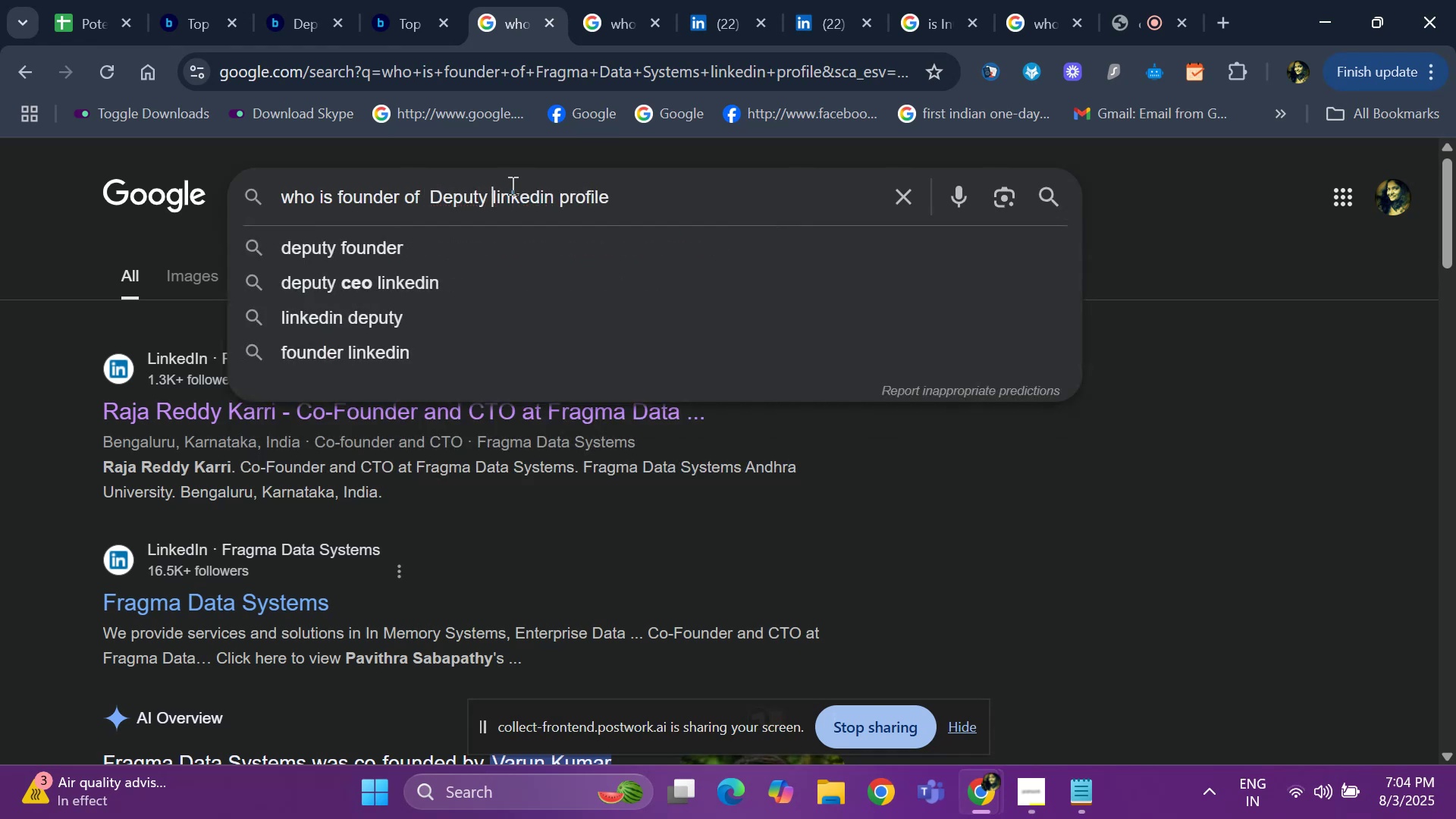 
key(Enter)
 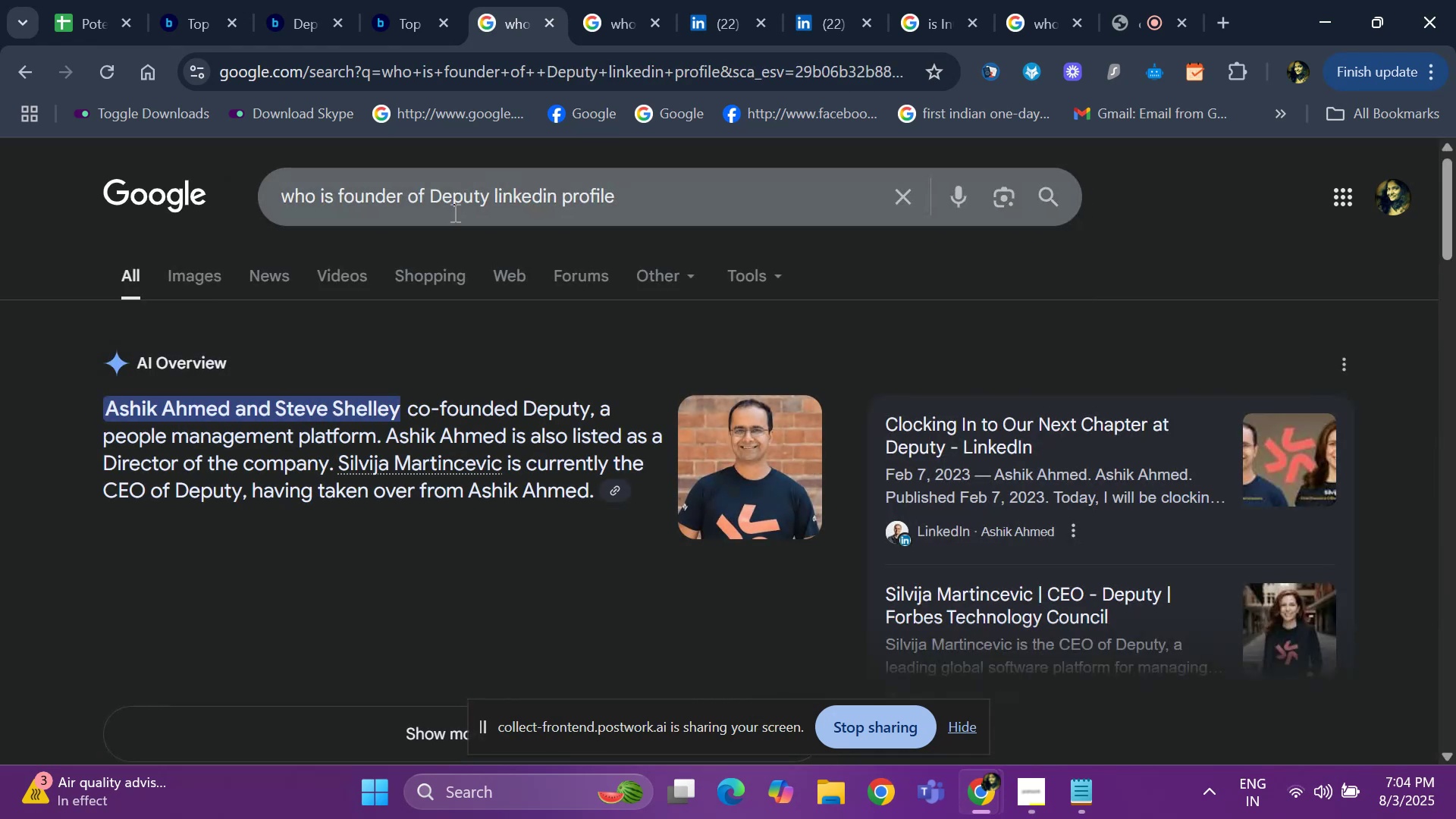 
hold_key(key=ArrowDown, duration=0.57)
 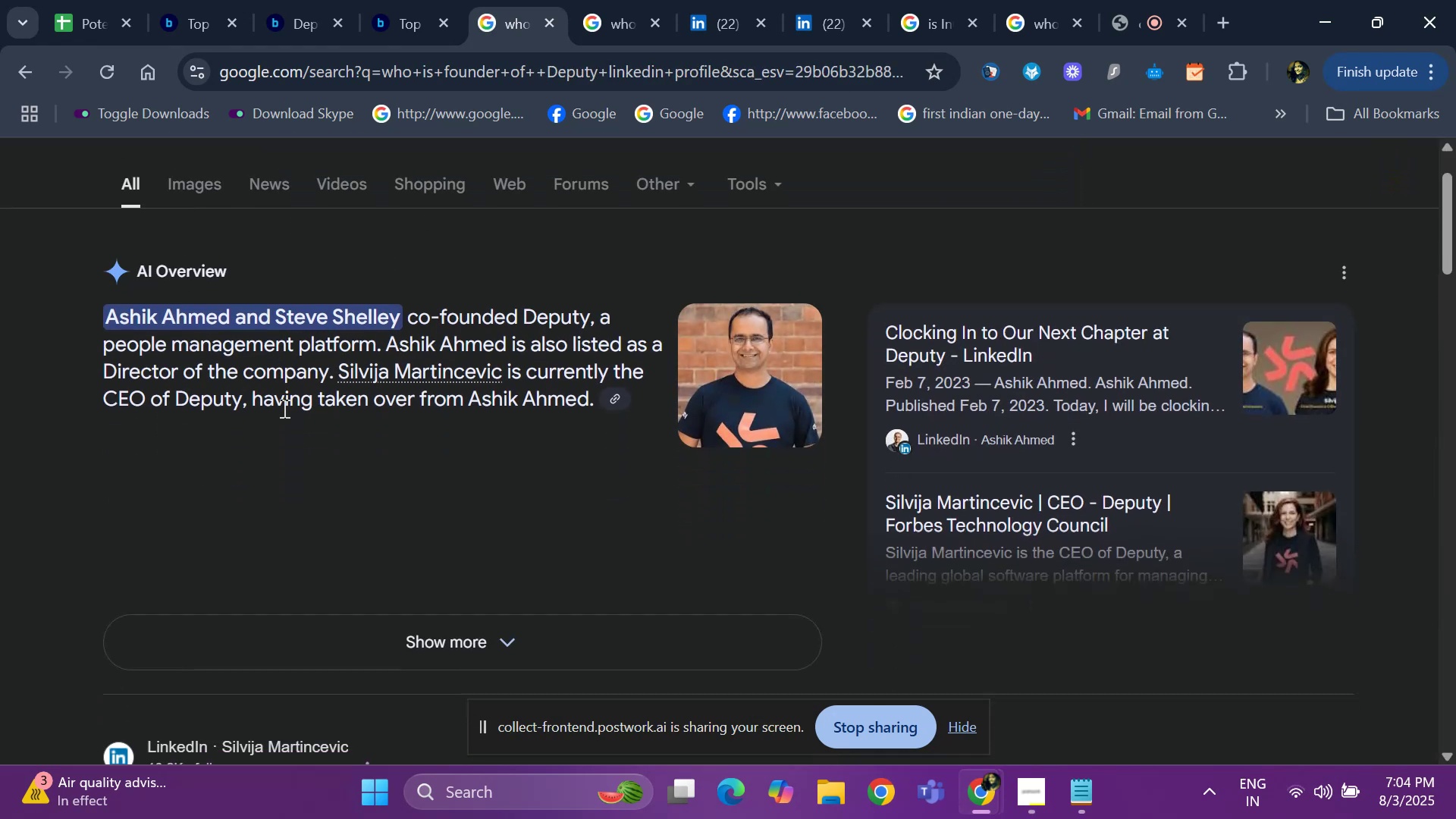 
hold_key(key=ArrowDown, duration=0.35)
 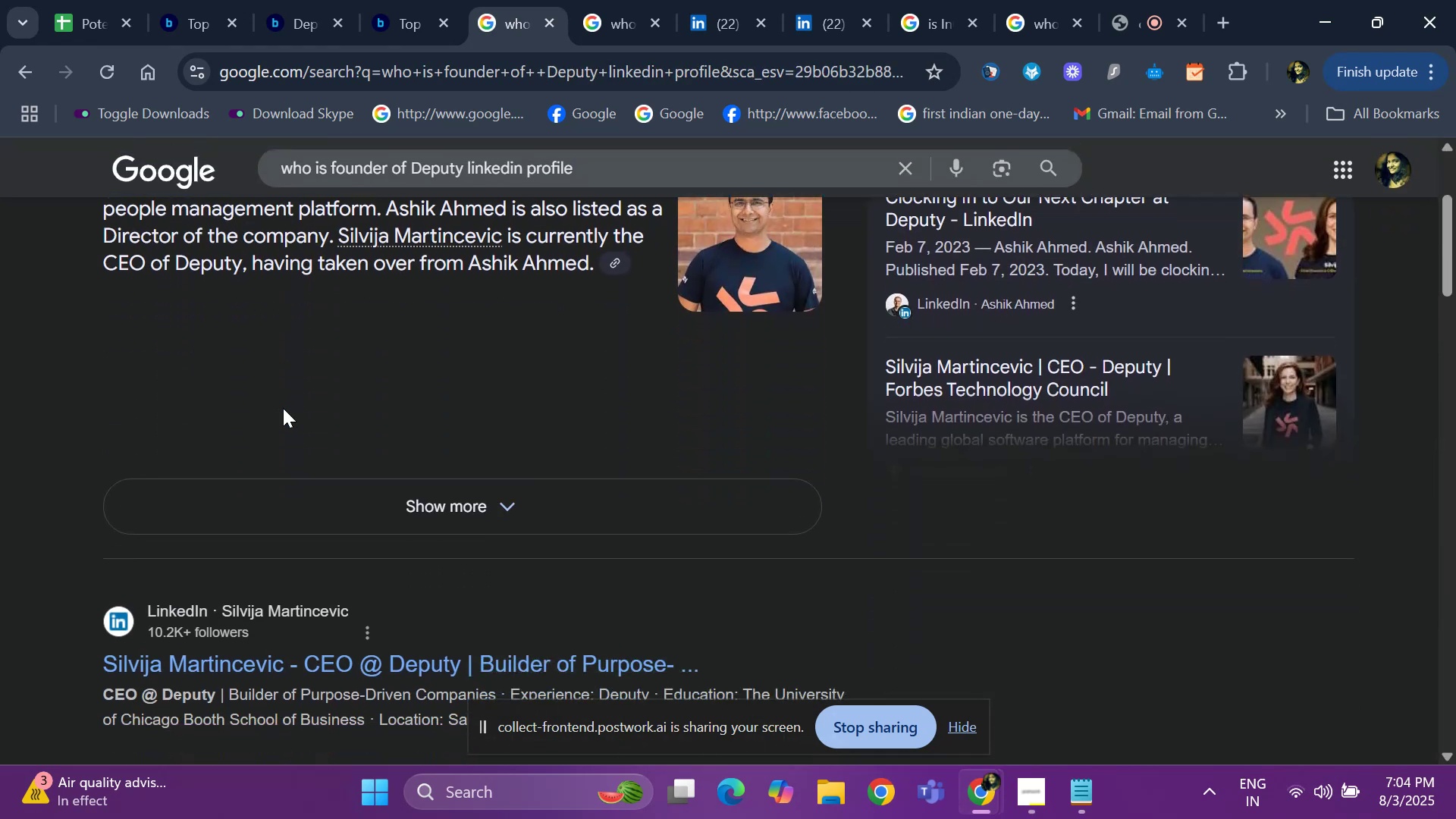 
key(ArrowDown)
 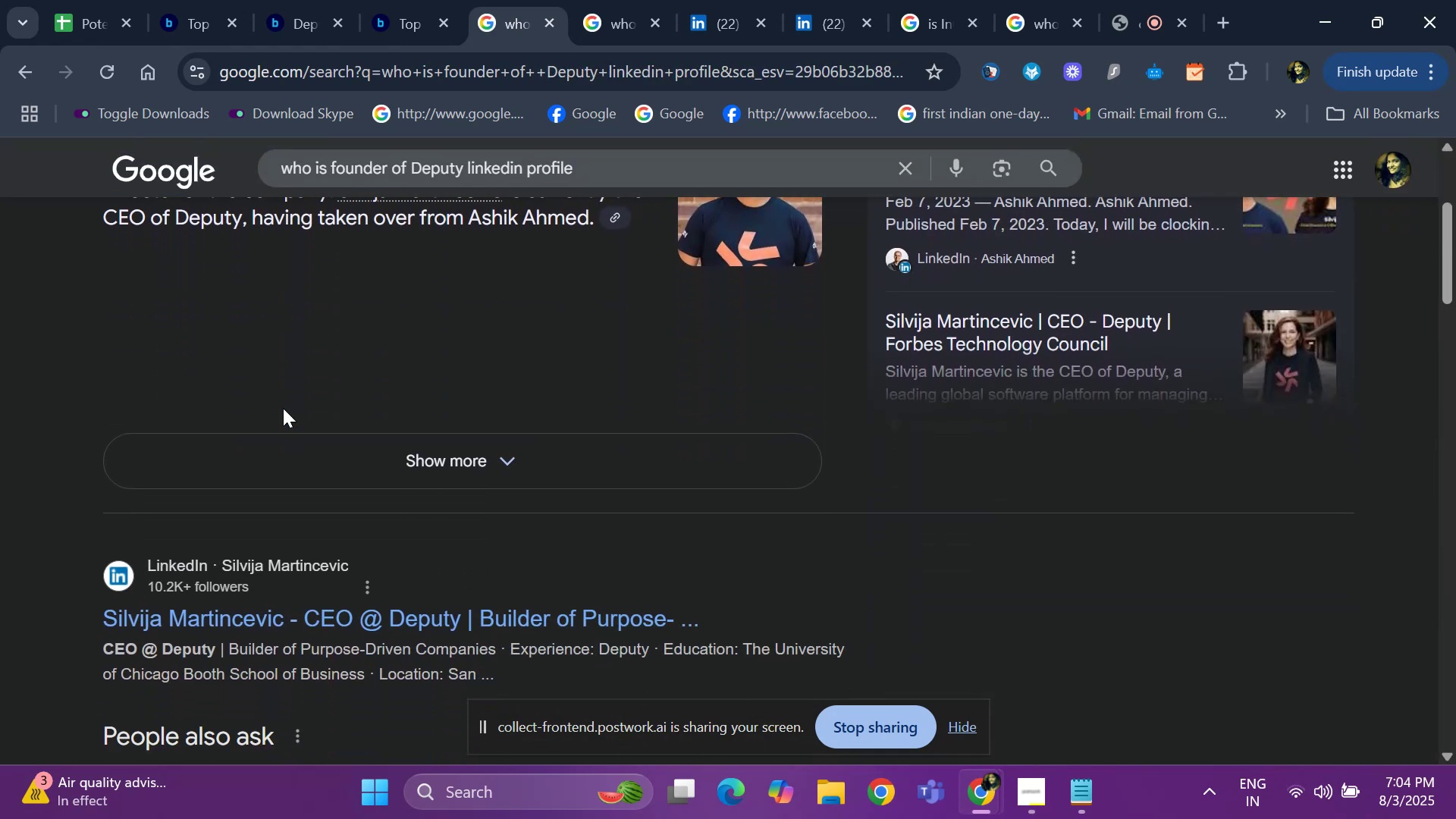 
key(ArrowDown)
 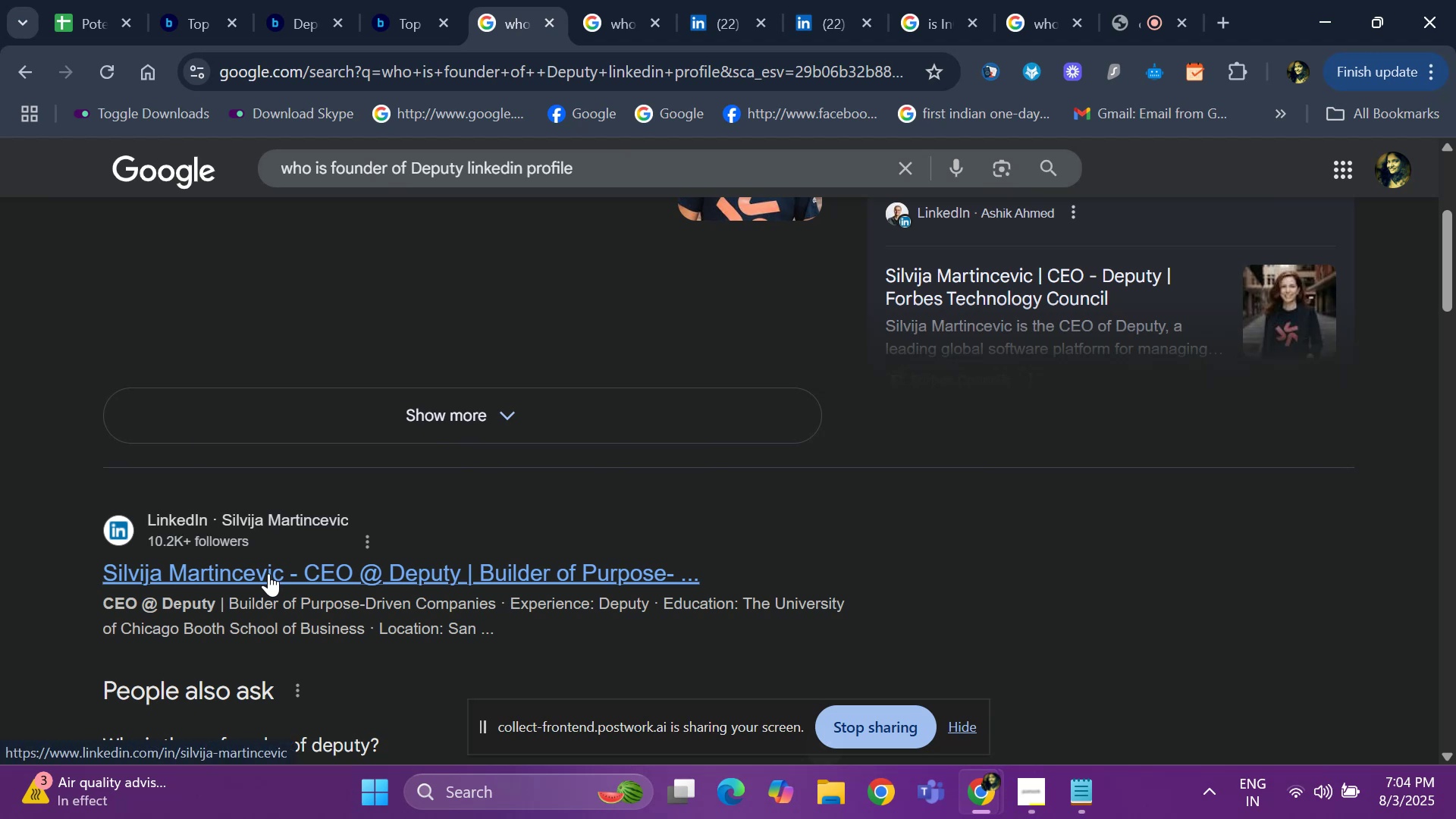 
right_click([268, 573])
 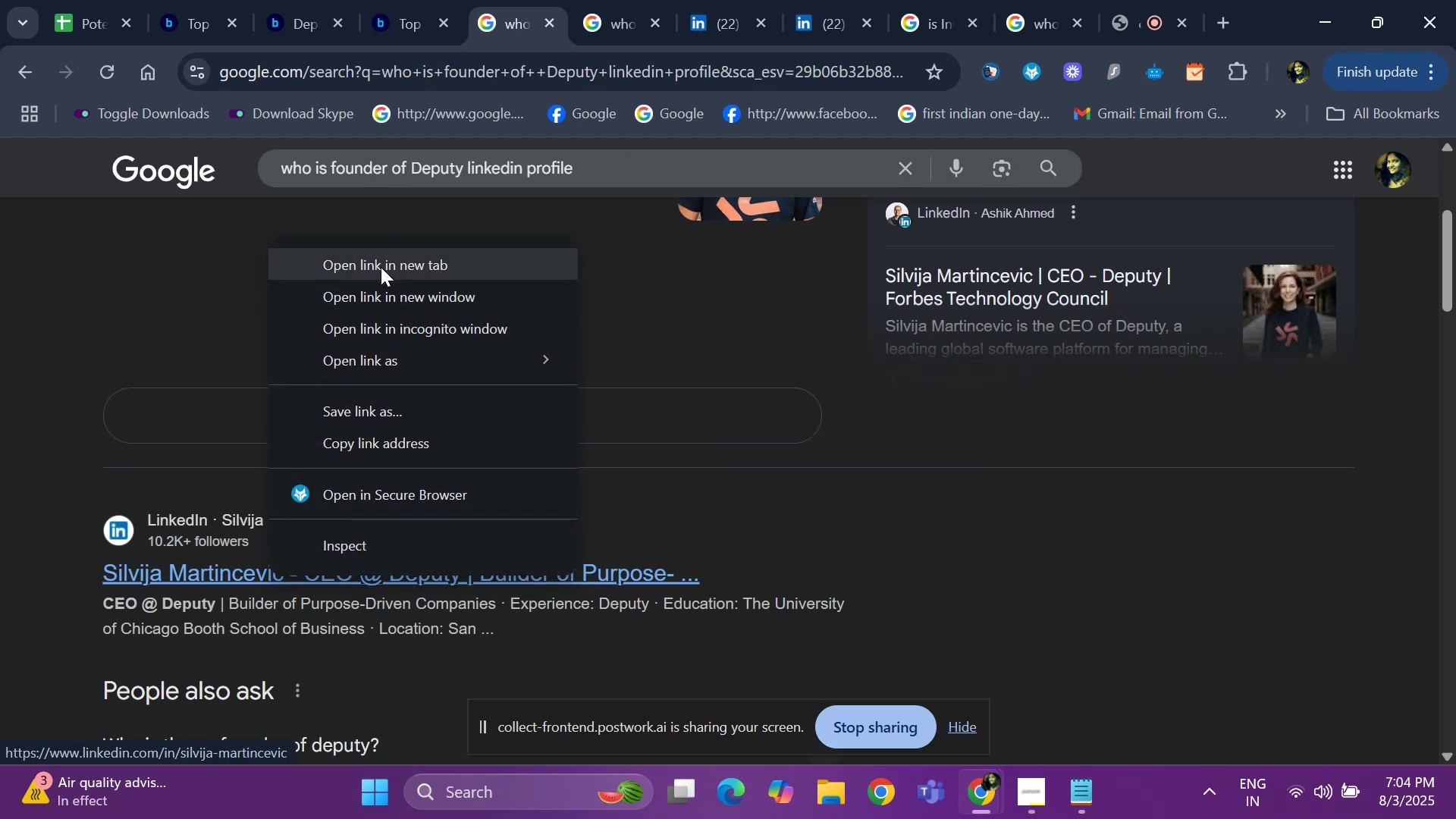 
left_click([381, 269])
 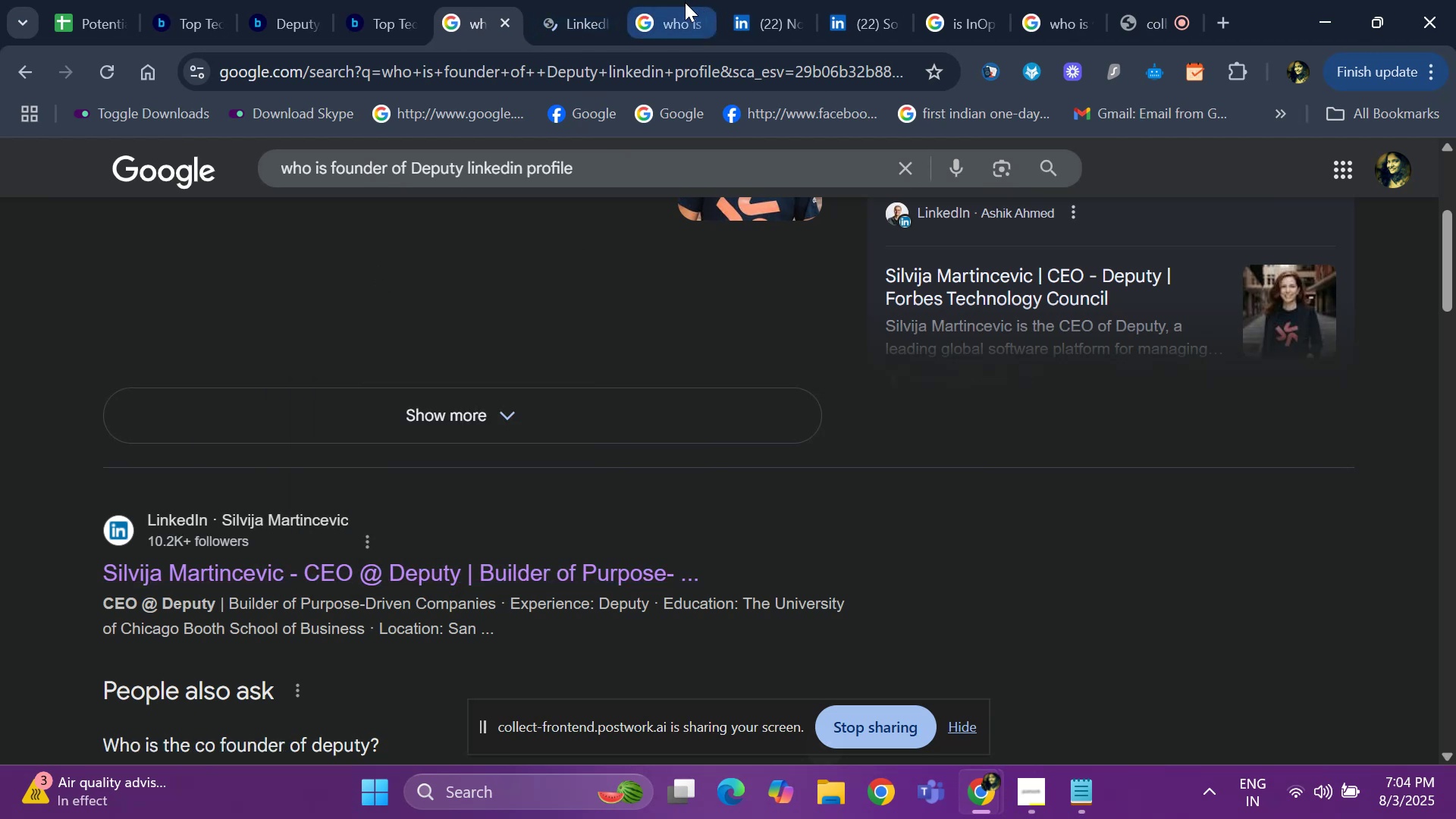 
left_click([654, 11])
 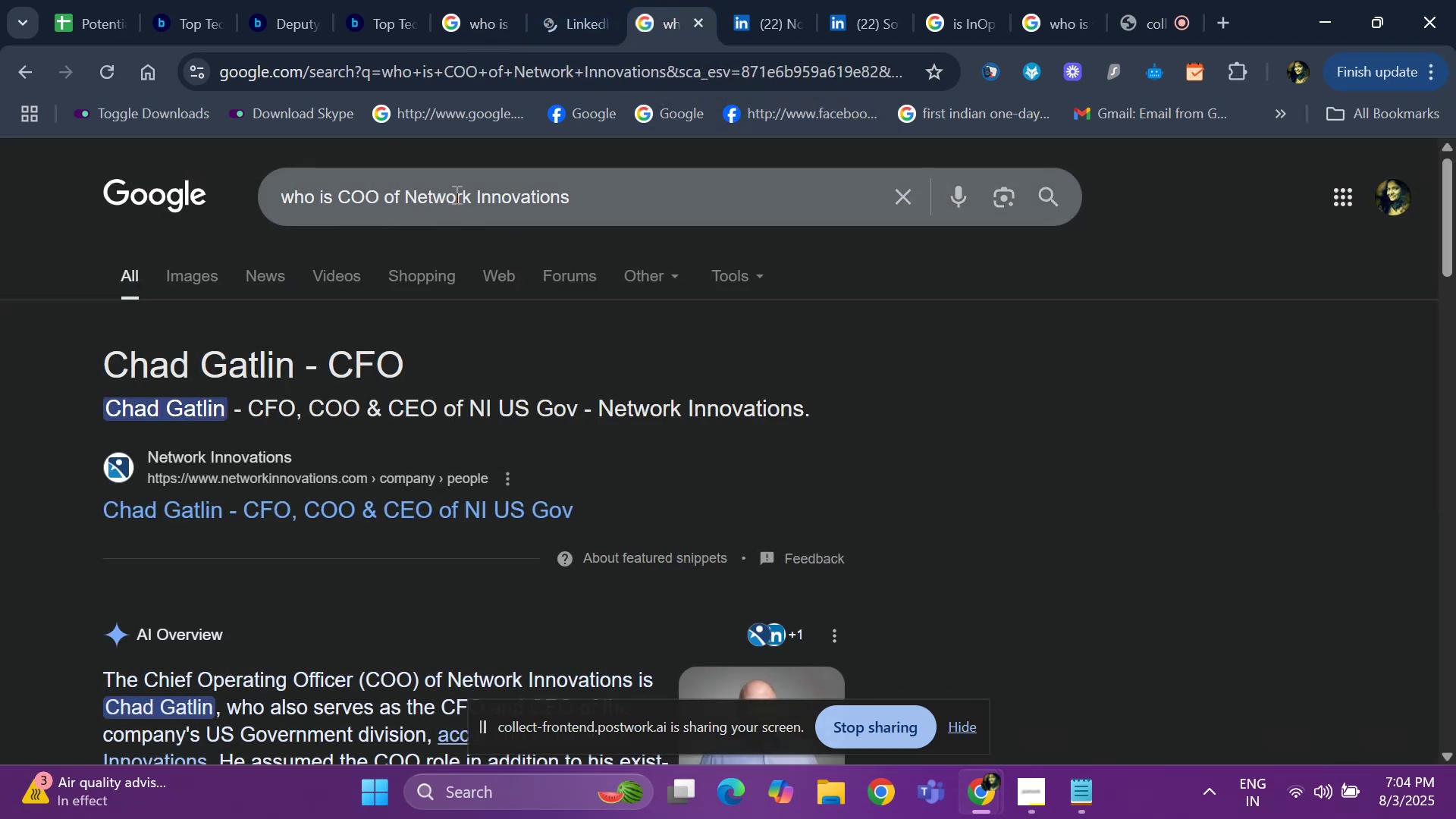 
left_click([465, 194])
 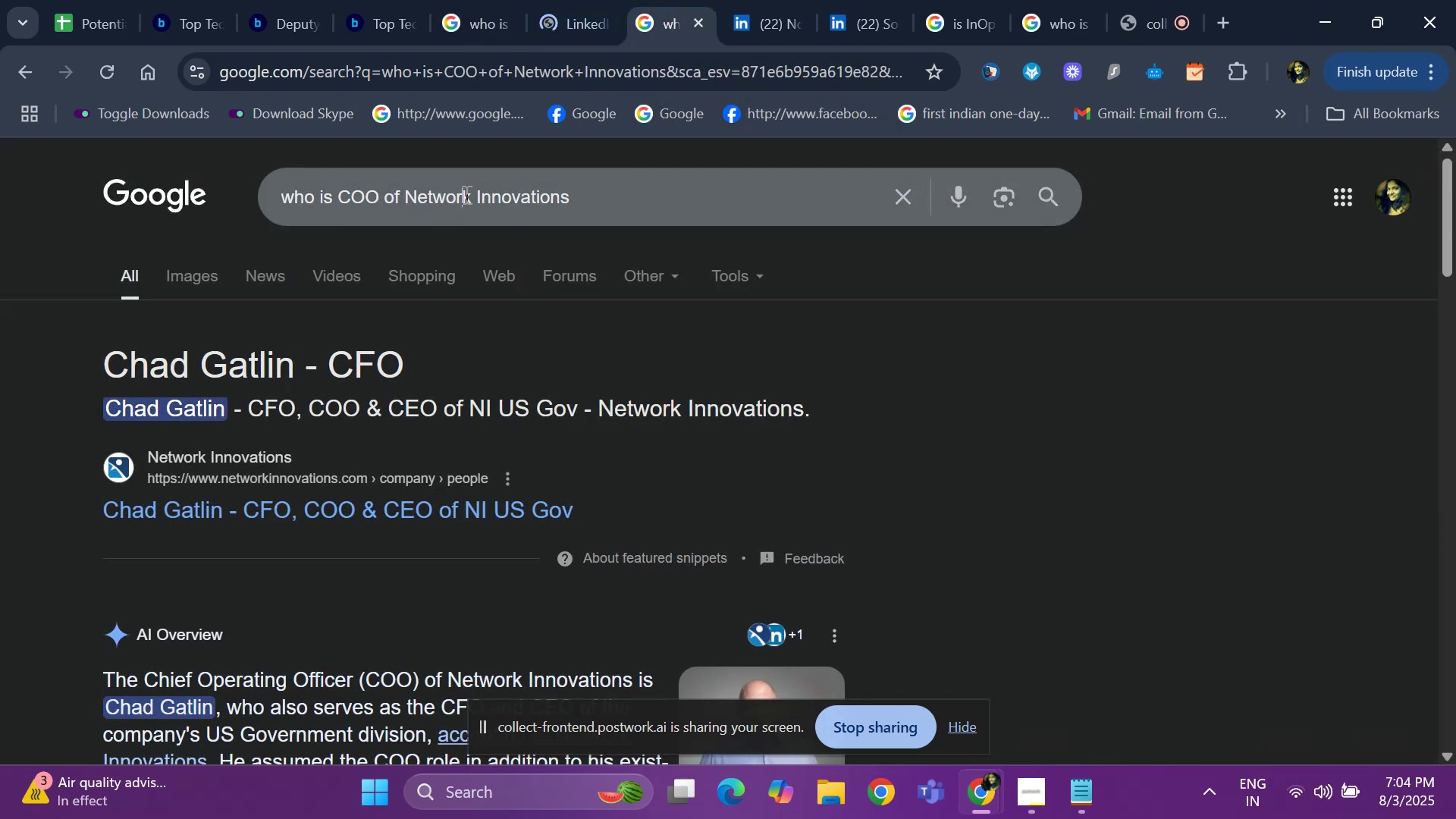 
key(ArrowRight)
 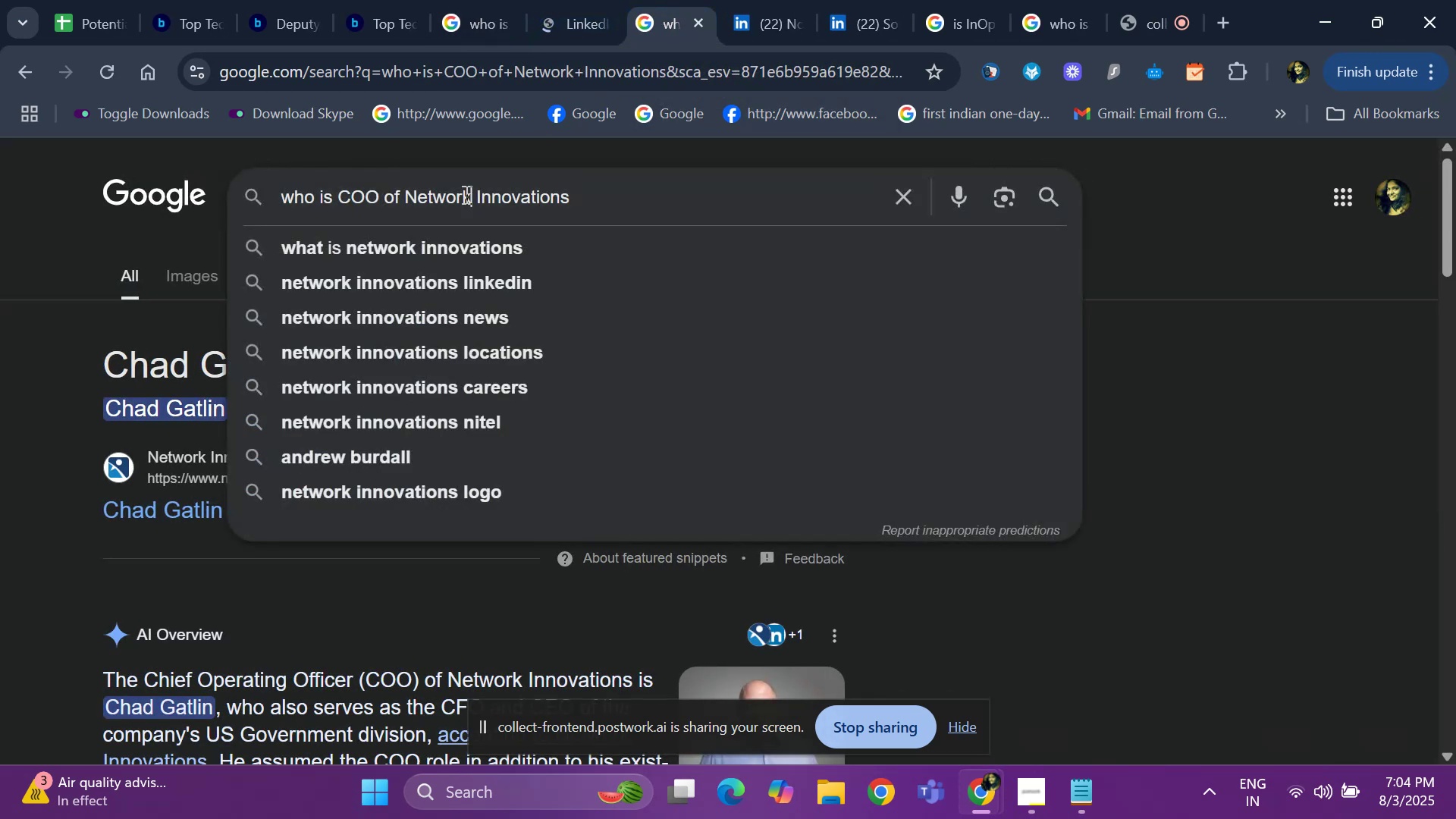 
key(ArrowRight)
 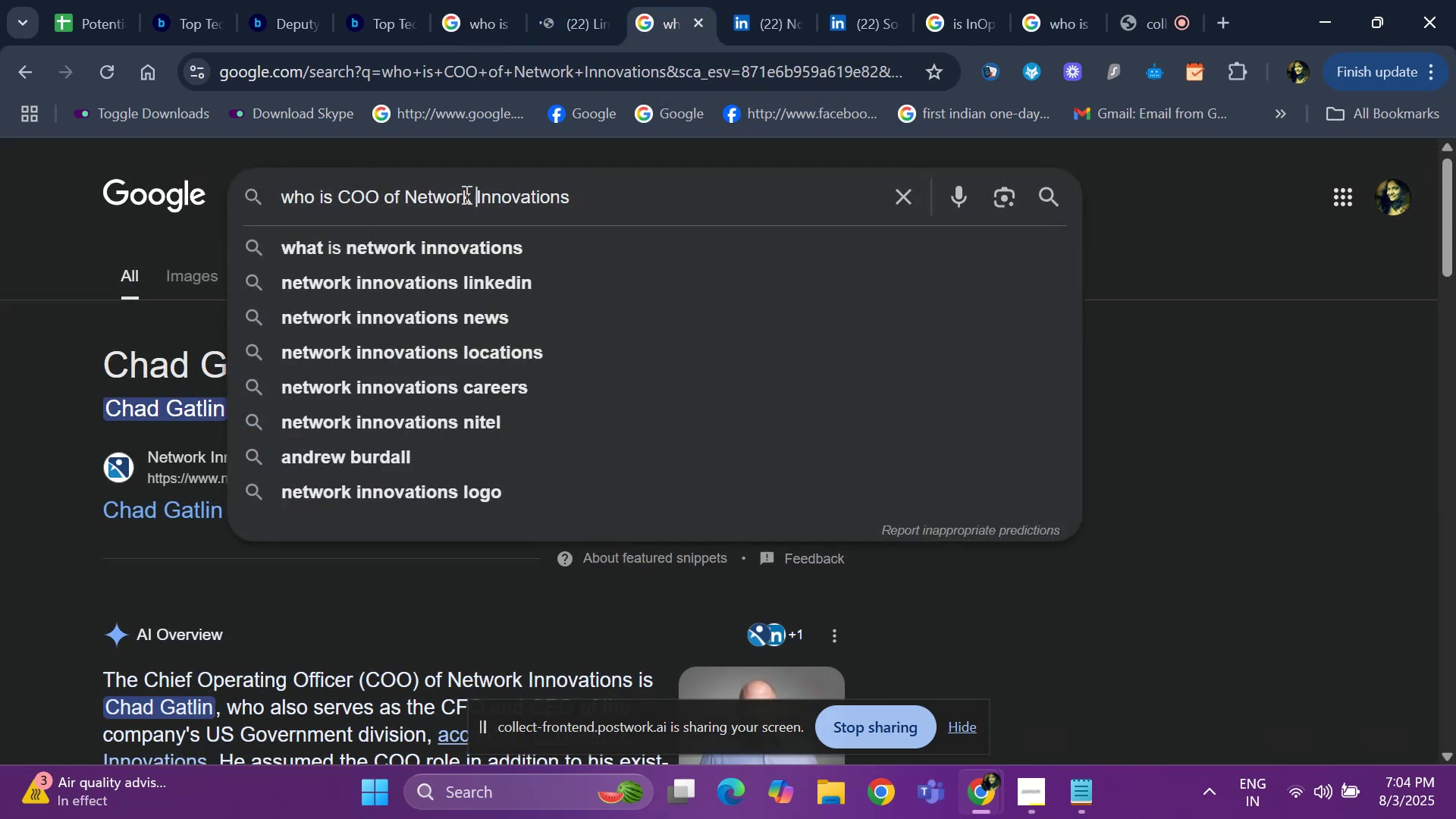 
key(ArrowRight)
 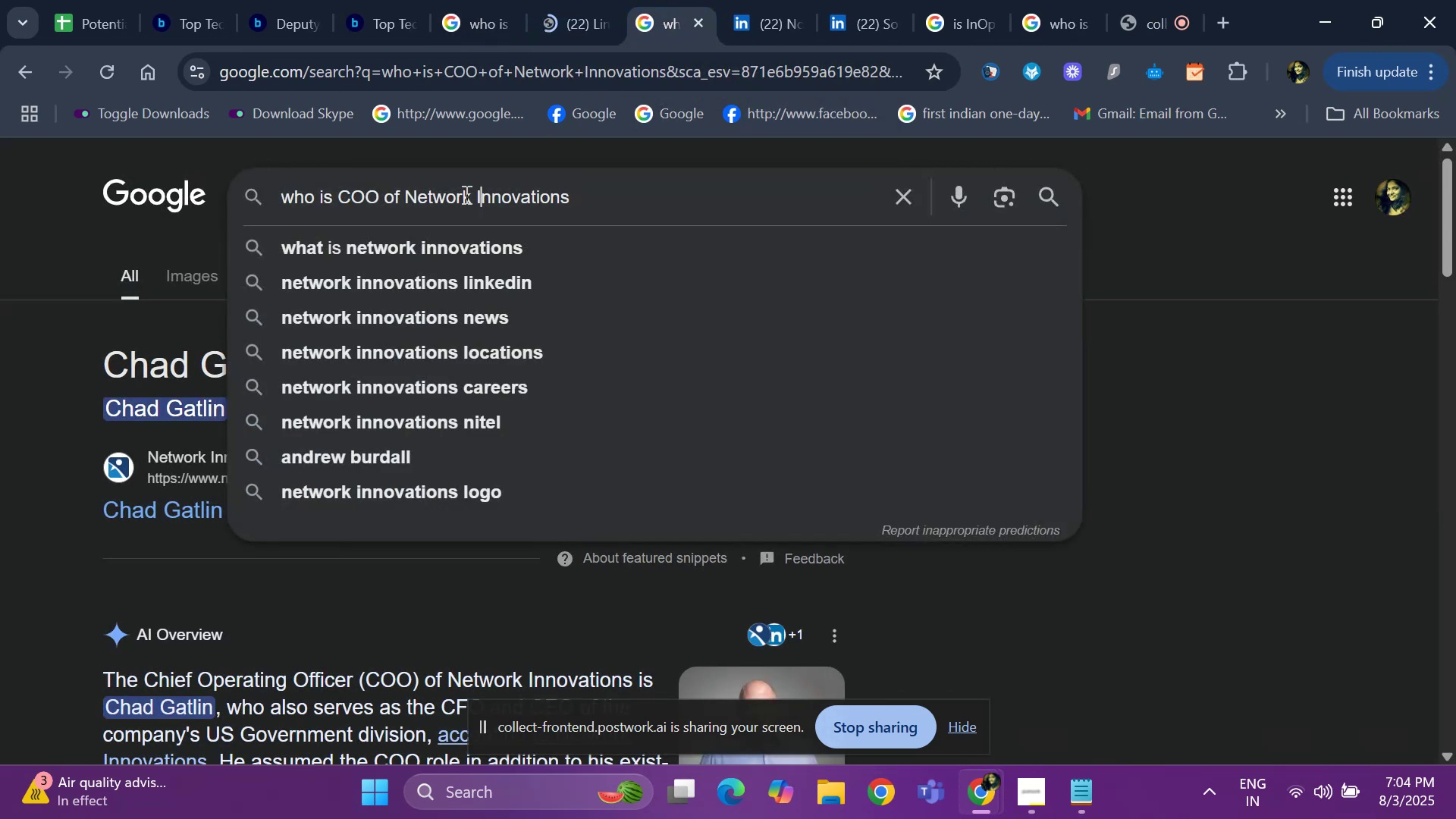 
key(ArrowRight)
 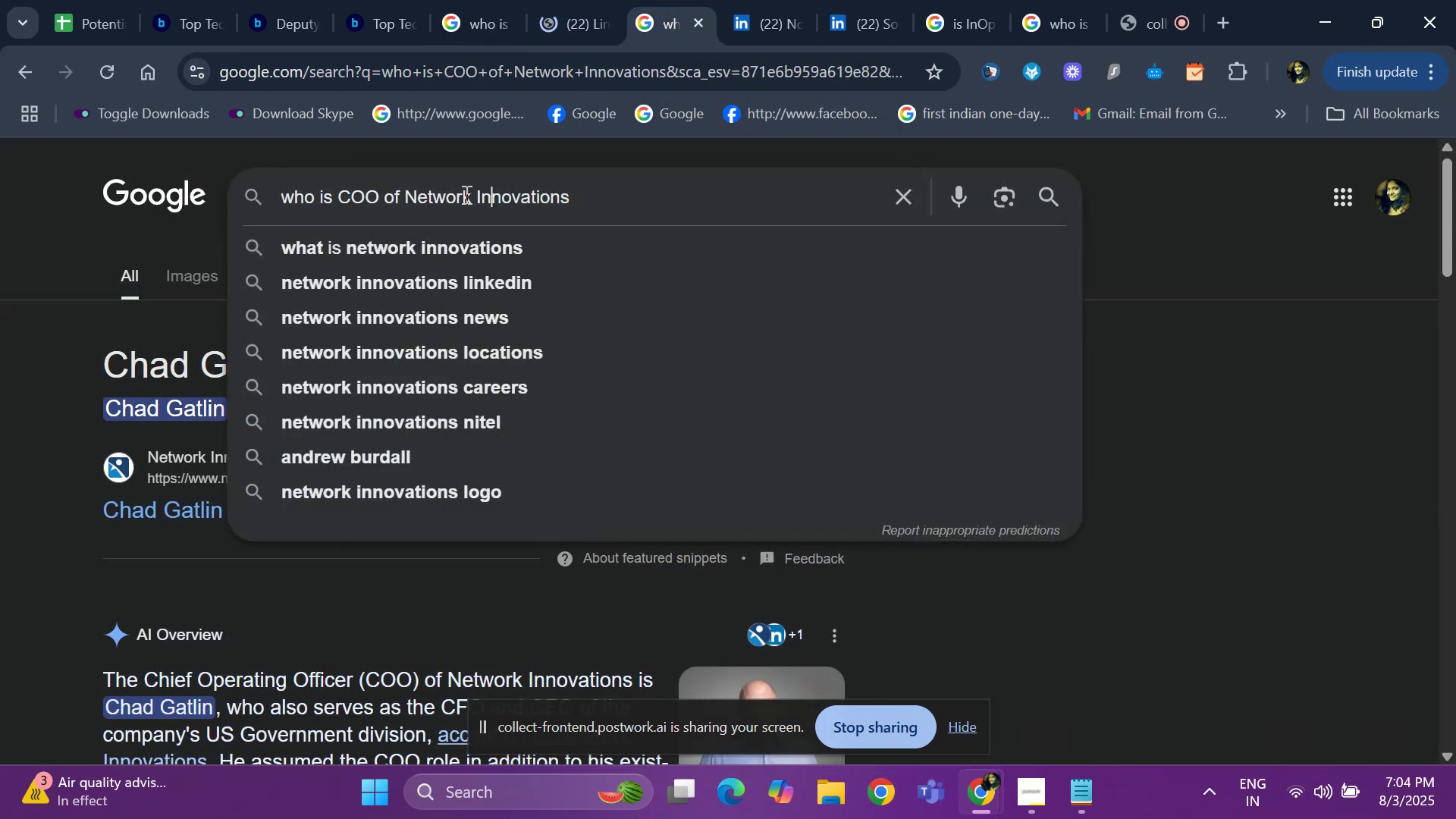 
key(ArrowRight)
 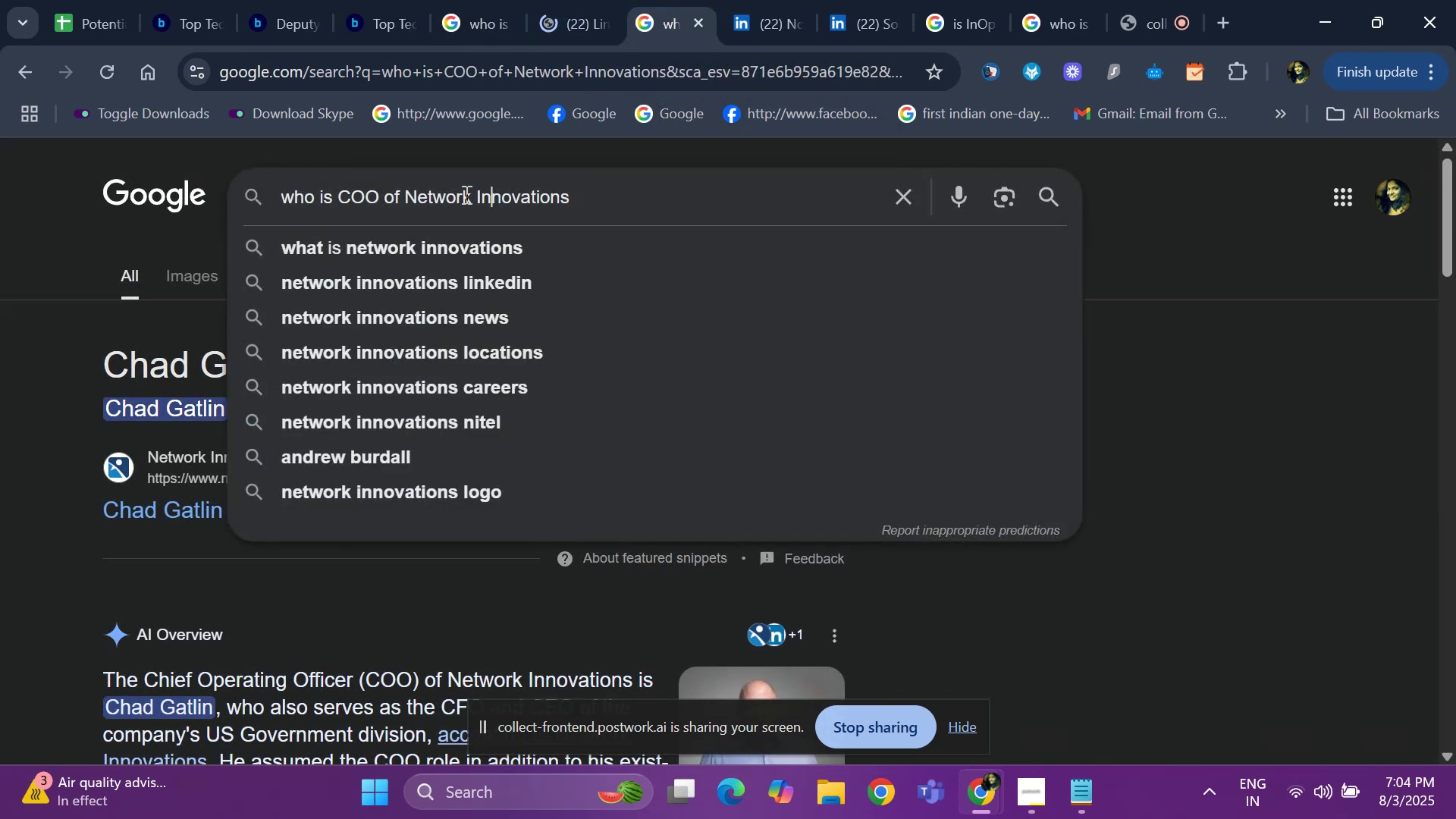 
key(ArrowRight)
 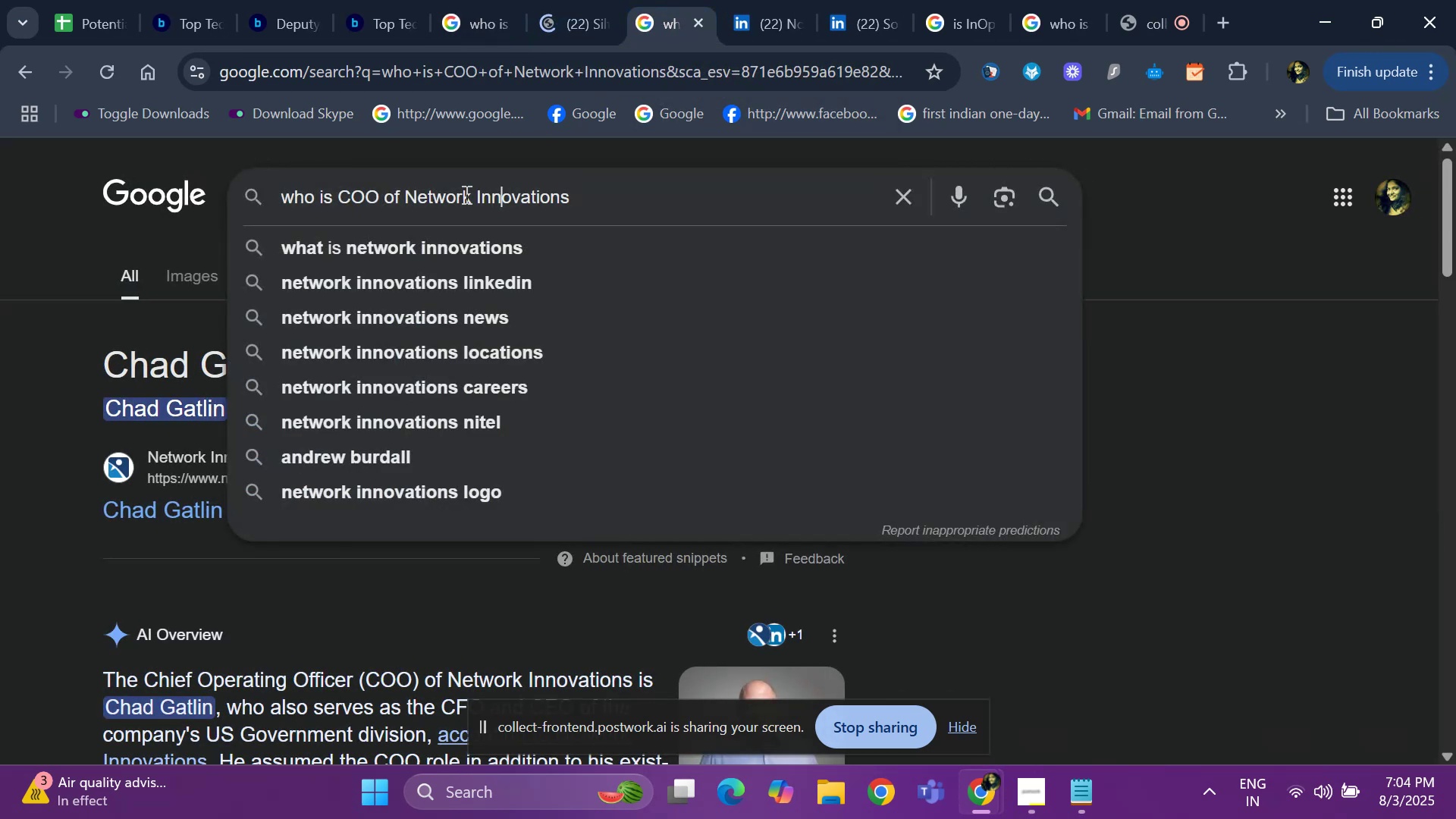 
key(ArrowRight)
 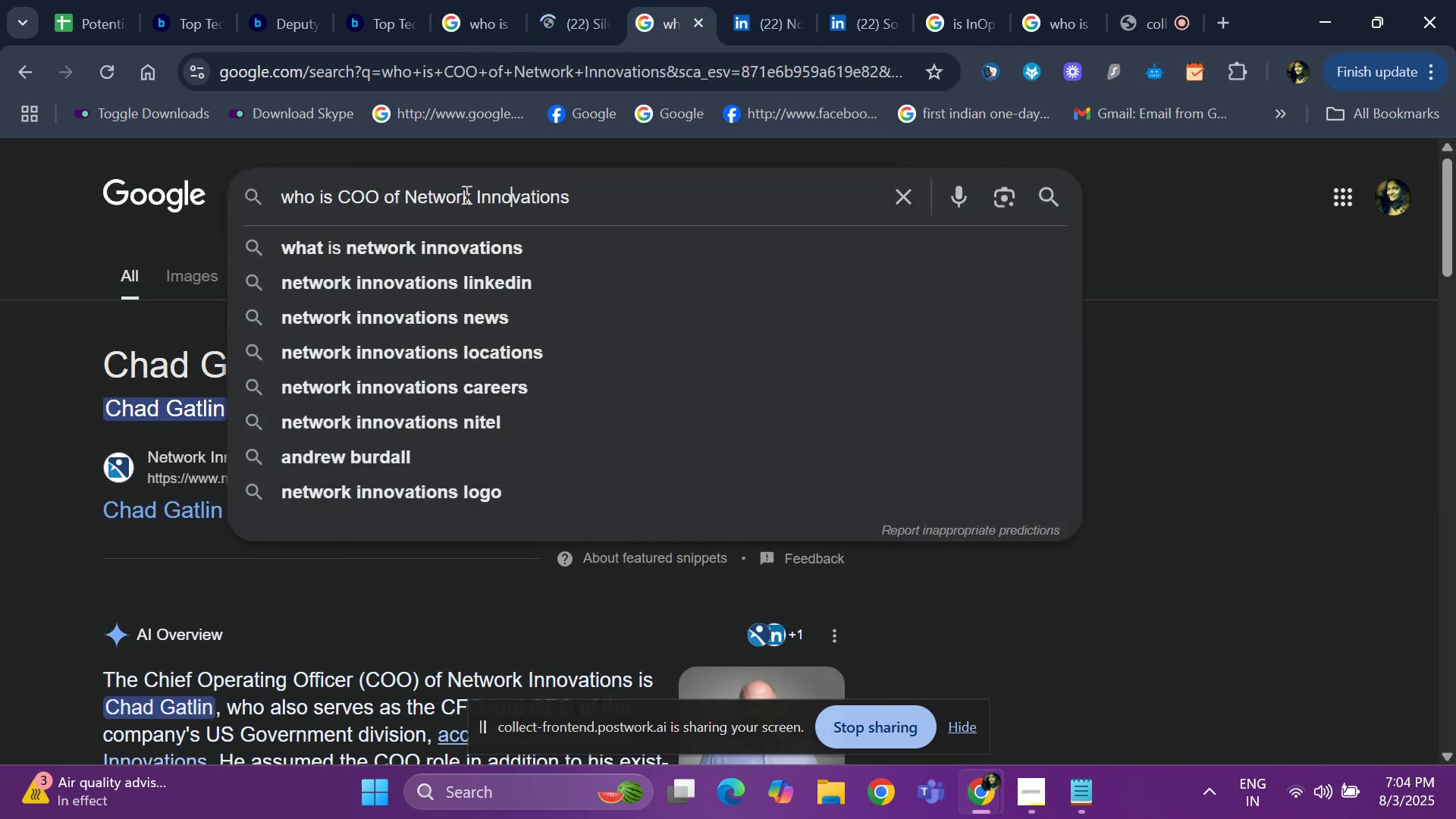 
key(ArrowRight)
 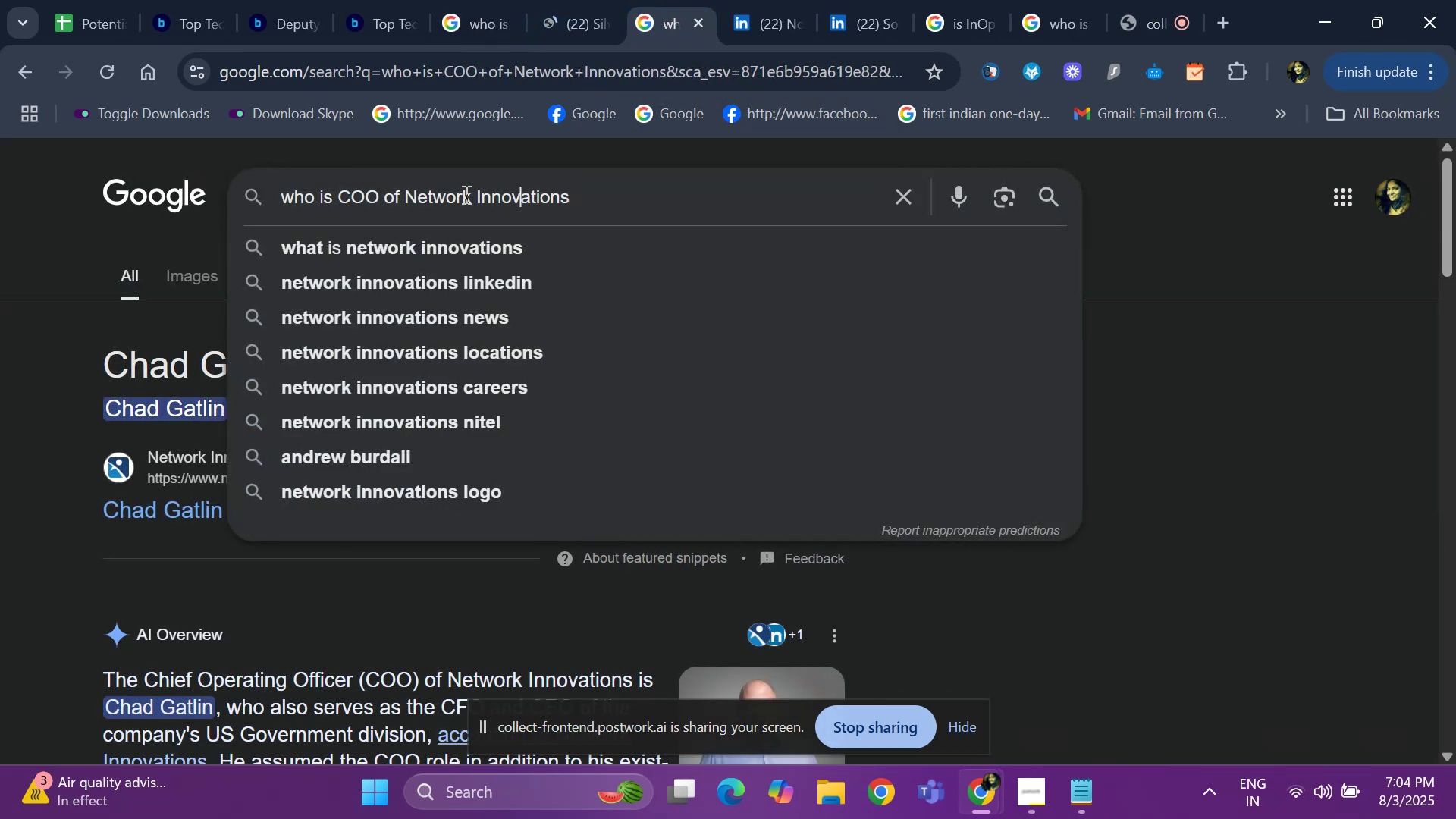 
key(ArrowRight)
 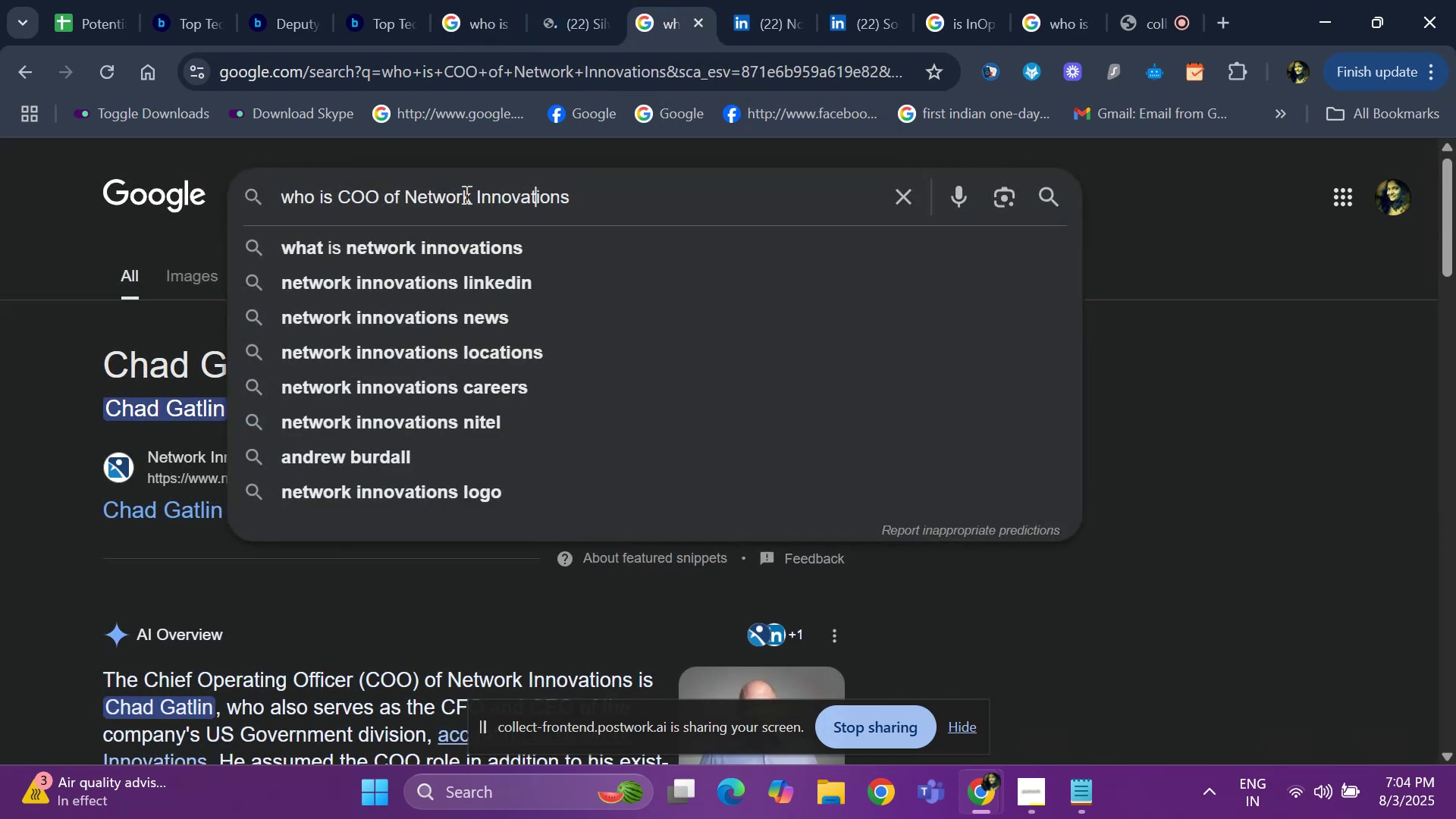 
key(ArrowRight)
 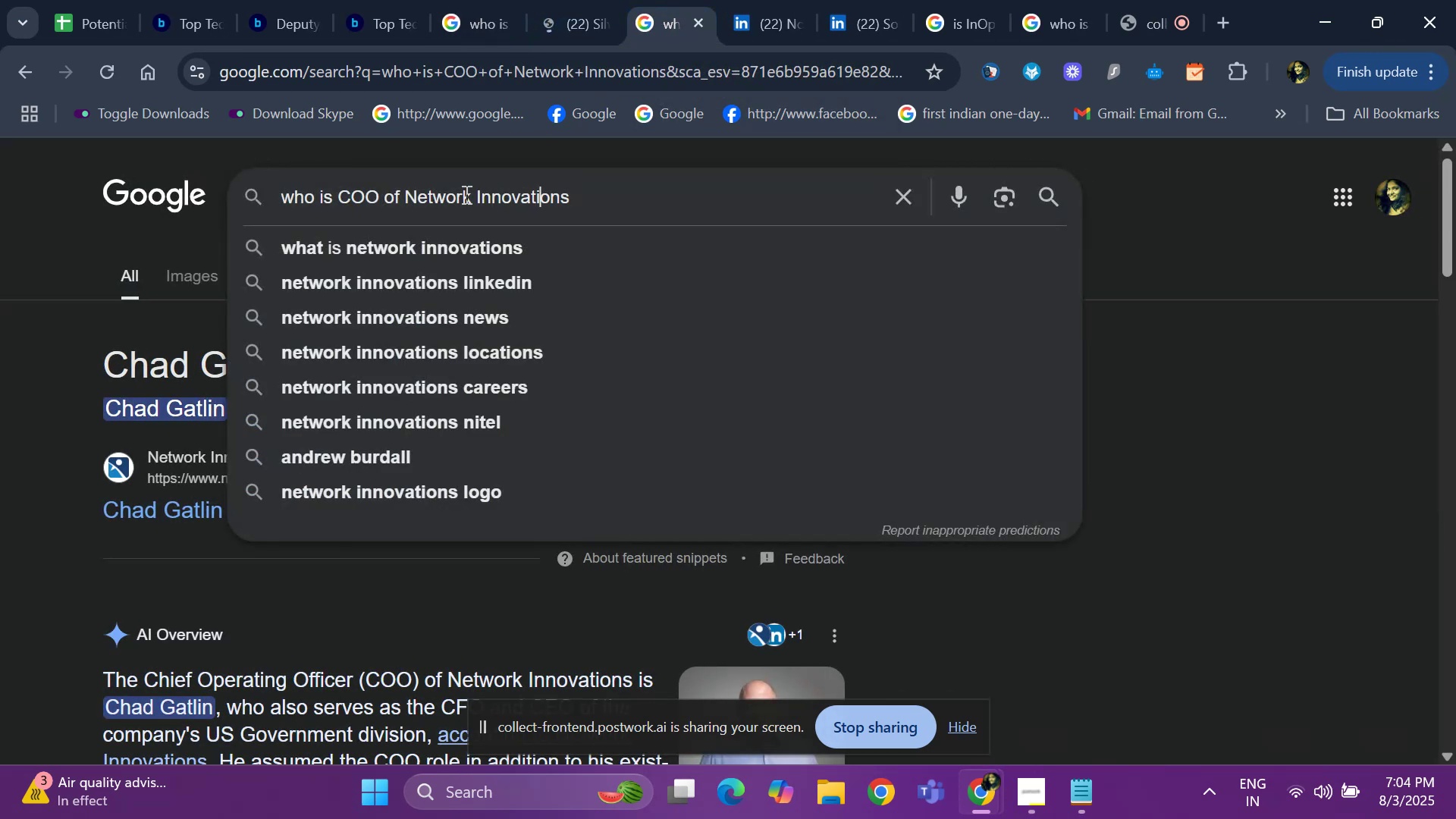 
key(ArrowRight)
 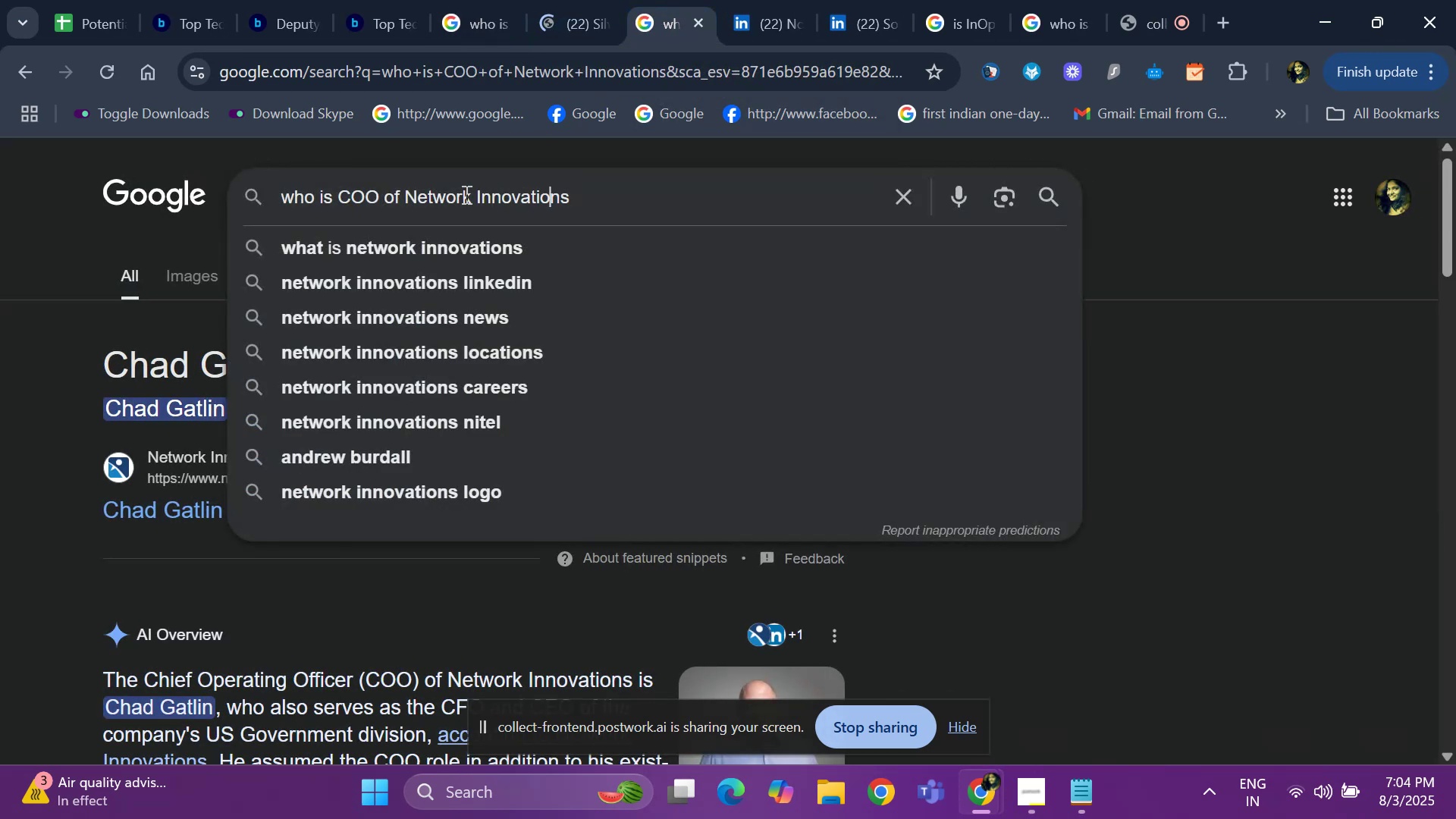 
key(ArrowRight)
 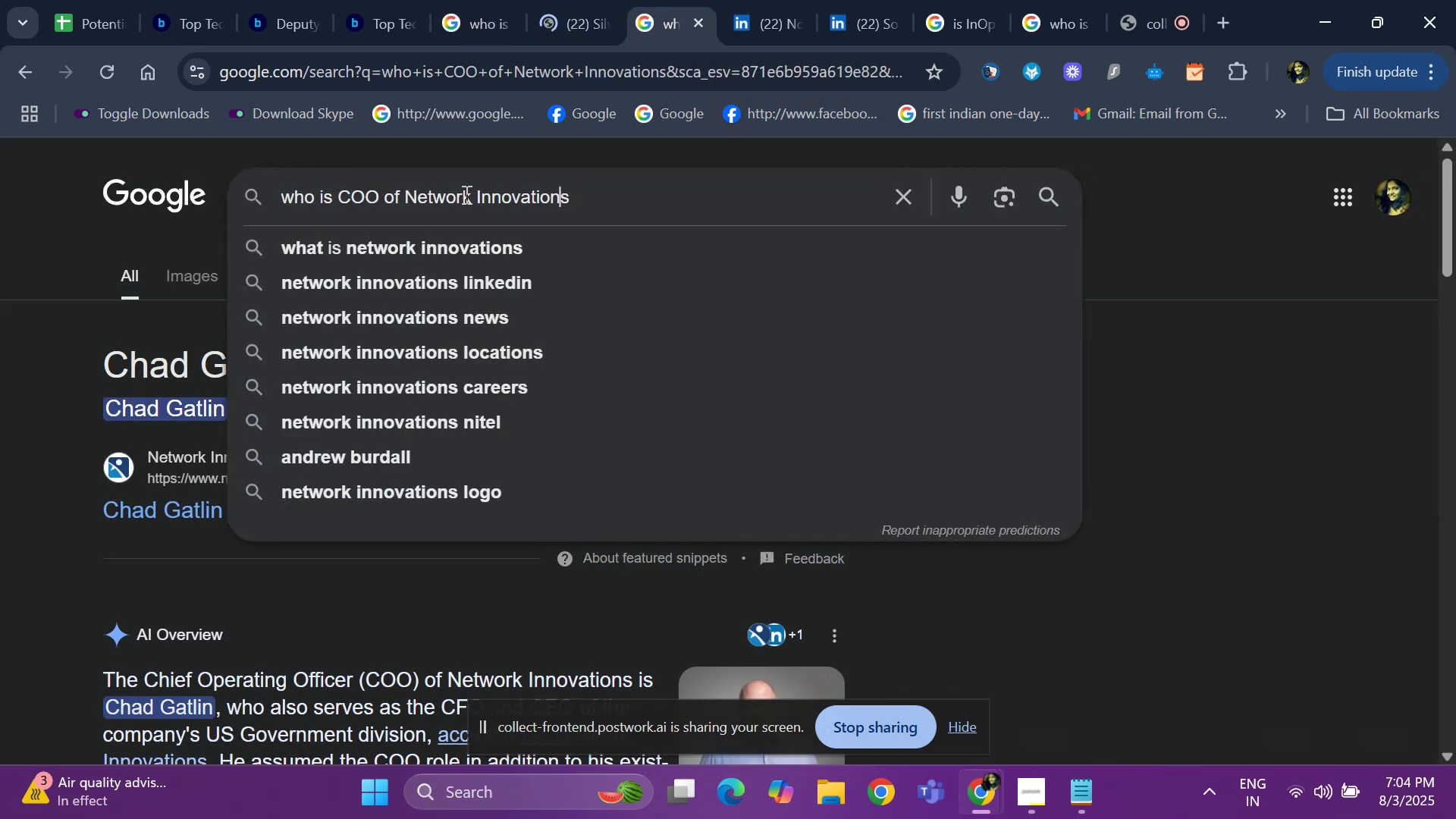 
key(ArrowRight)
 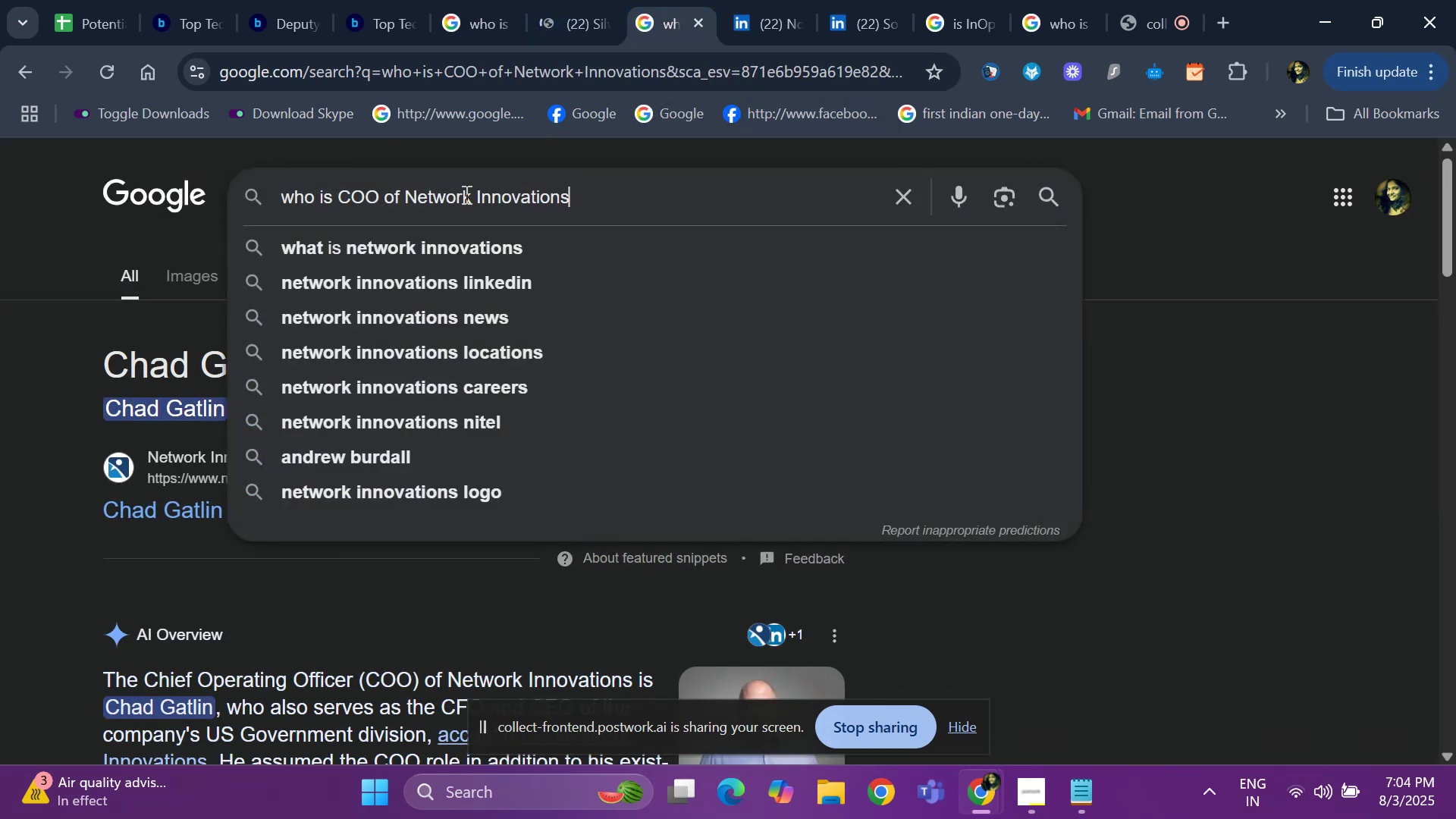 
hold_key(key=Backspace, duration=0.77)
 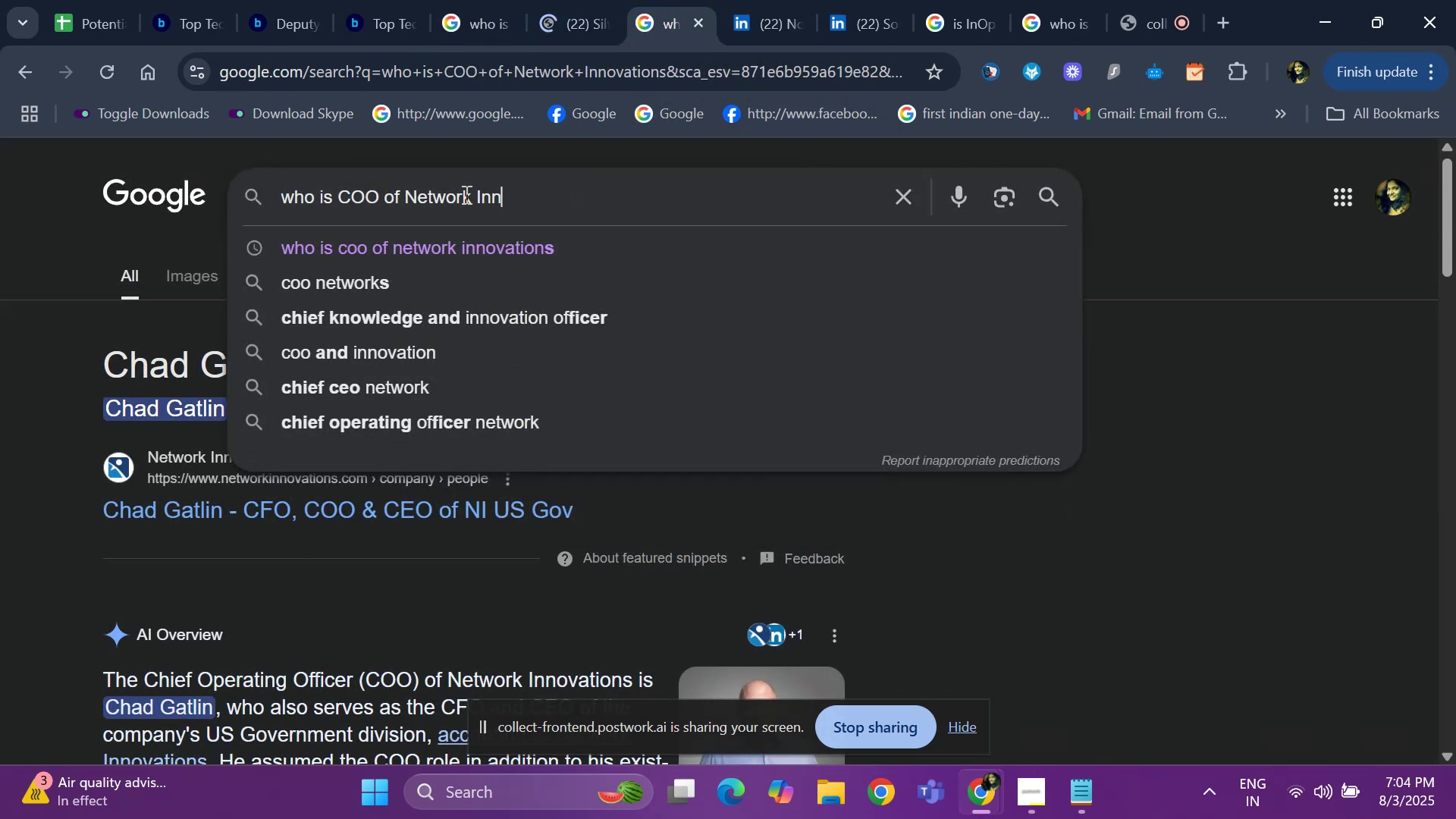 
key(Backspace)
 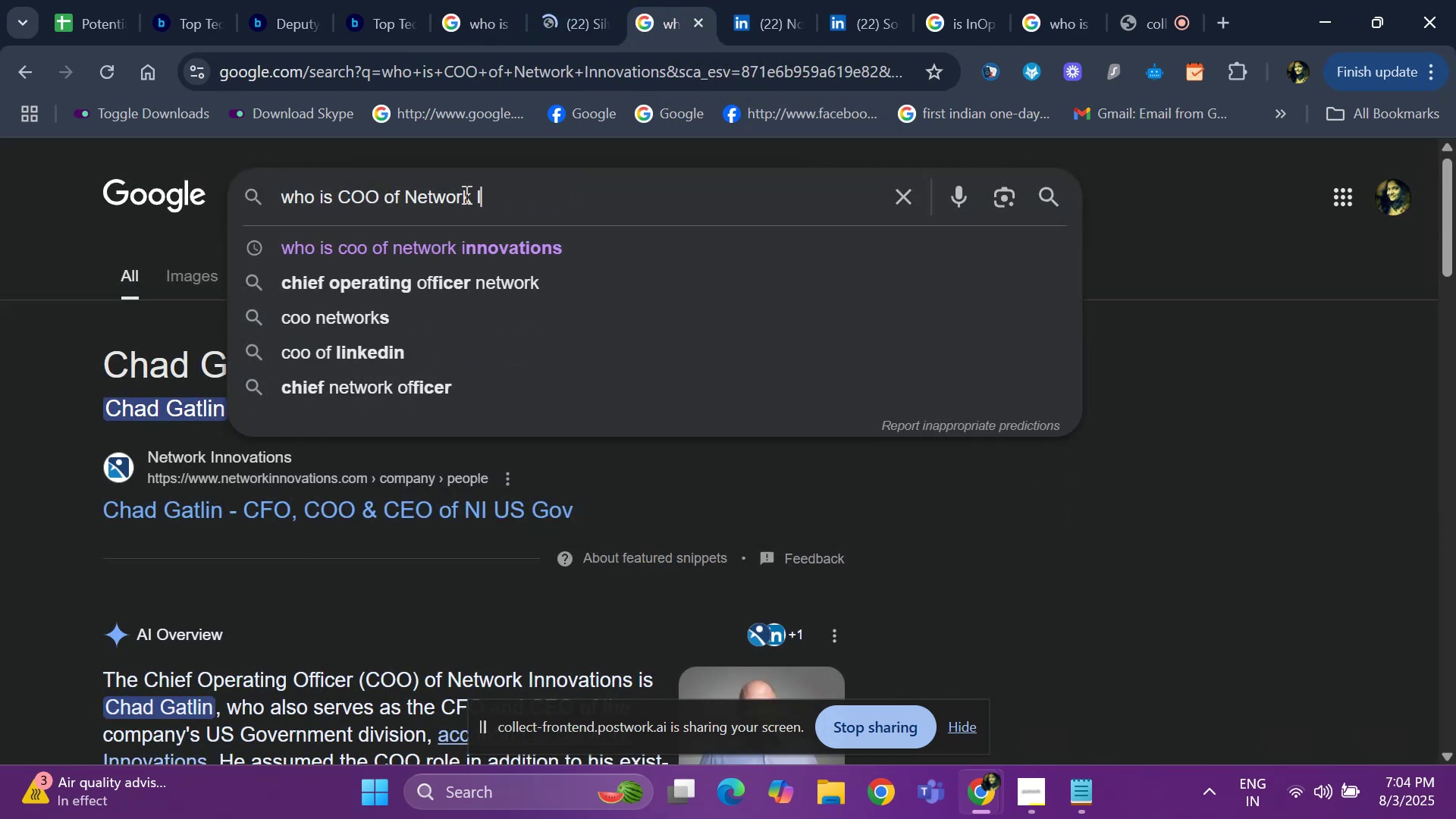 
key(Backspace)
 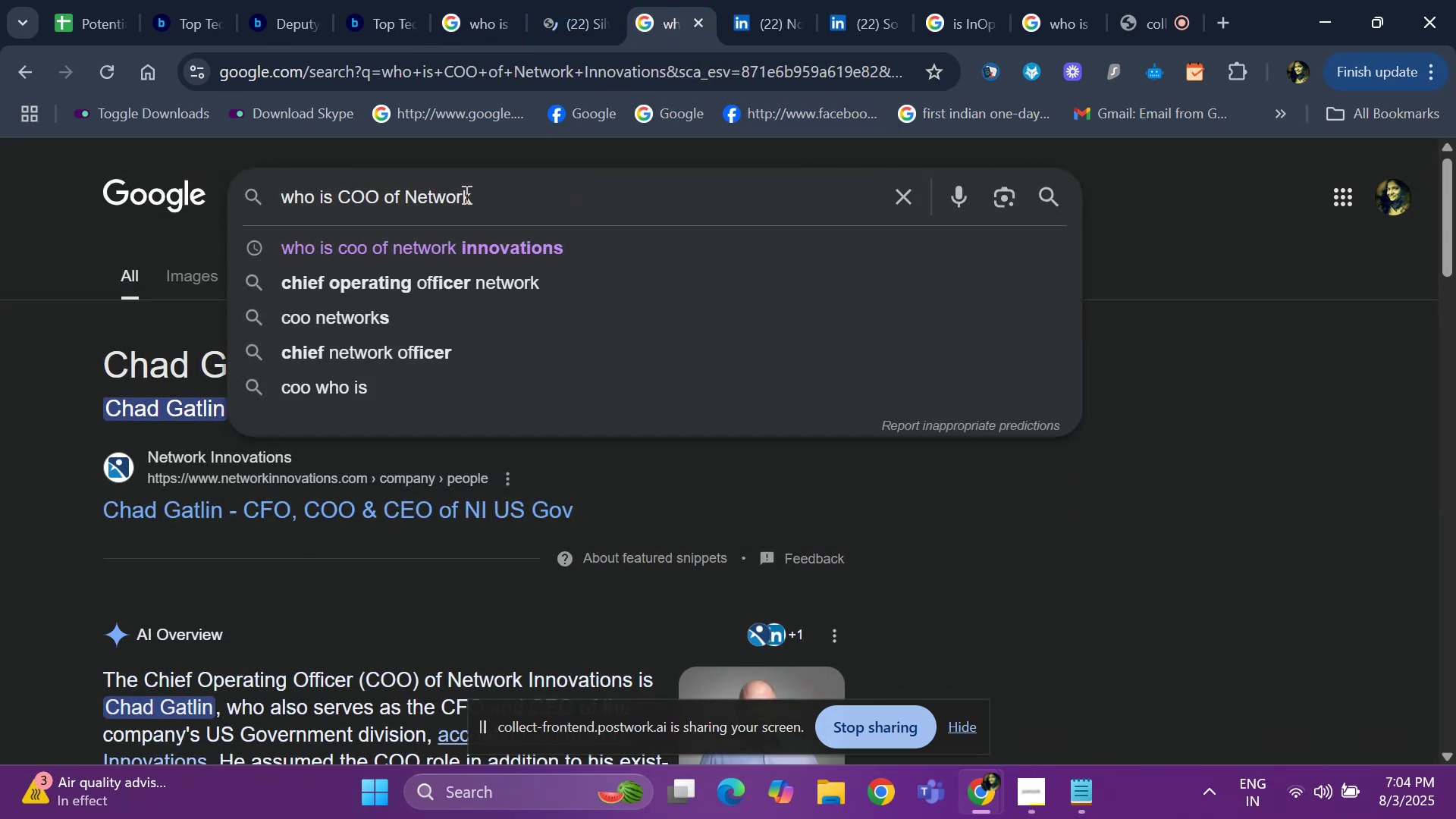 
key(Backspace)
 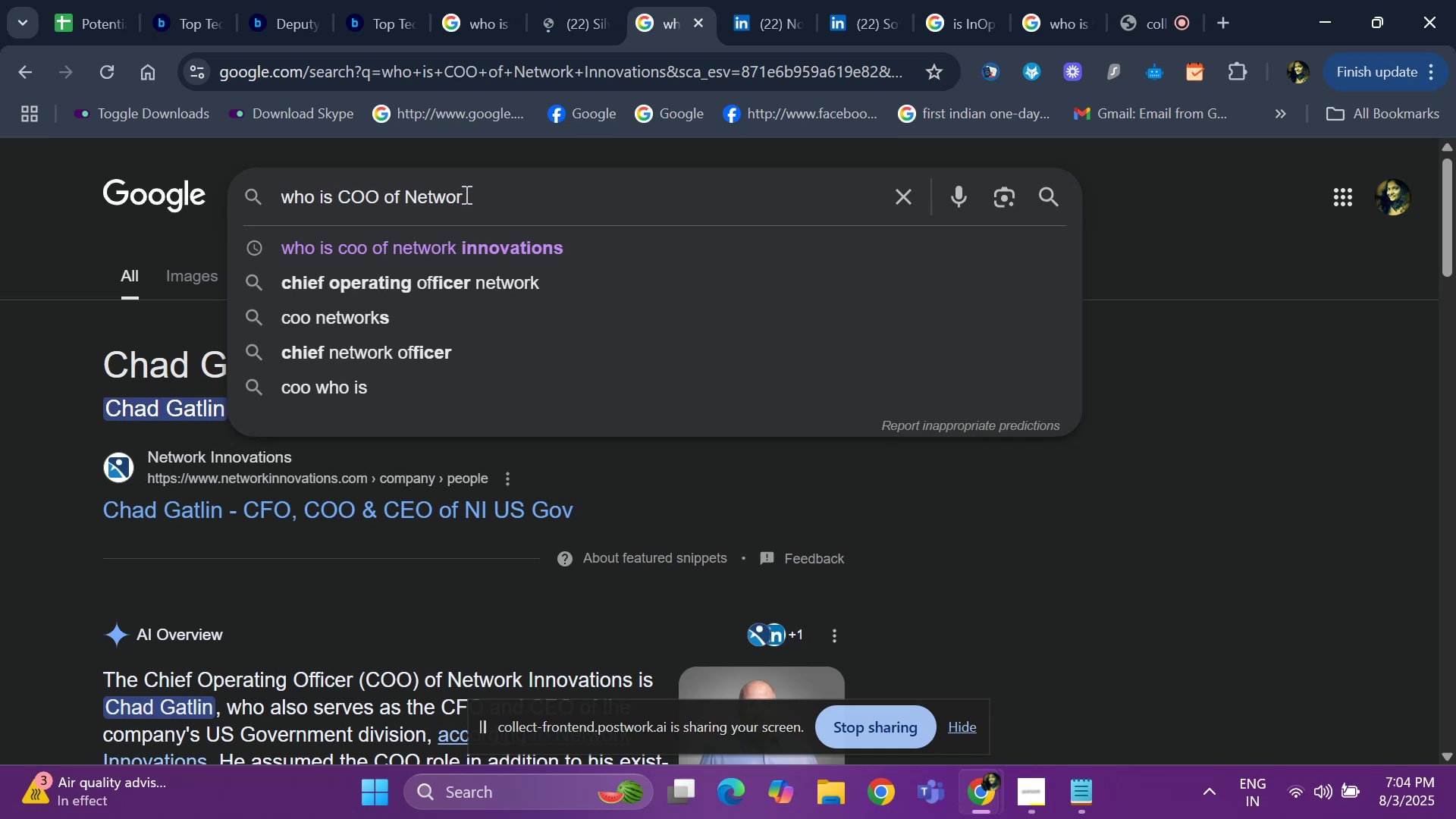 
key(Backspace)
 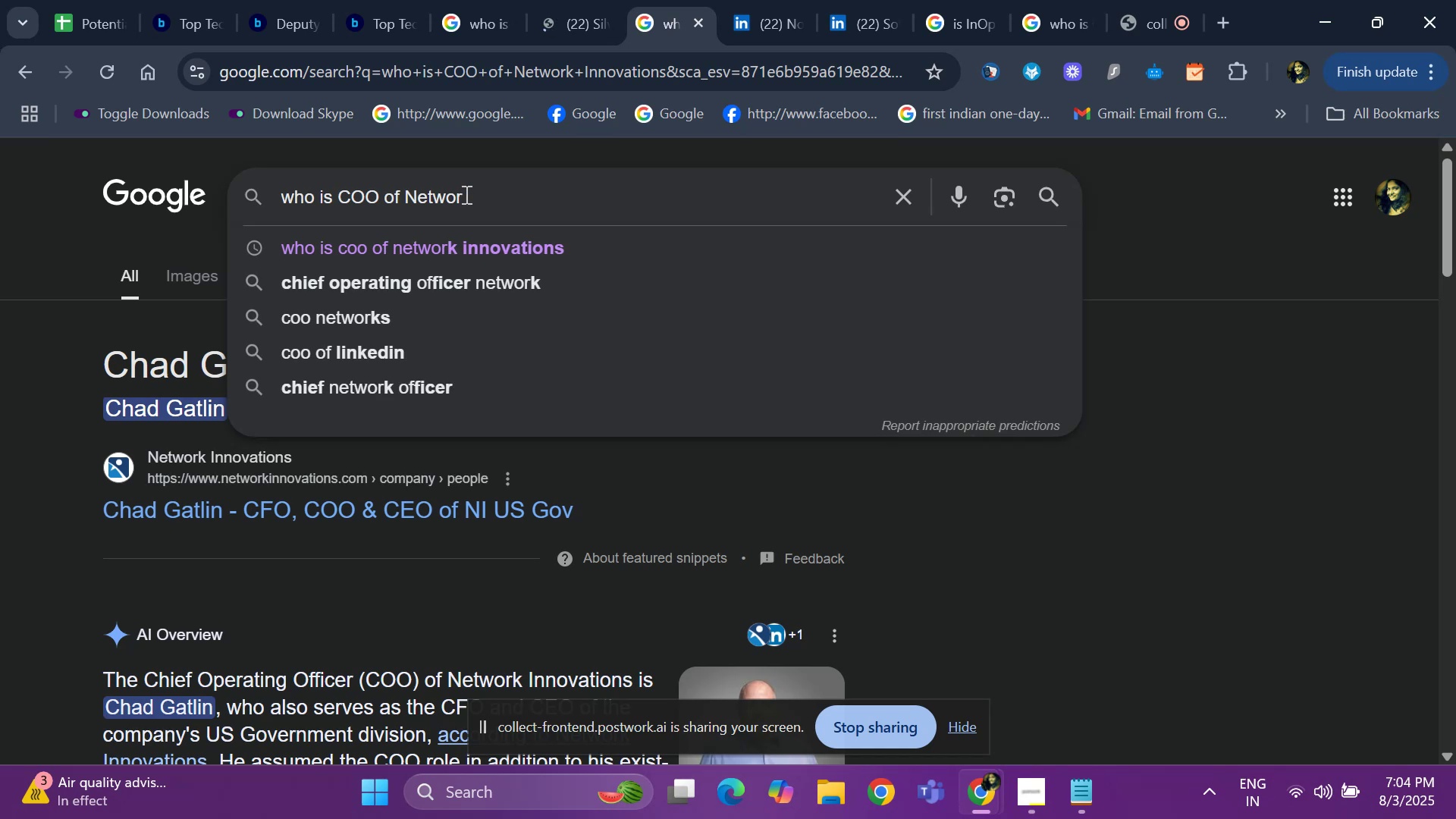 
key(Backspace)
 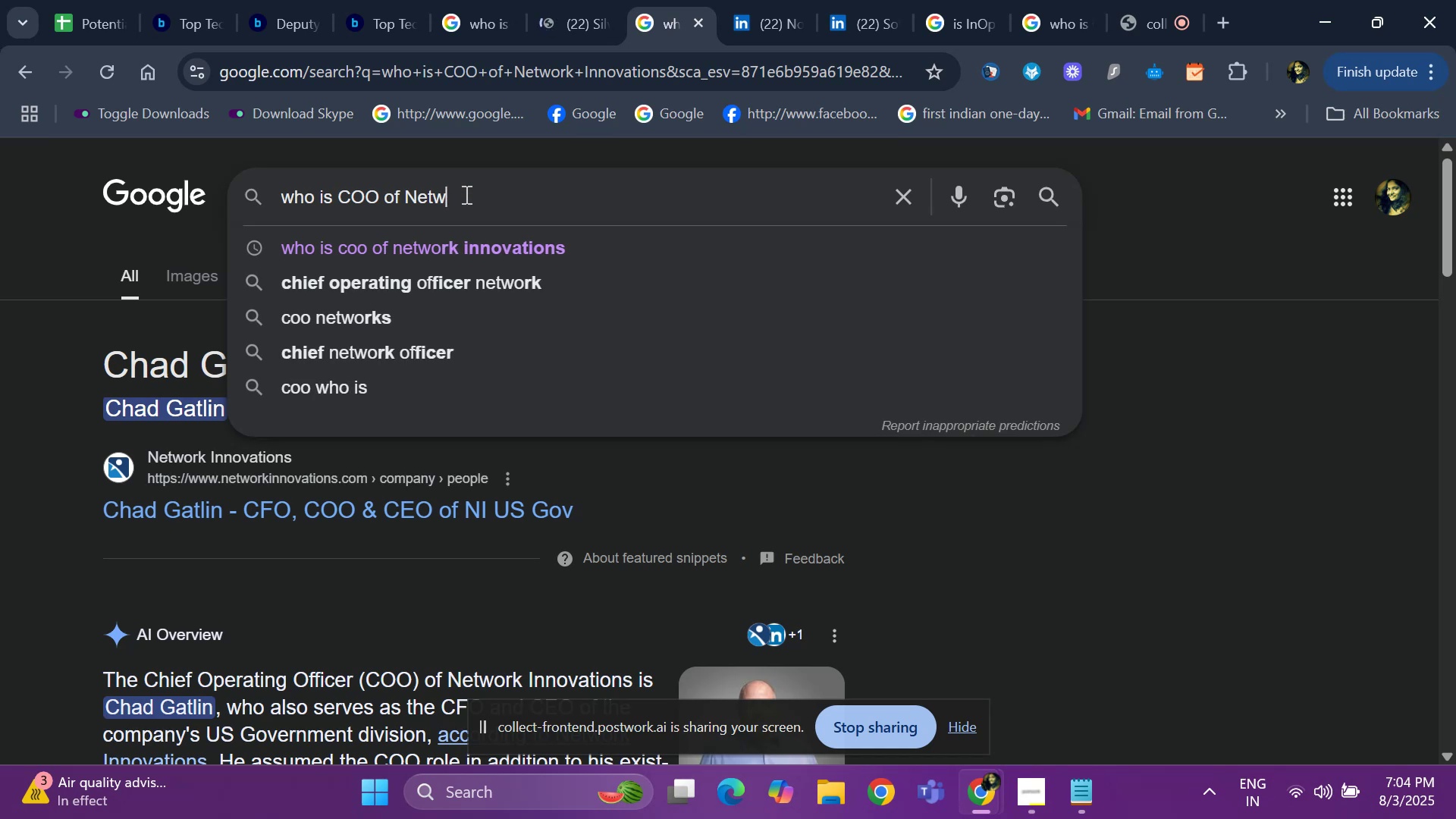 
key(Backspace)
 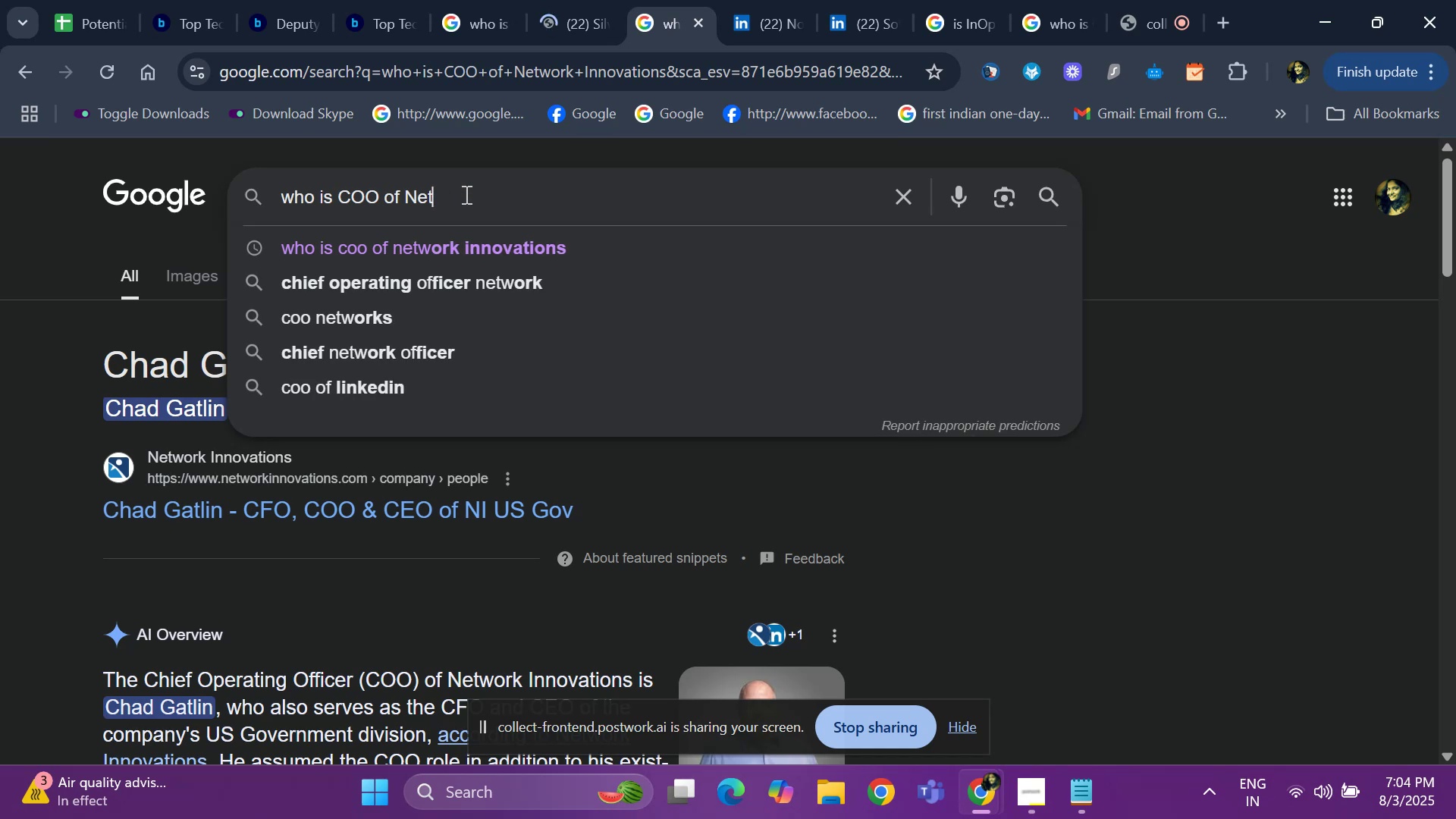 
key(Backspace)
 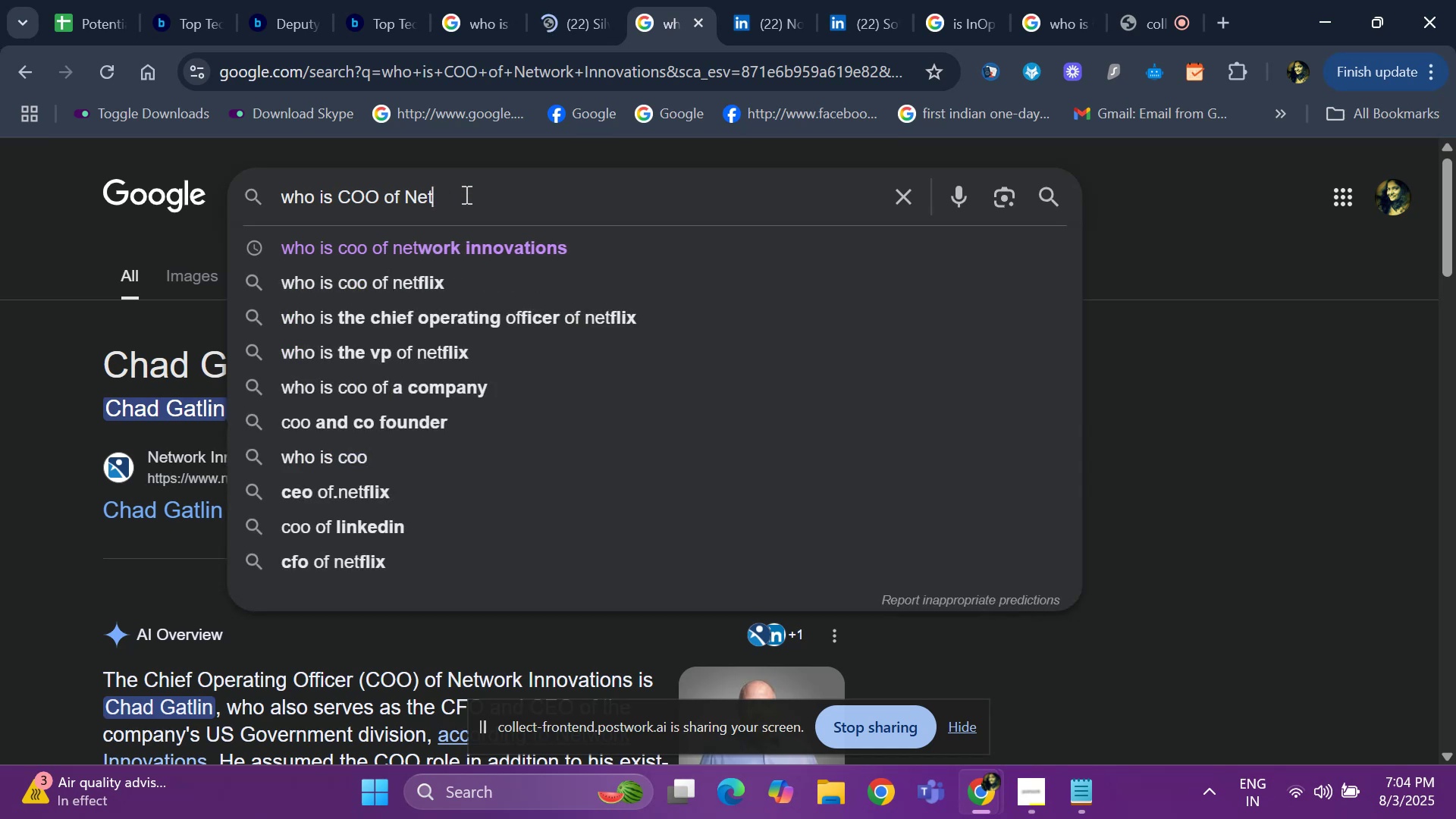 
key(Backspace)
 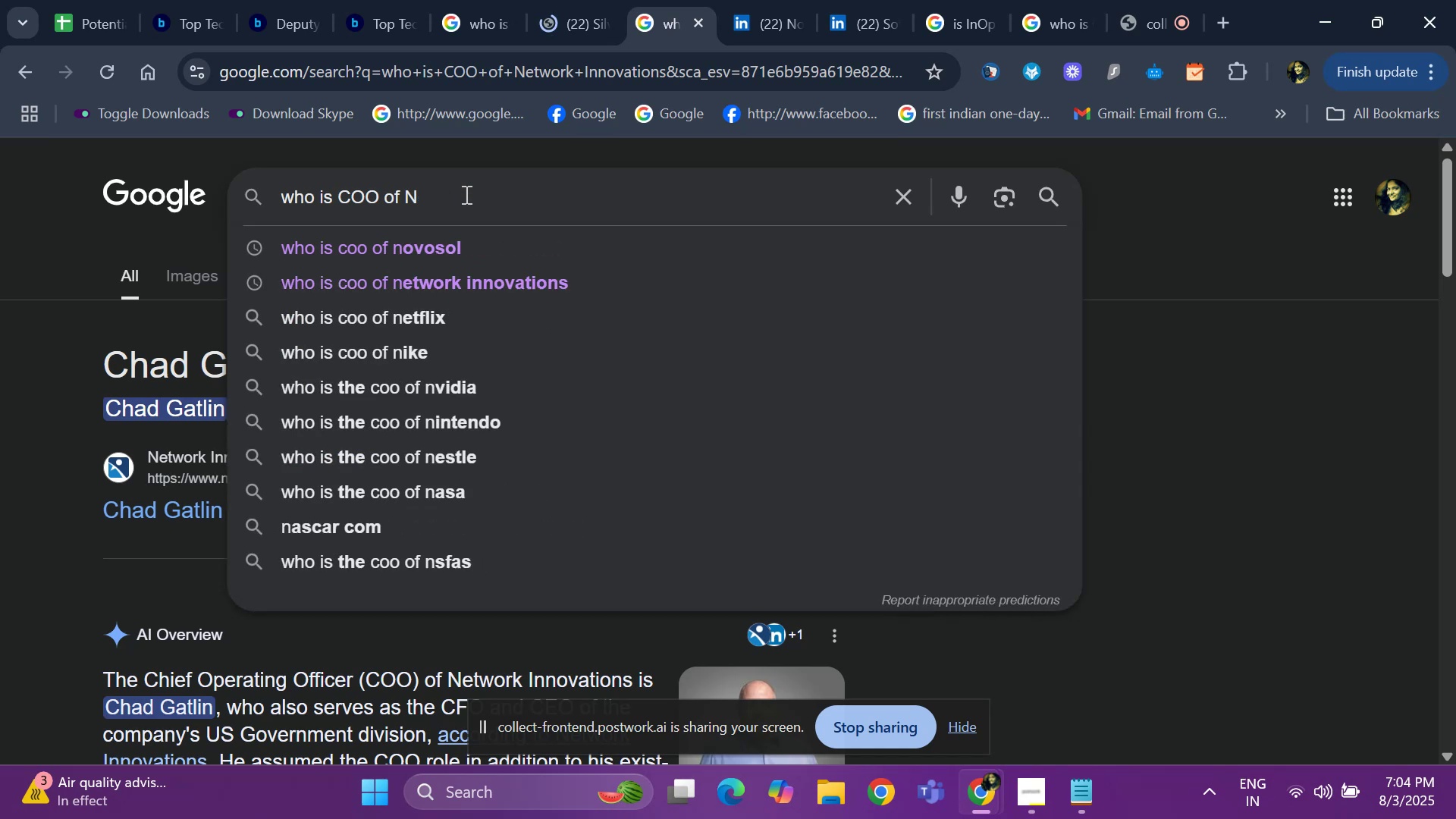 
key(Backspace)
 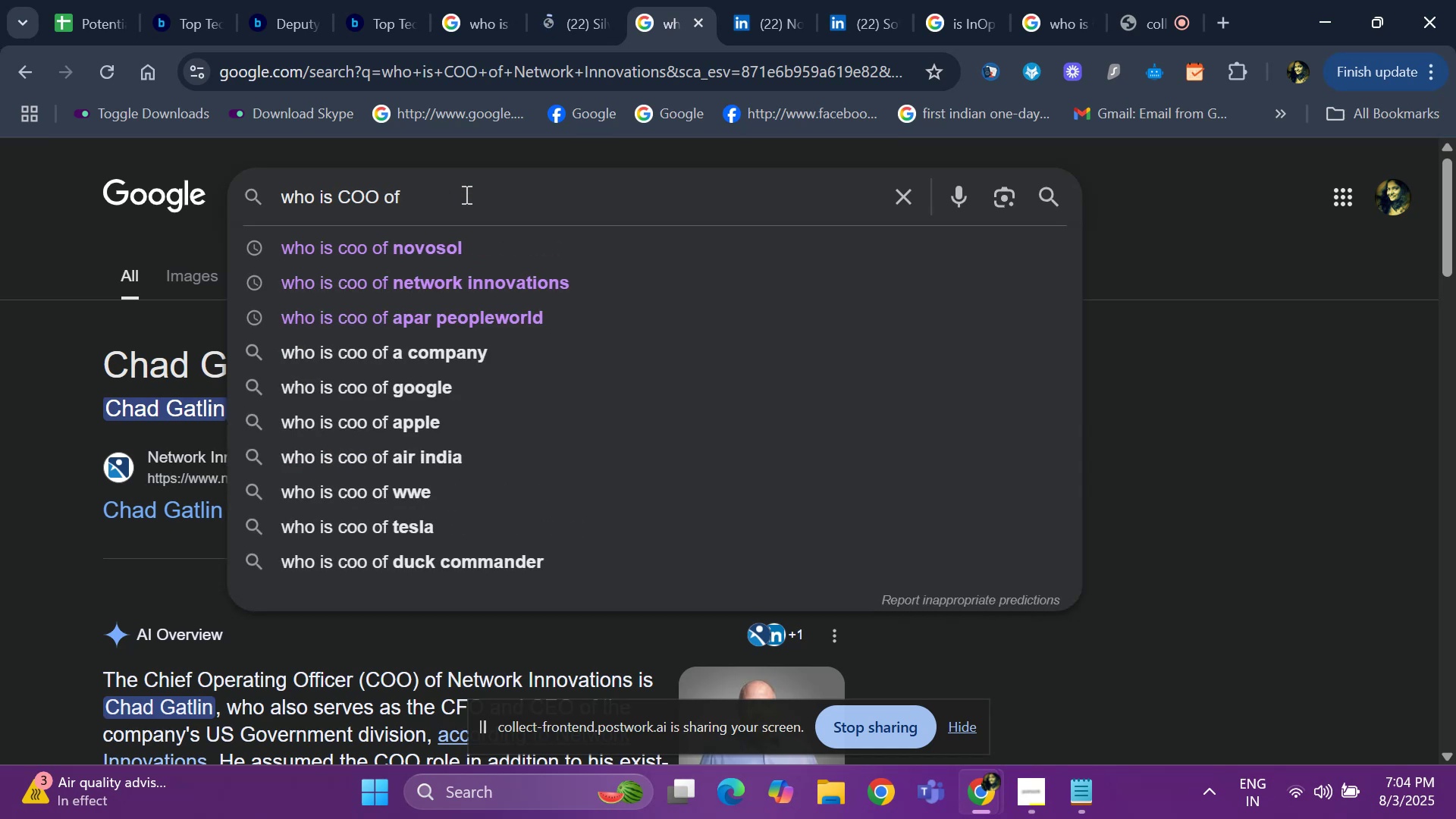 
key(Control+ControlLeft)
 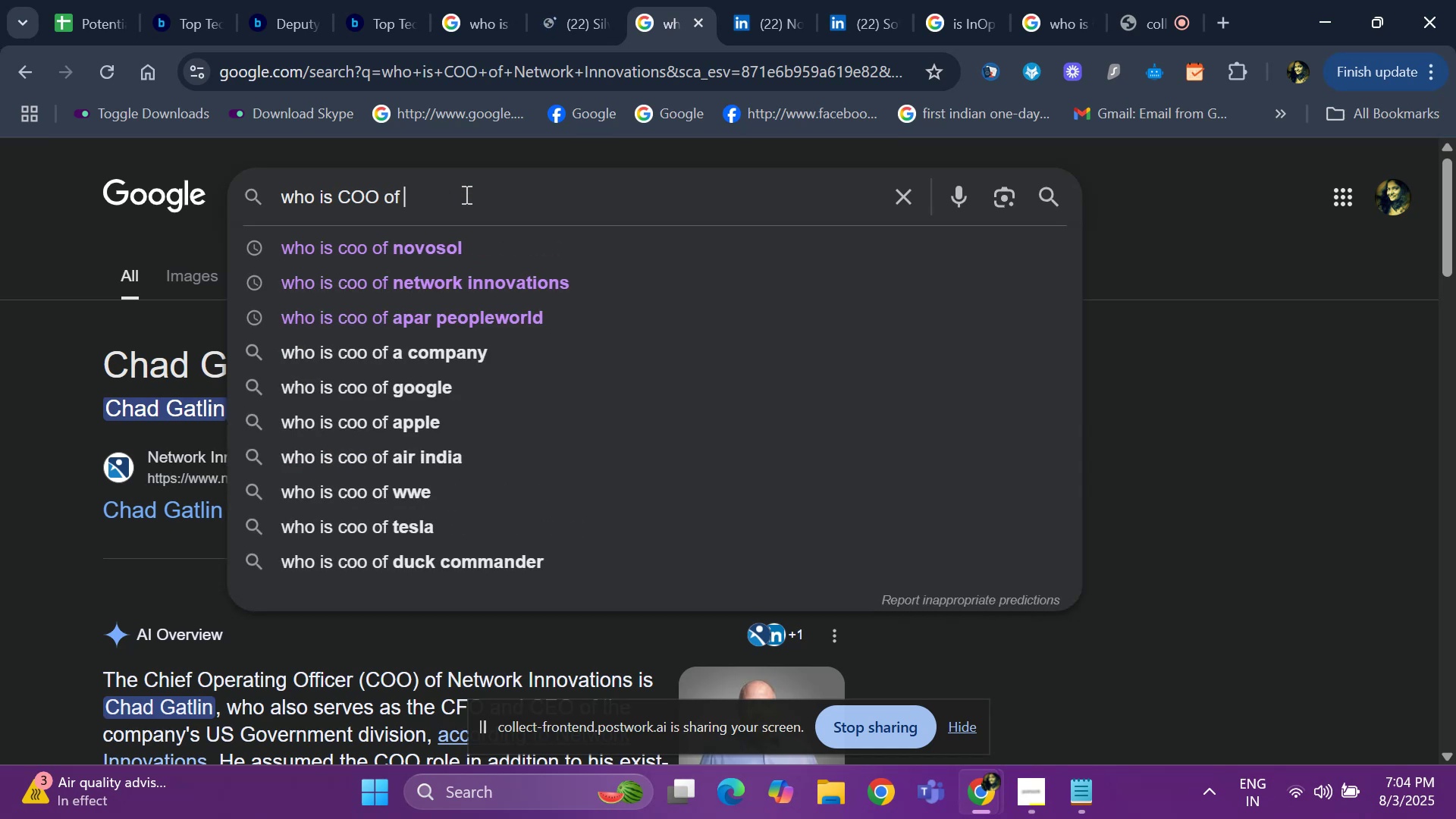 
key(Control+V)
 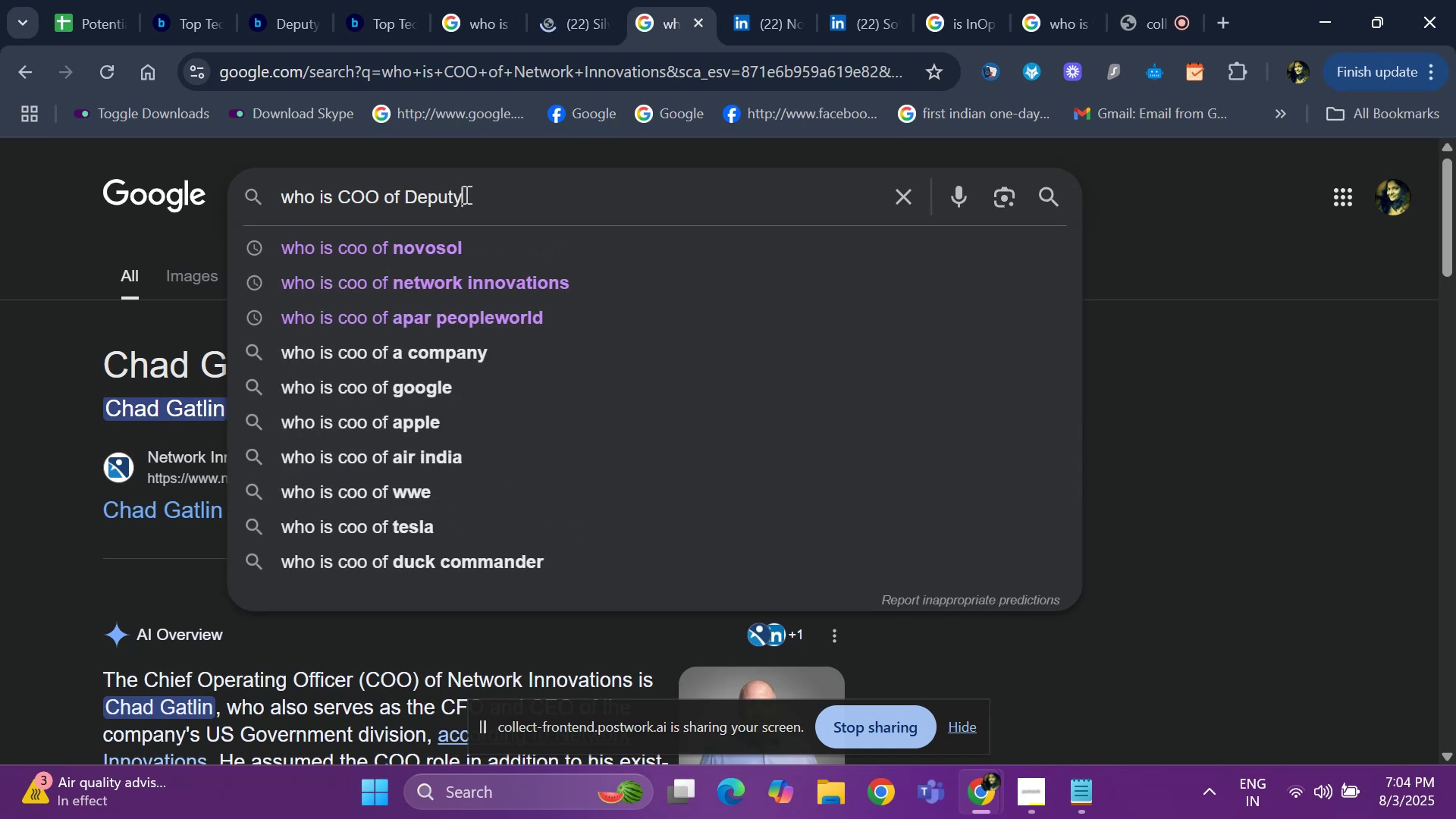 
key(Enter)
 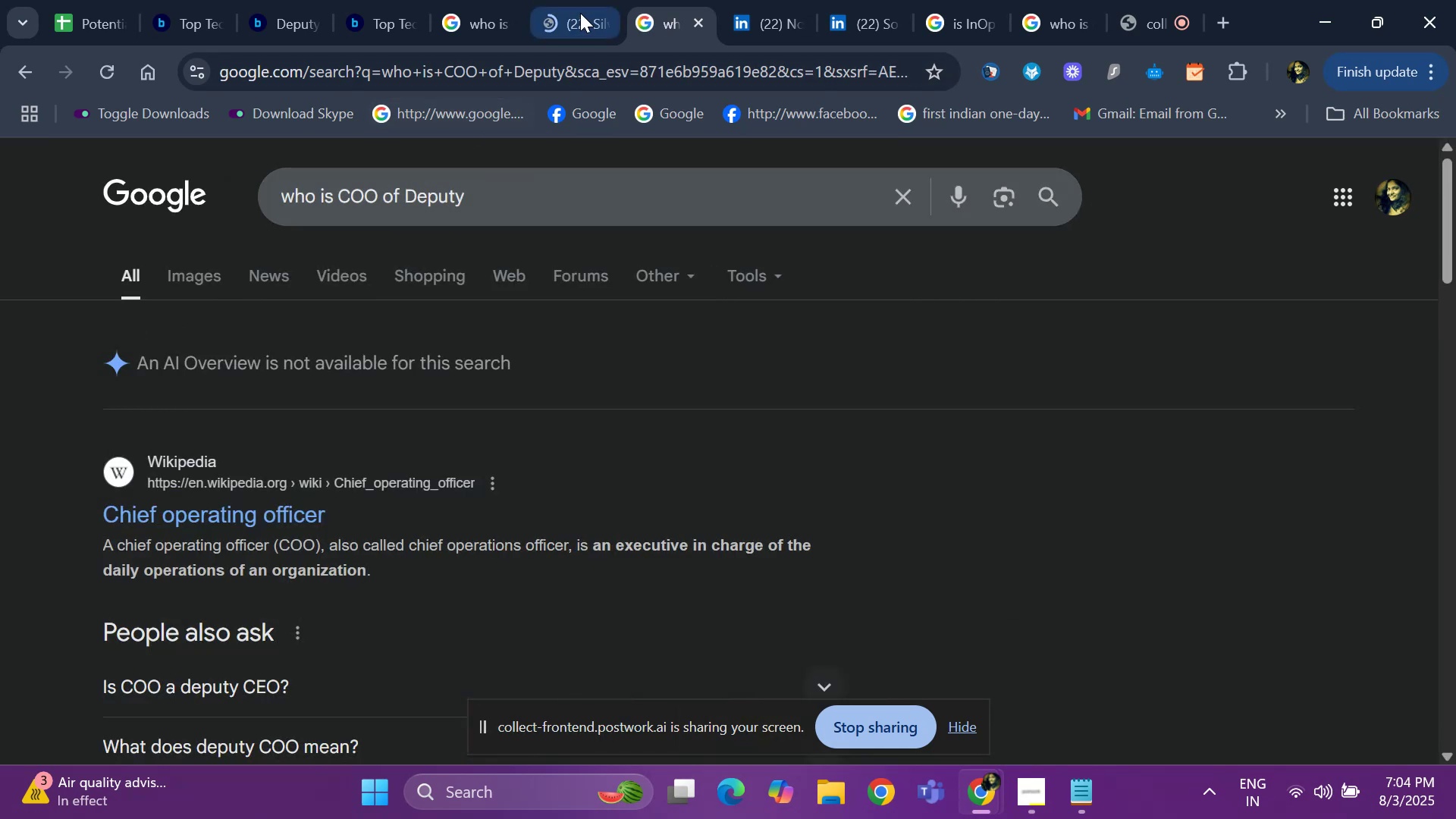 
left_click([579, 4])
 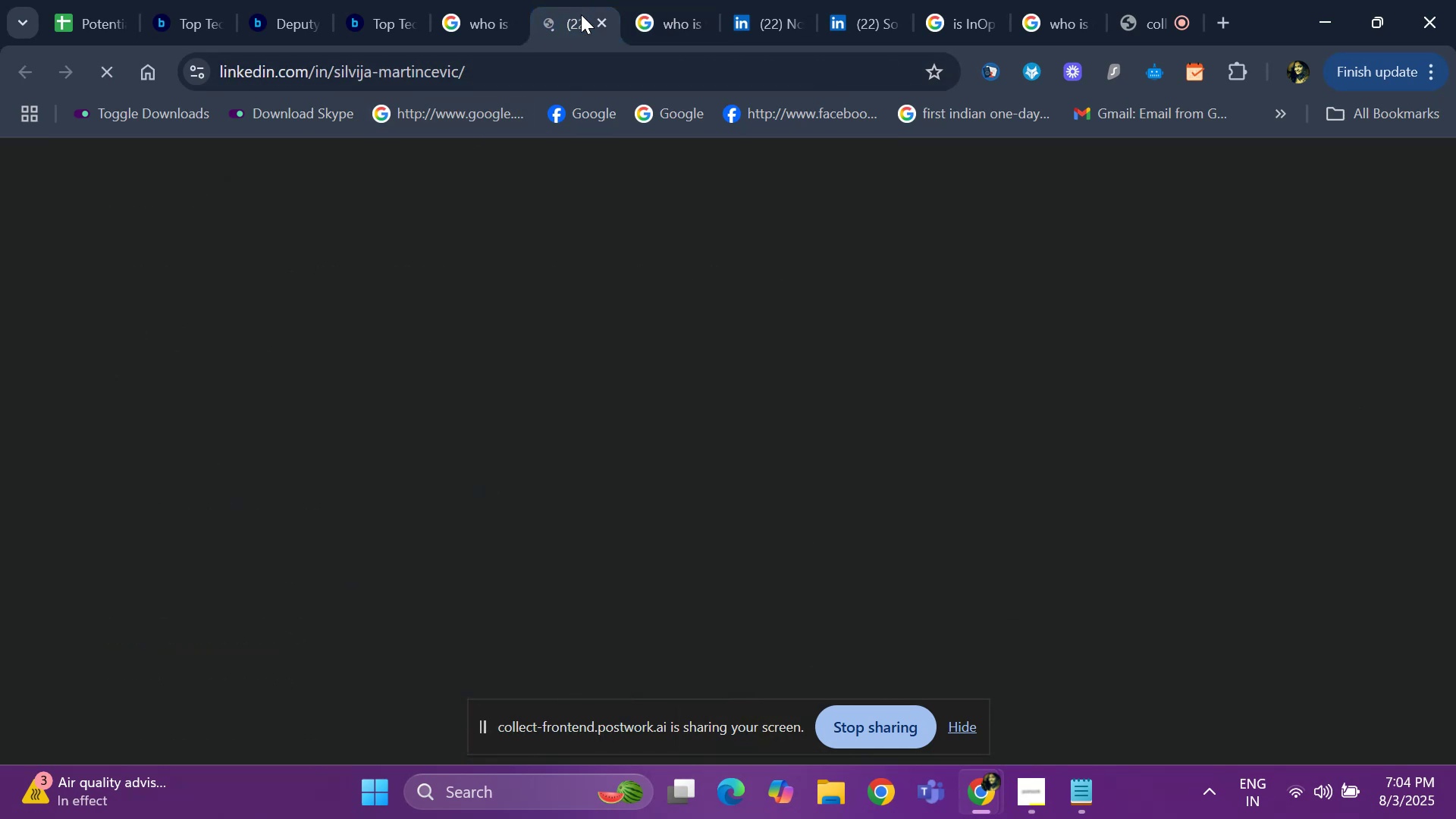 
mouse_move([249, 395])
 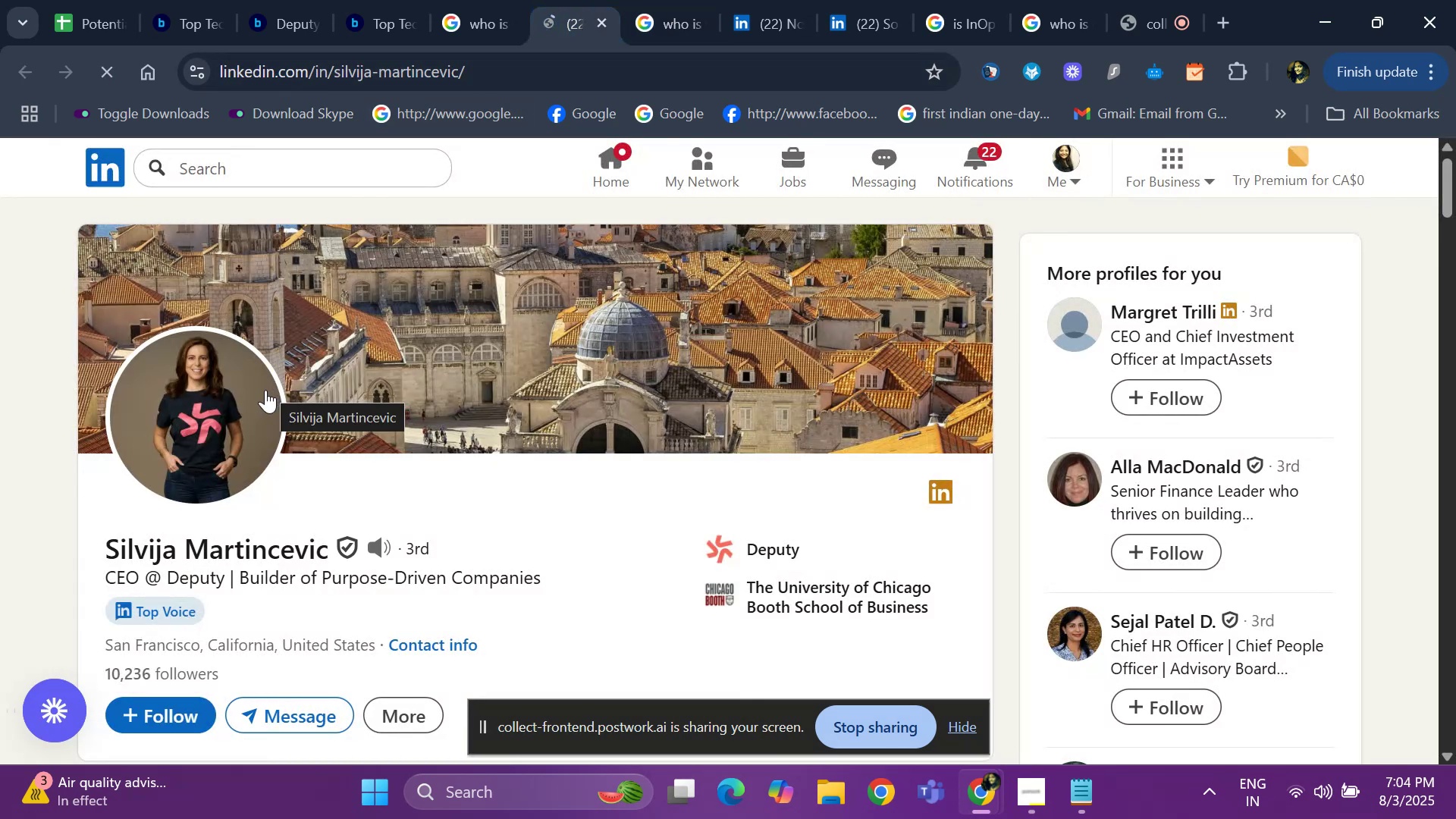 
hold_key(key=ArrowDown, duration=1.23)
 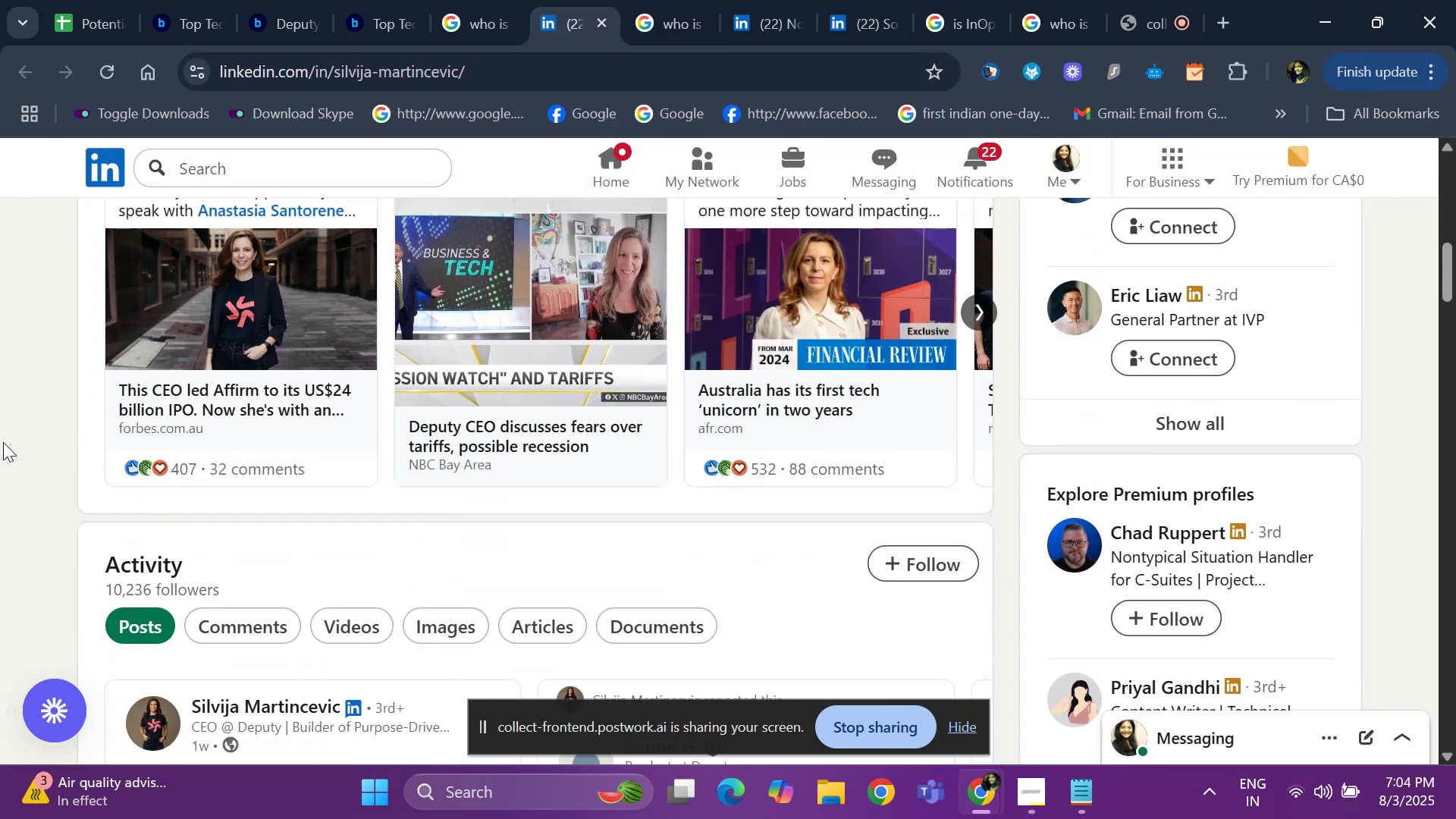 
hold_key(key=ArrowDown, duration=1.02)
 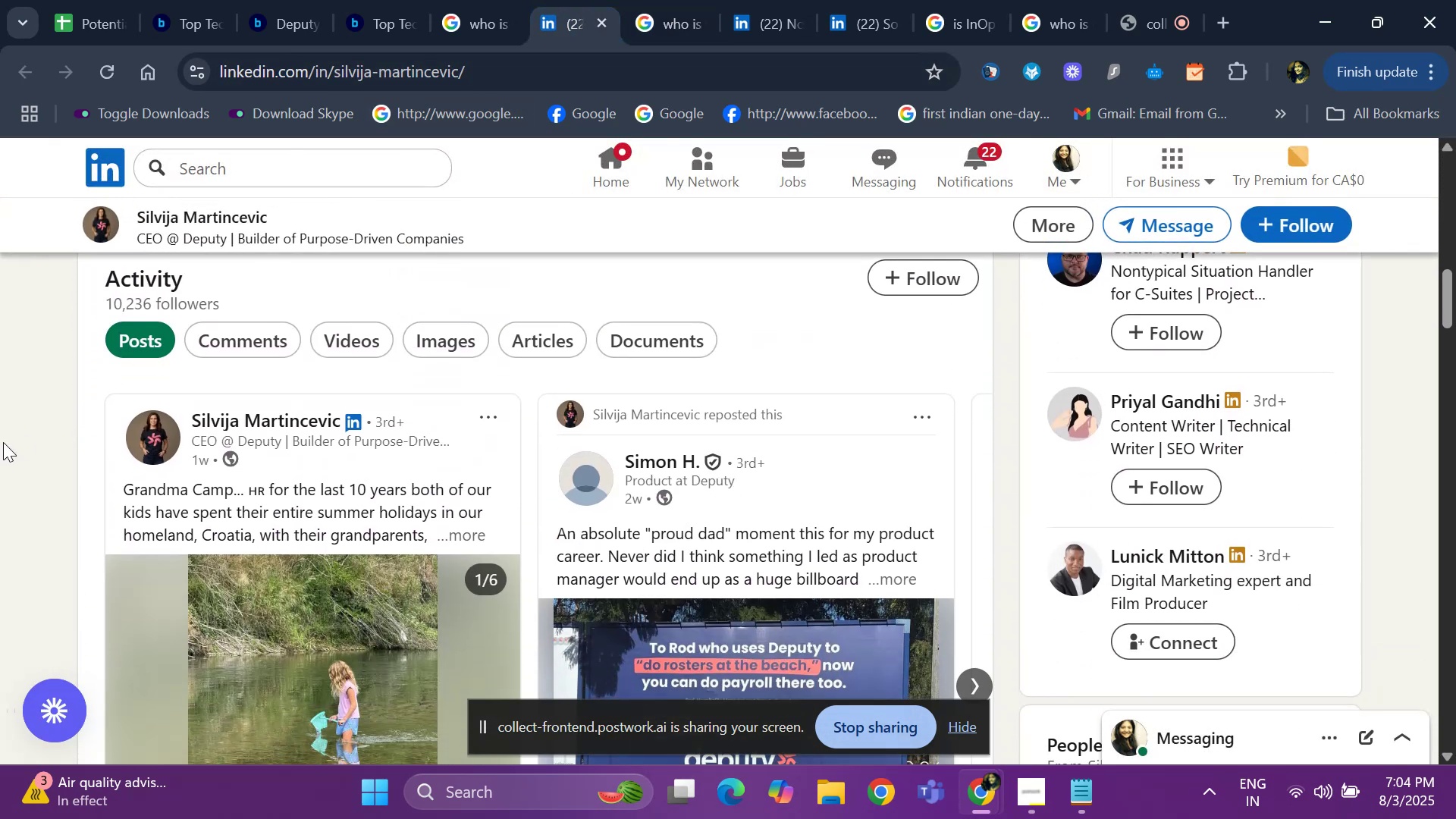 
hold_key(key=ArrowDown, duration=0.51)
 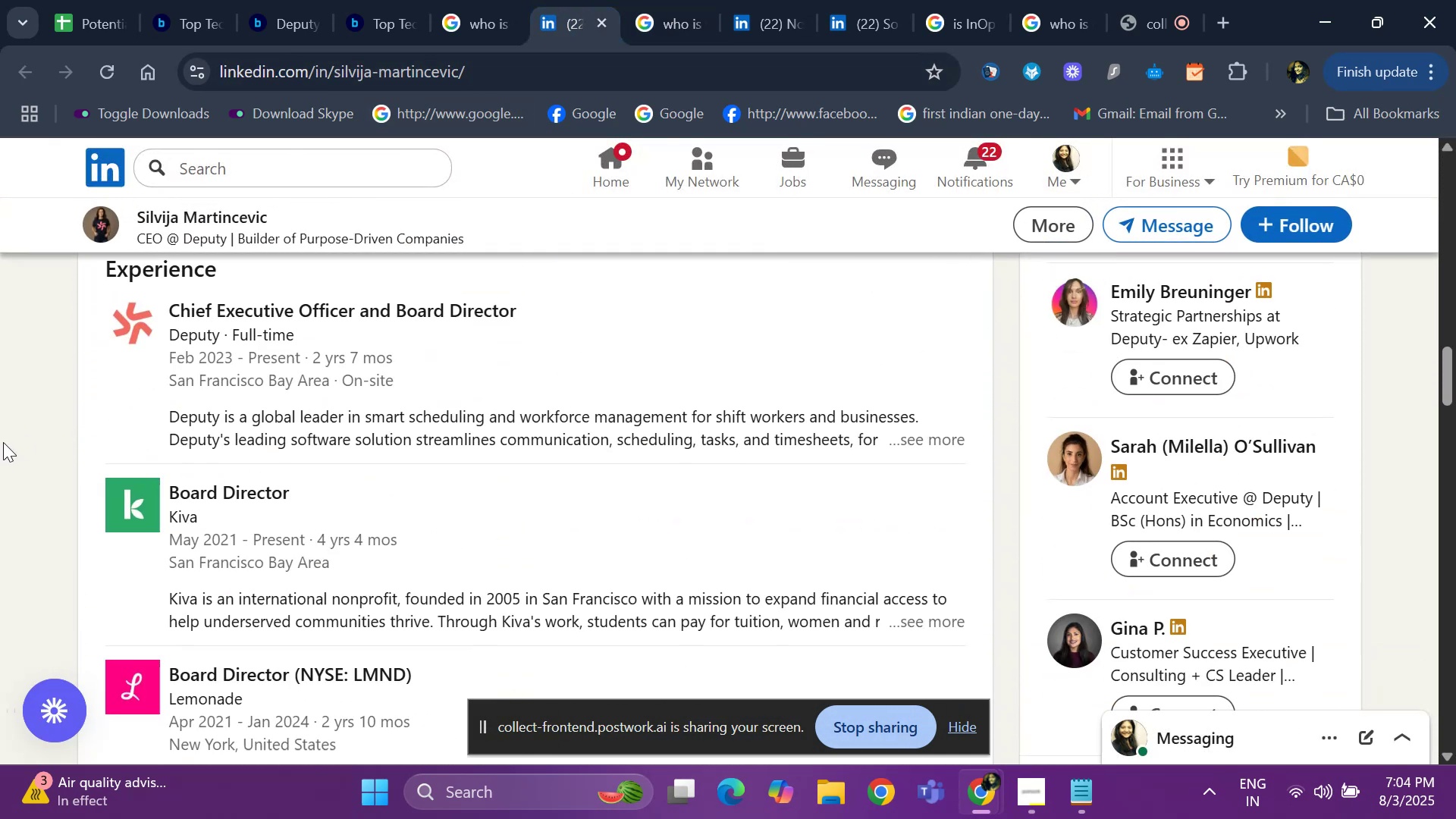 
key(ArrowUp)
 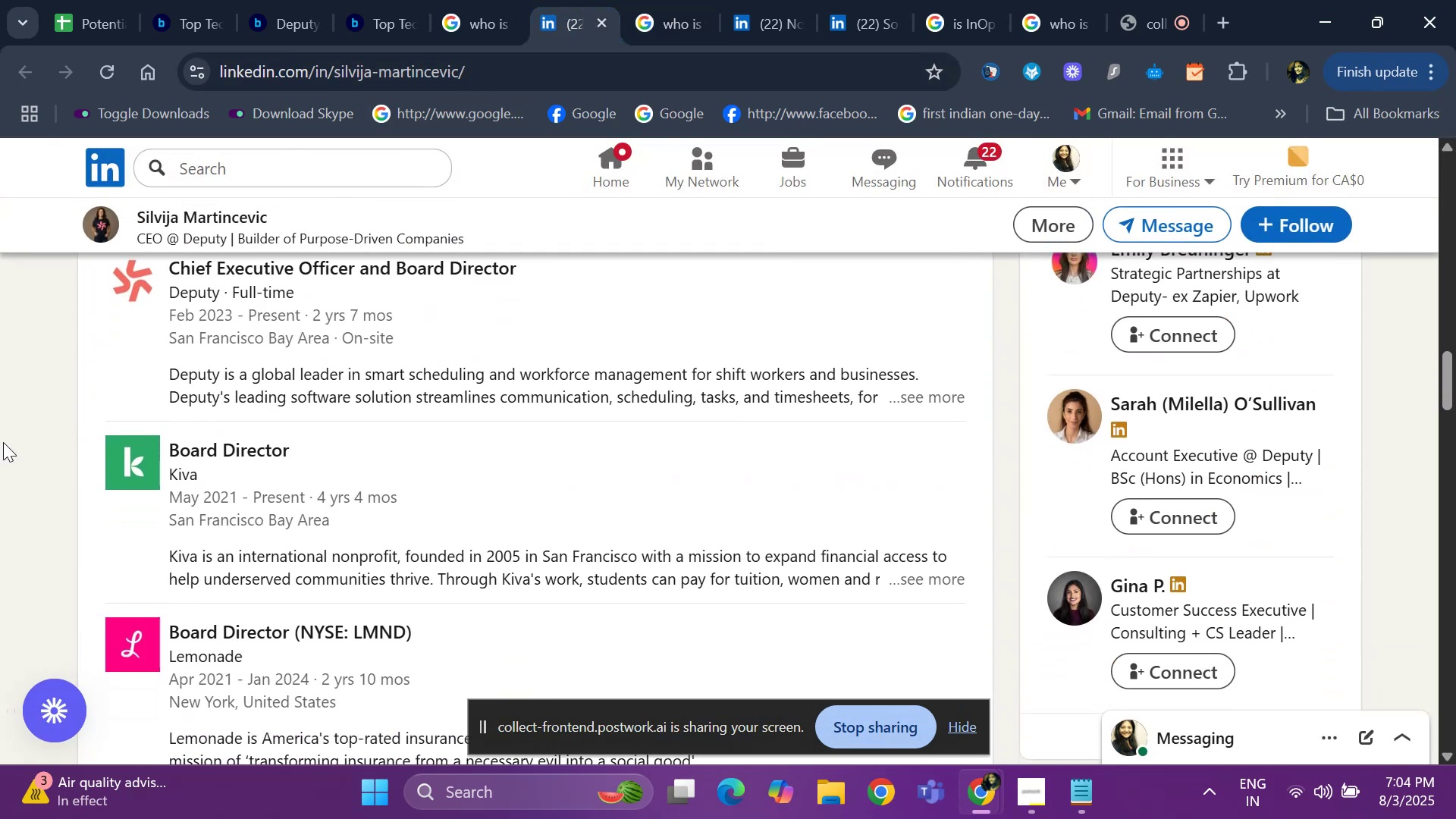 
key(ArrowUp)
 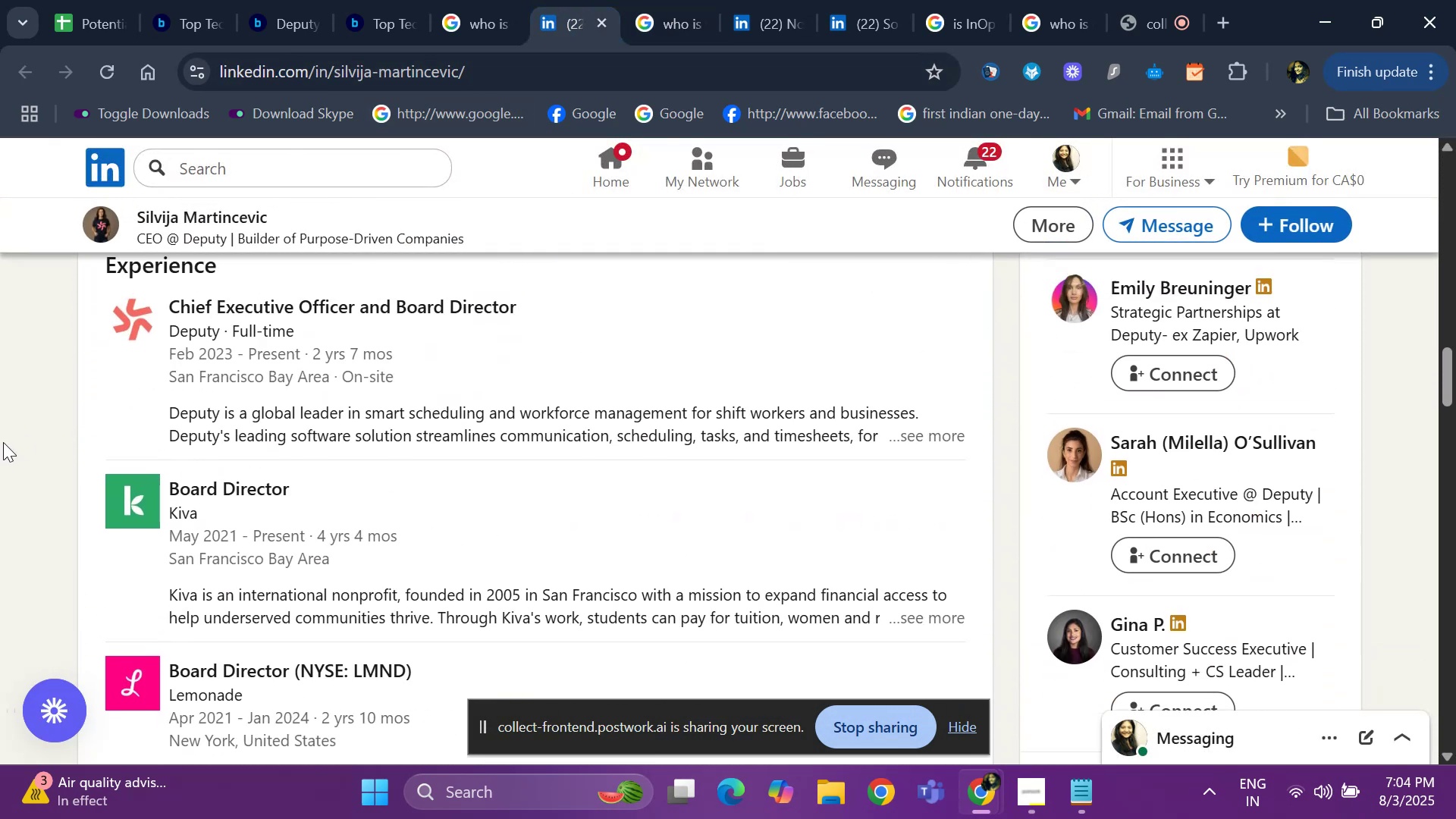 
key(ArrowUp)
 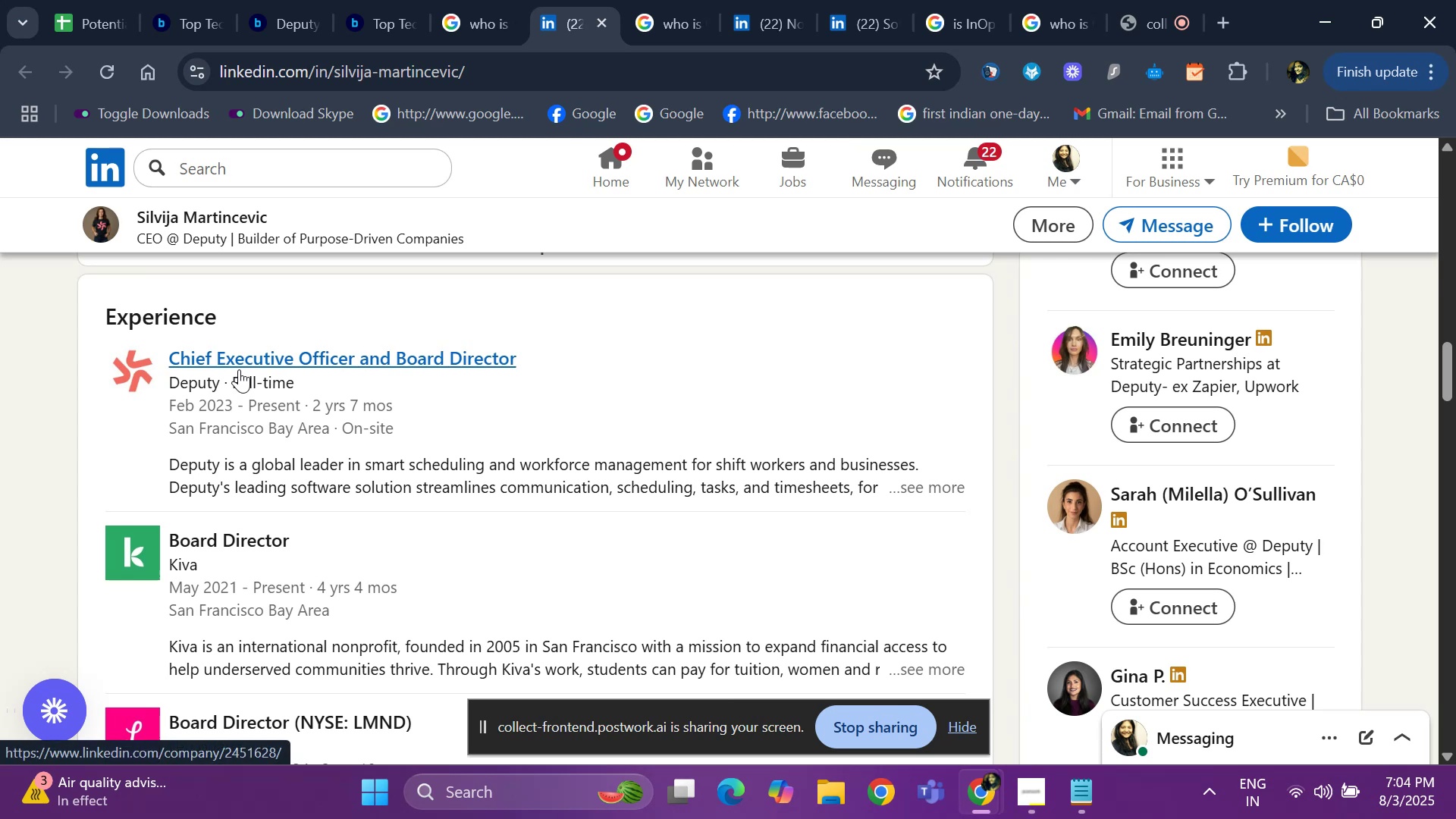 
right_click([239, 369])
 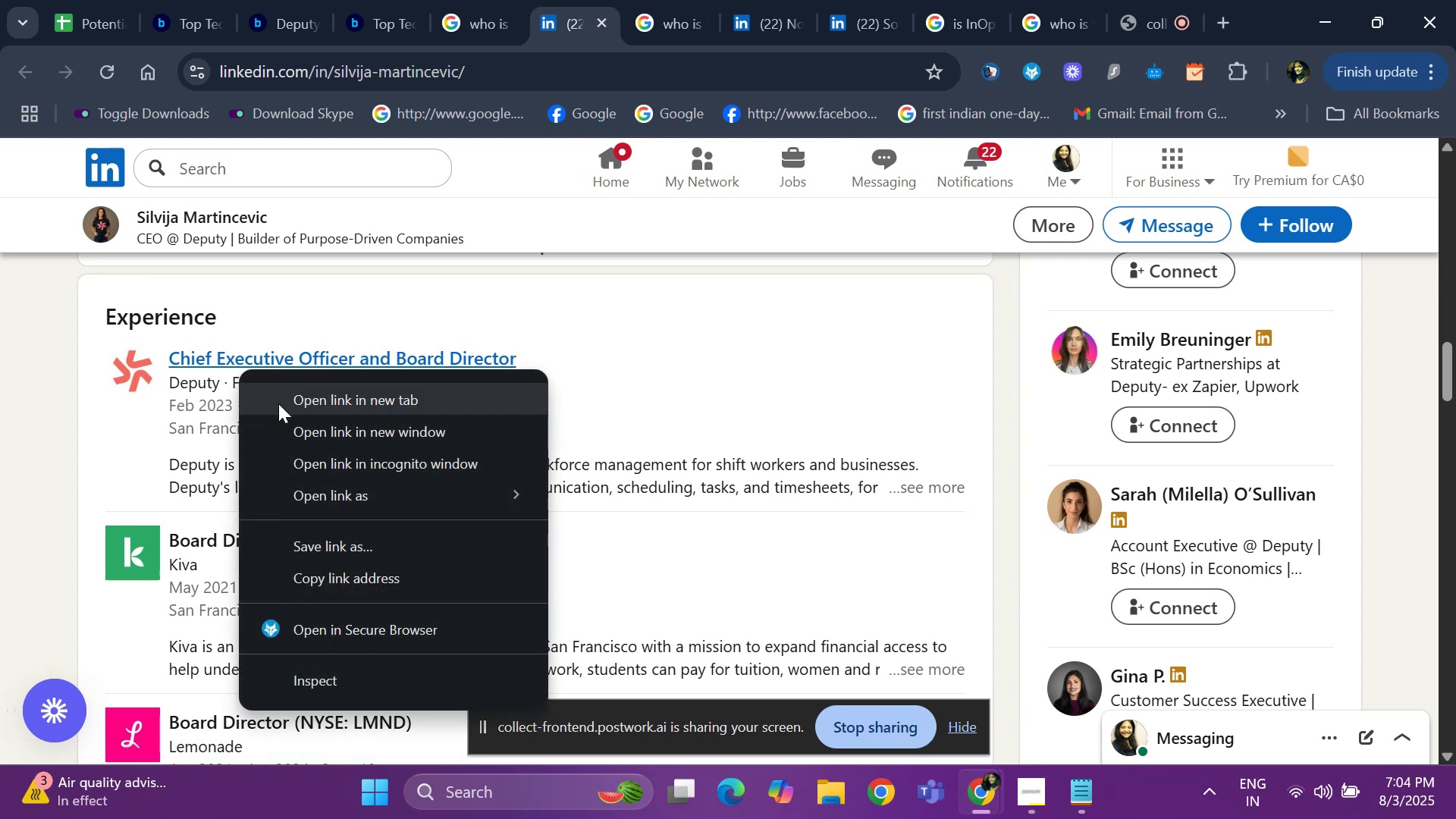 
left_click([278, 403])
 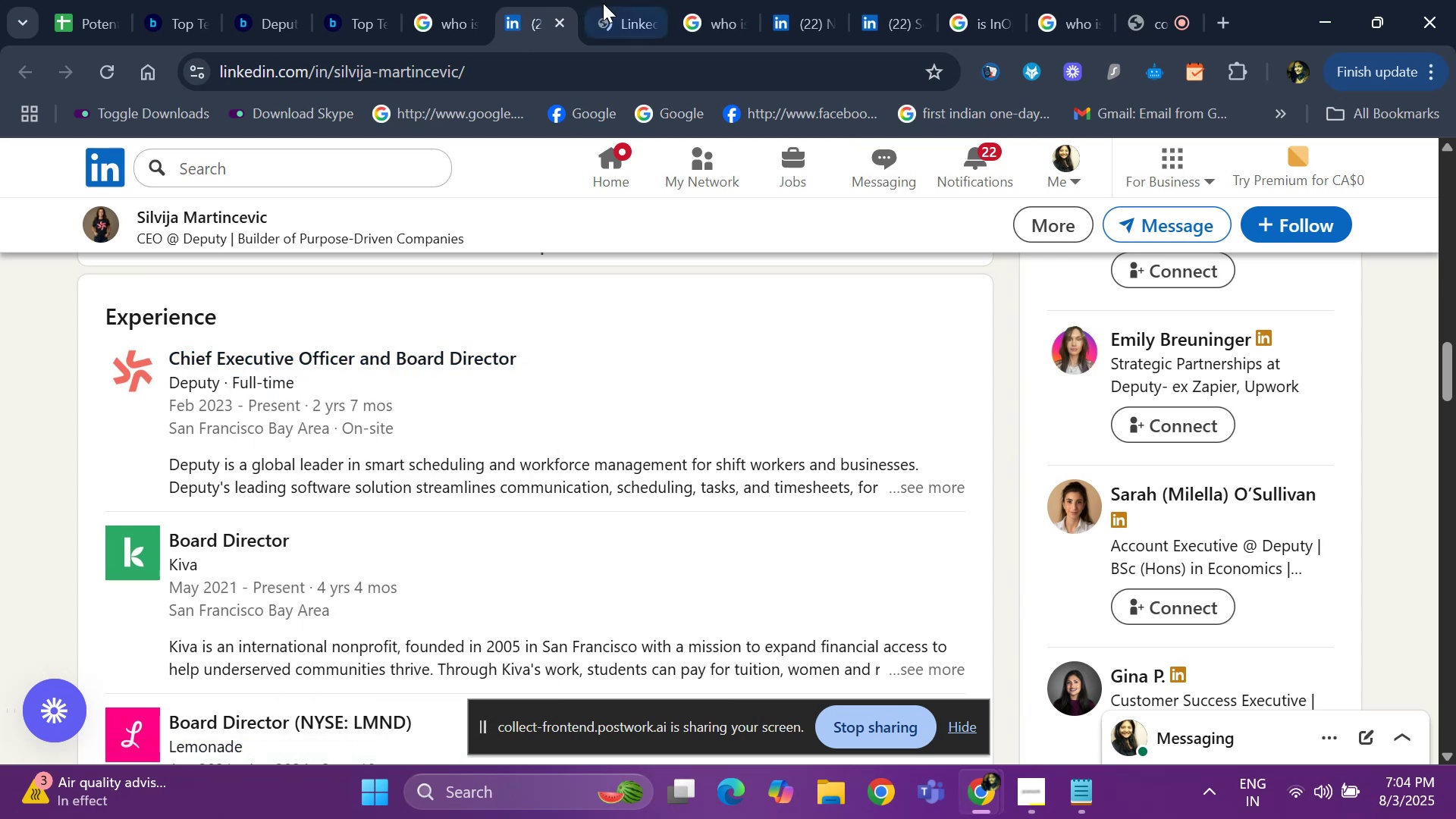 
left_click([609, 0])
 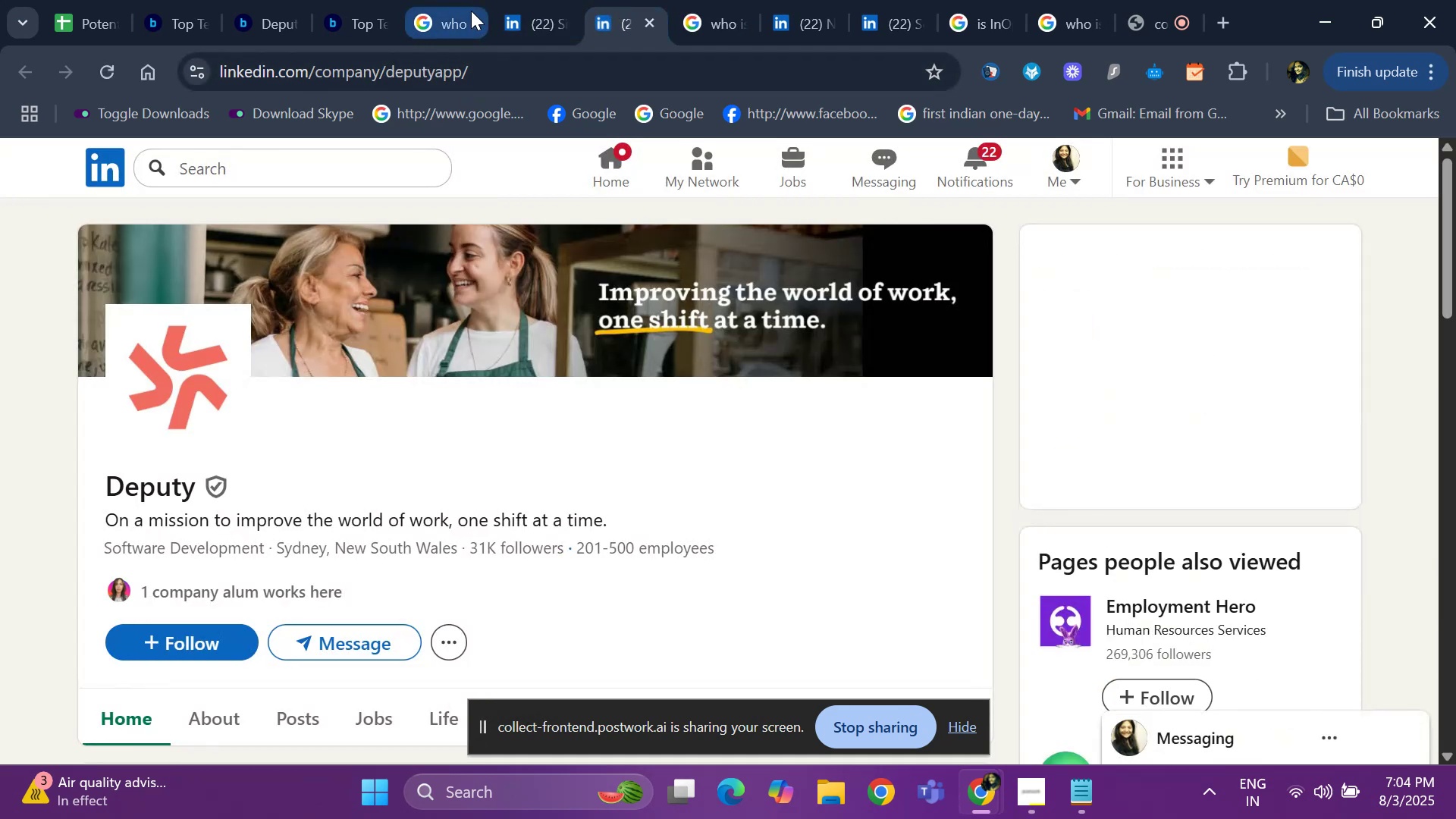 
left_click([532, 13])
 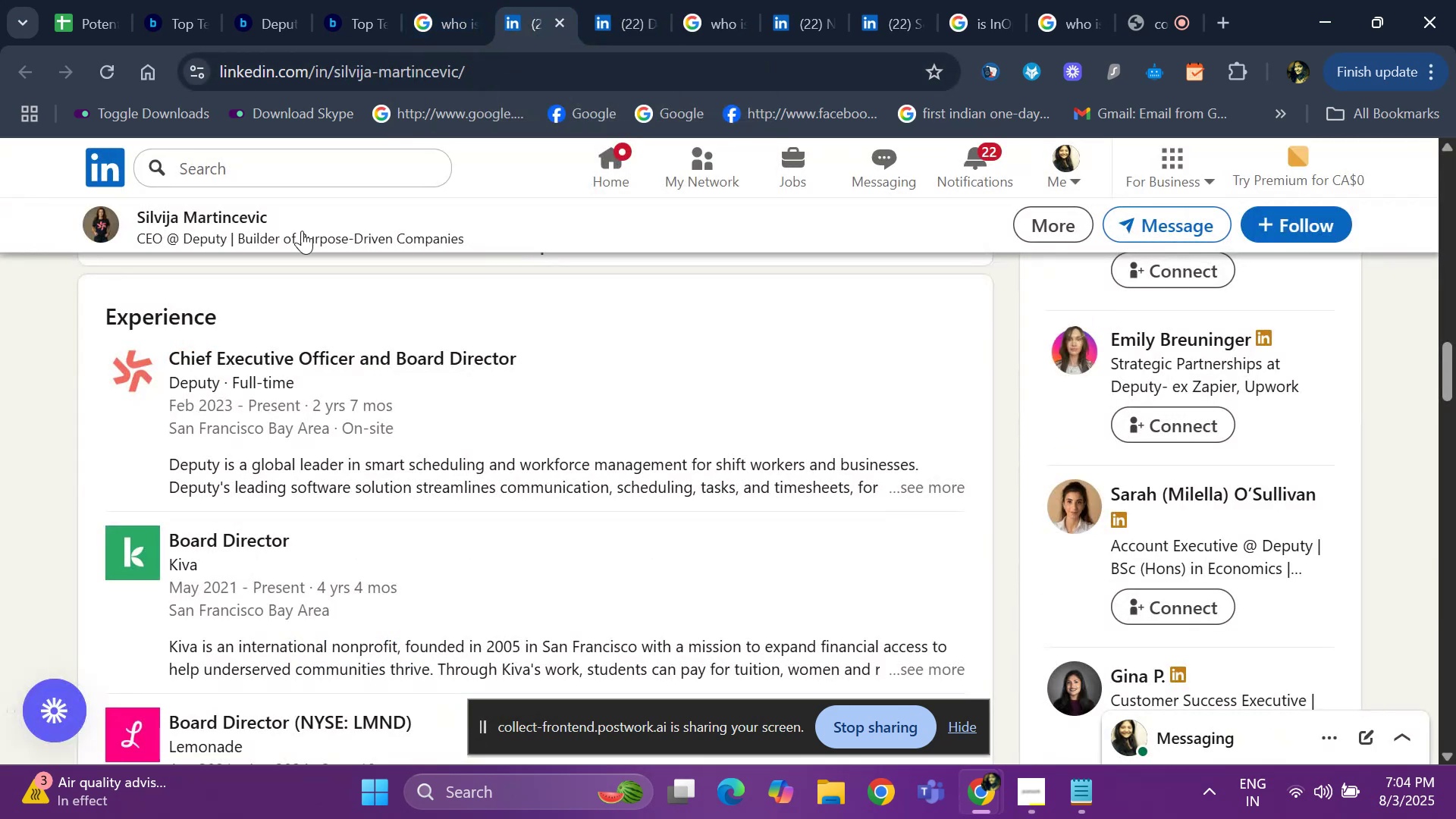 
hold_key(key=ArrowUp, duration=1.51)
 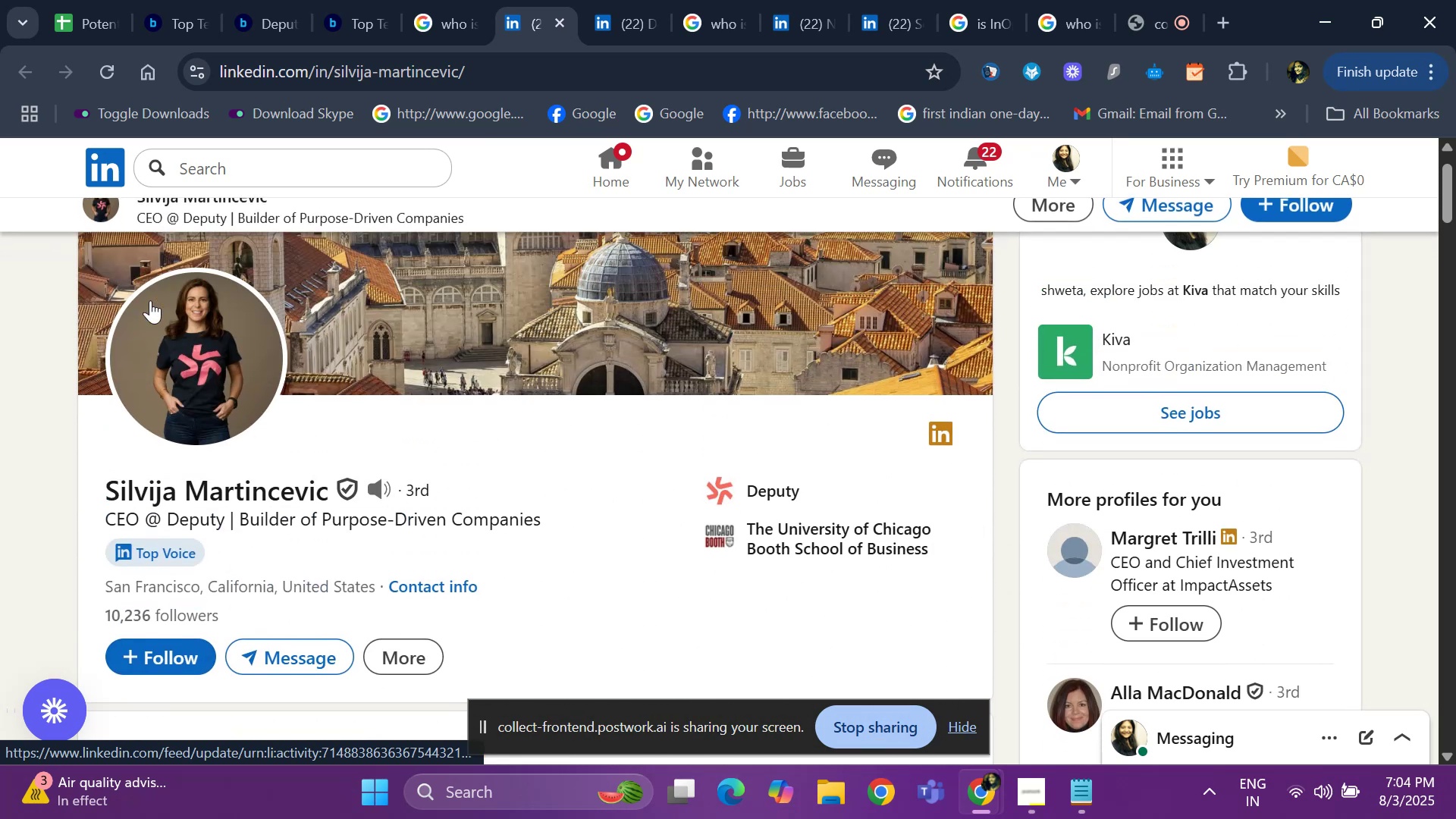 
hold_key(key=ArrowUp, duration=0.57)
 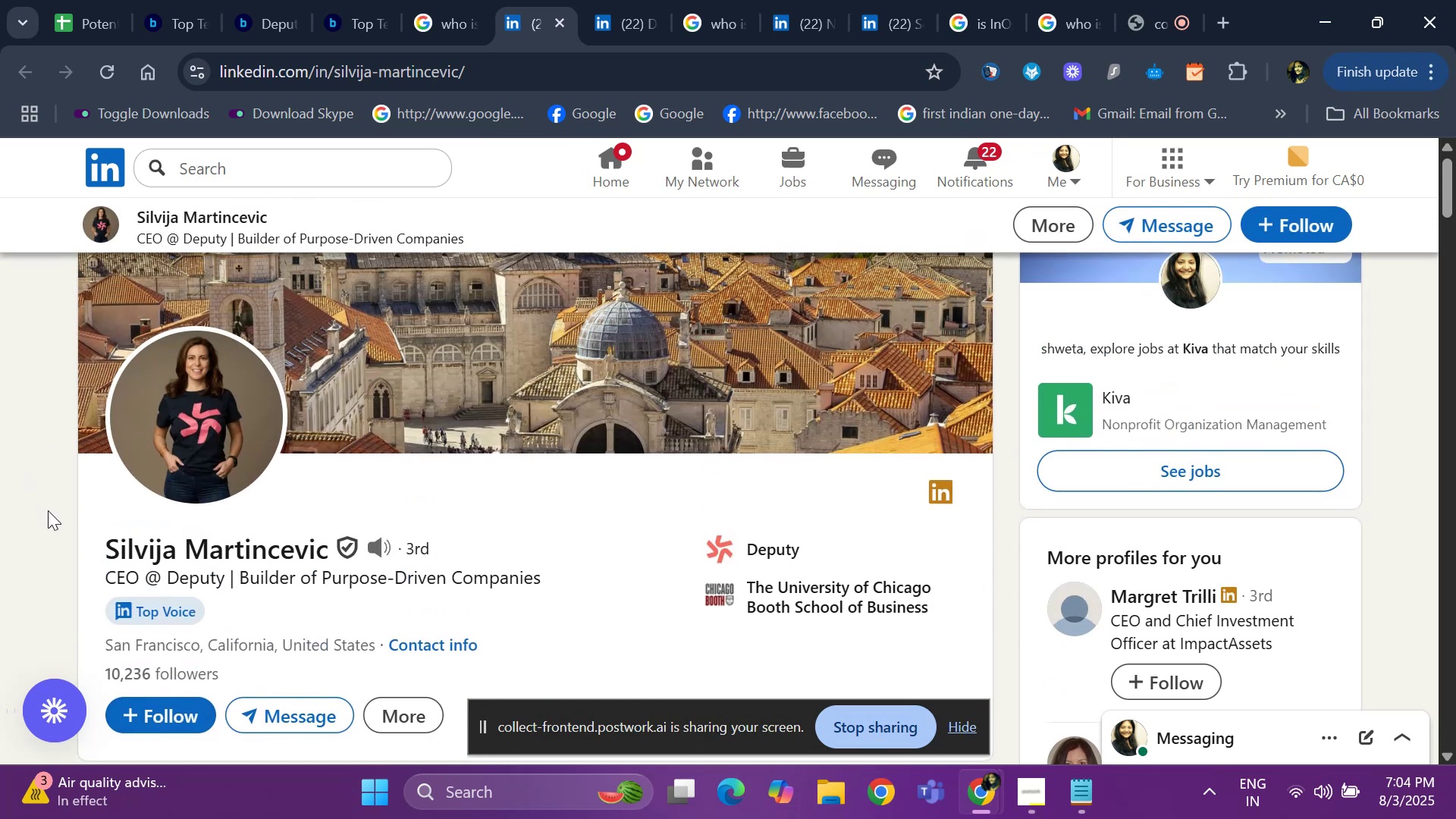 
left_click_drag(start_coordinate=[61, 516], to_coordinate=[327, 538])
 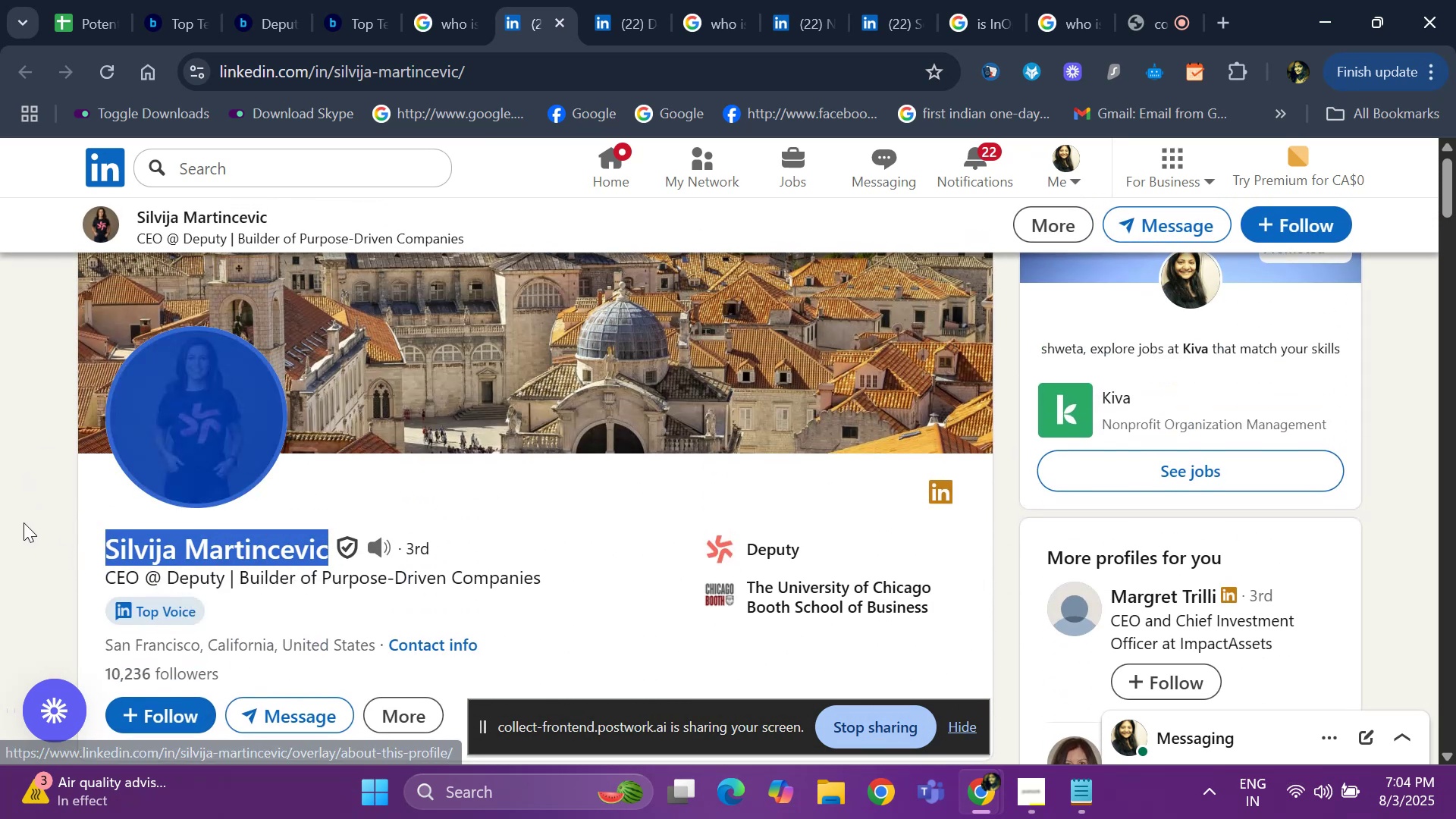 
left_click([24, 522])
 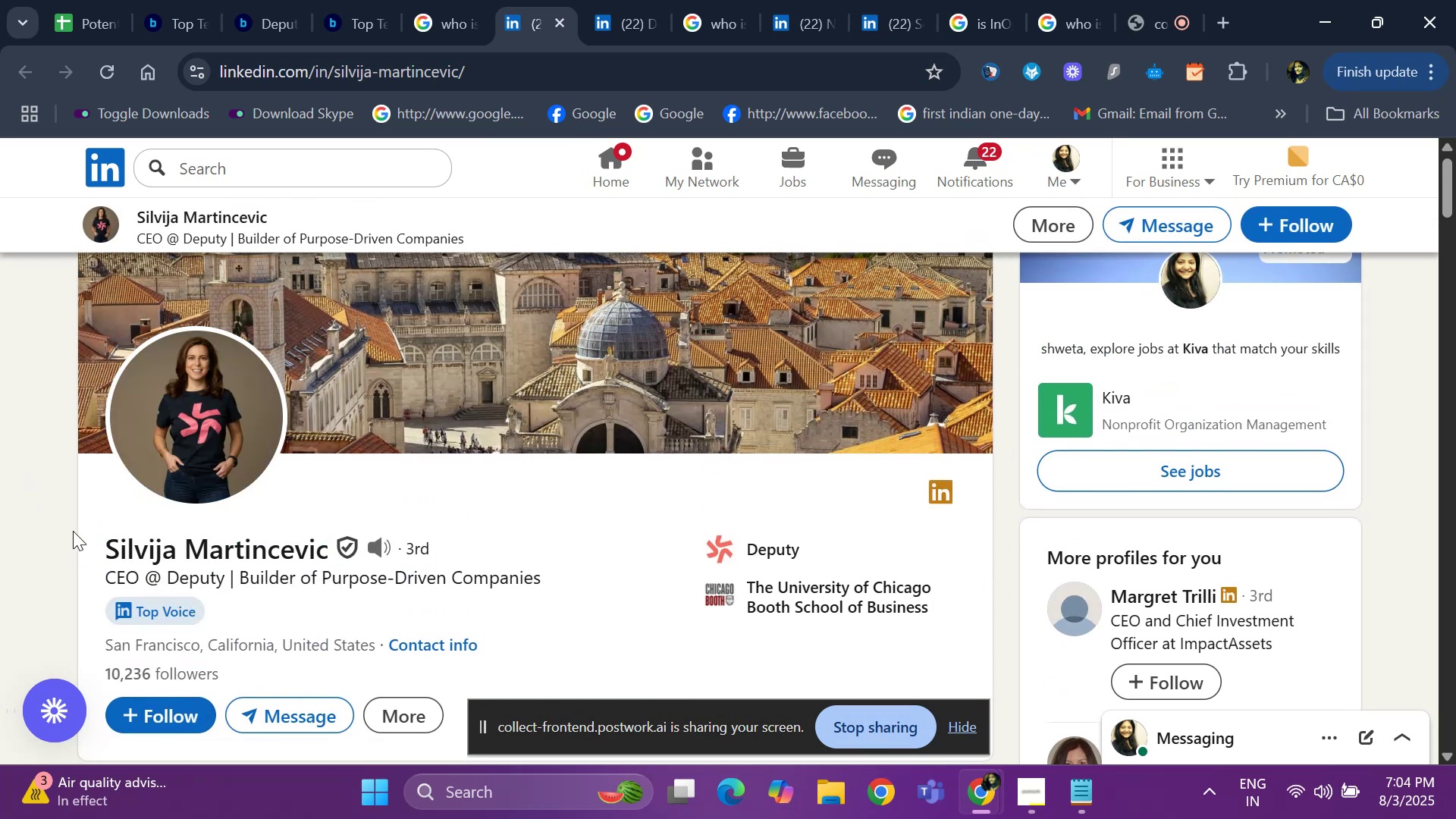 
left_click_drag(start_coordinate=[77, 534], to_coordinate=[356, 540])
 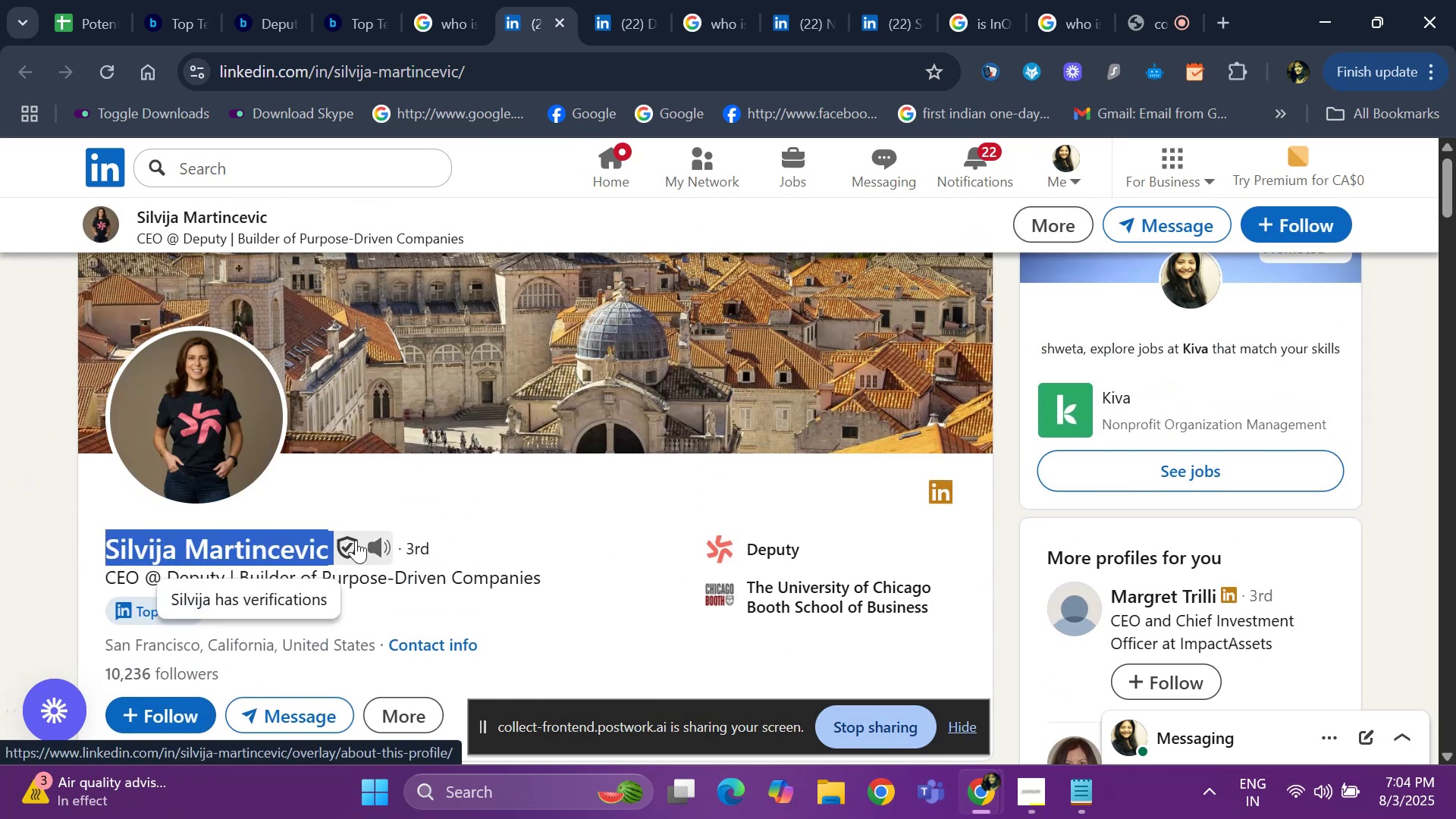 
key(Control+ControlLeft)
 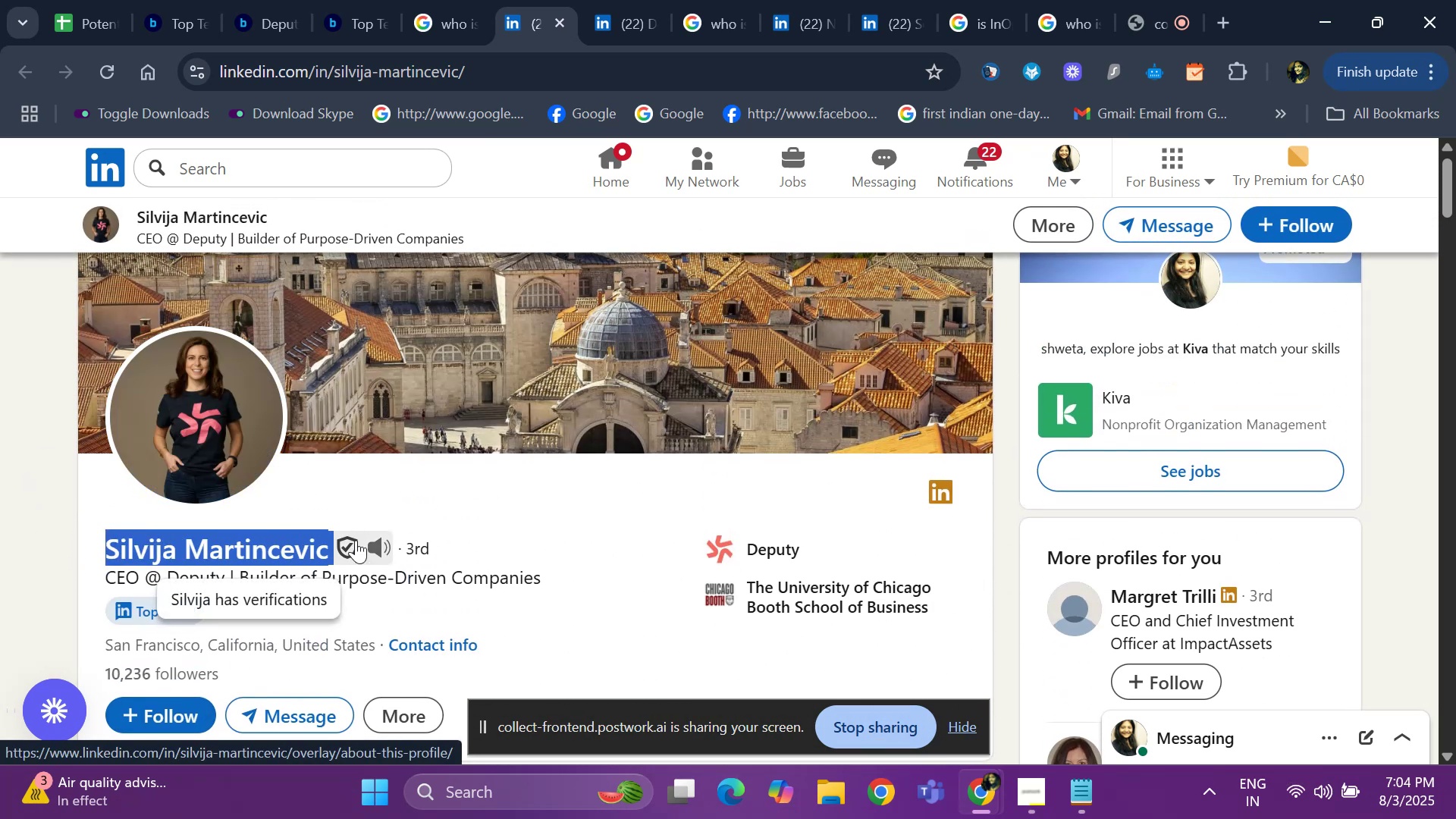 
key(Control+C)
 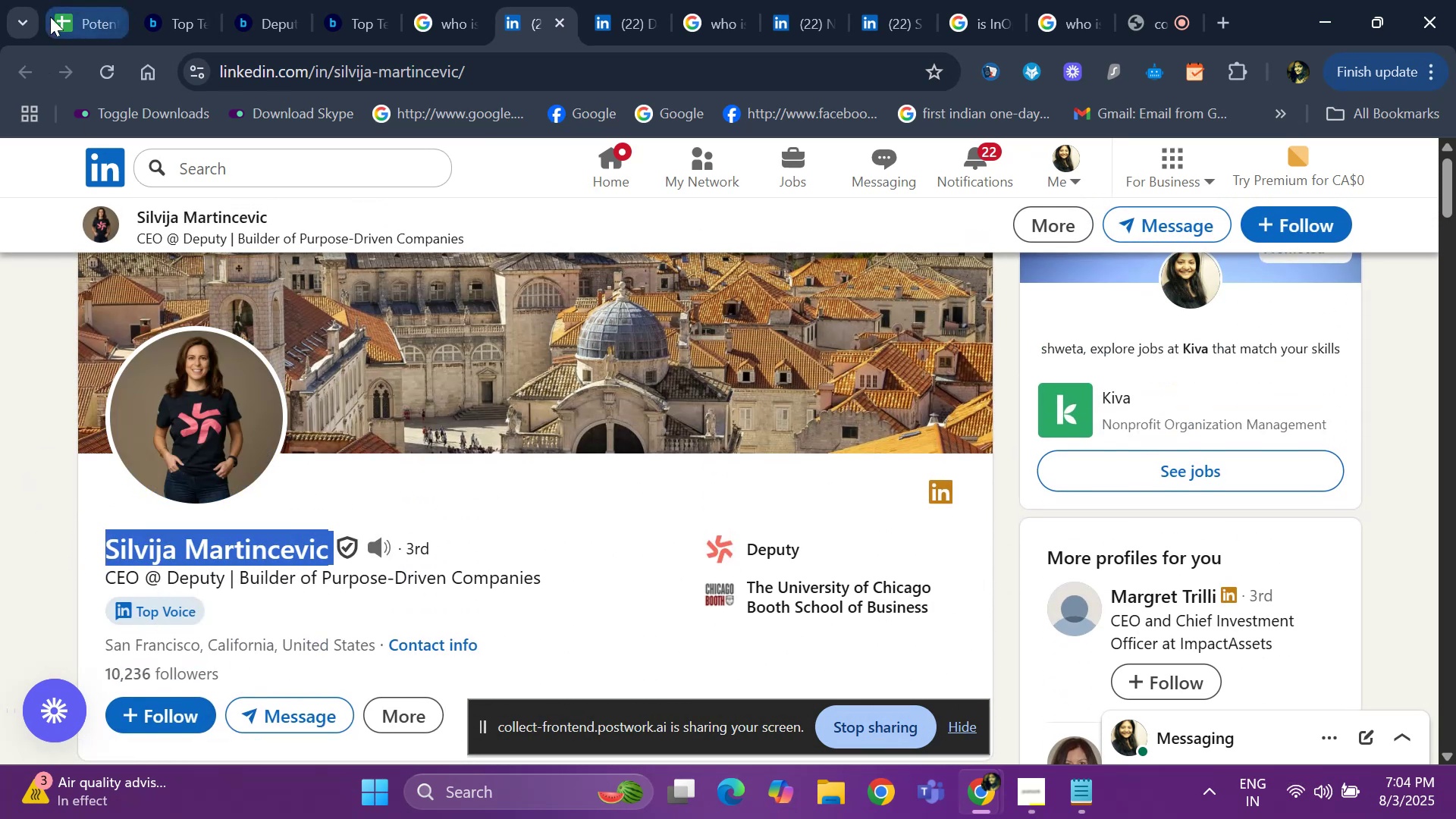 
left_click([52, 16])
 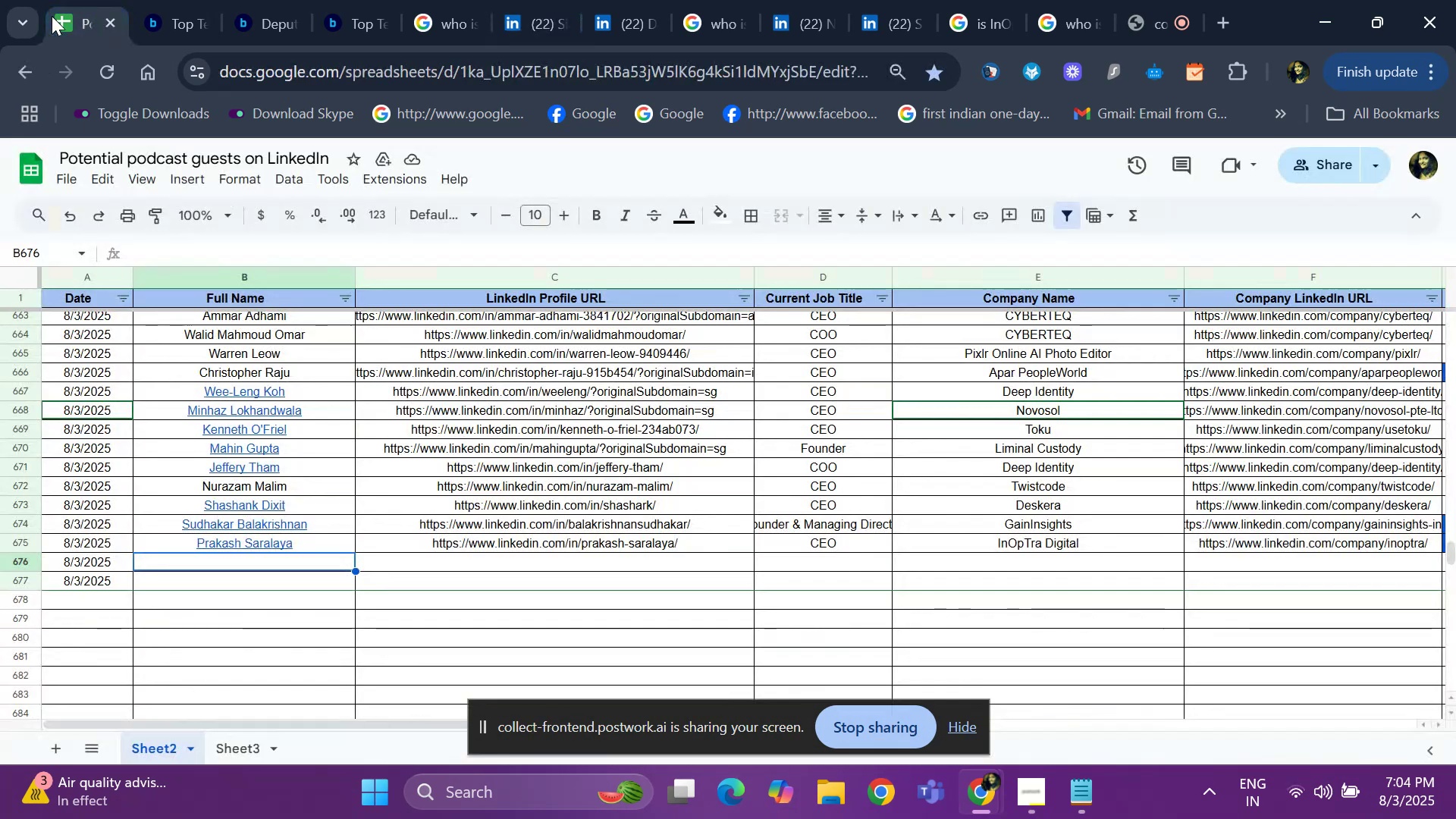 
key(Control+ControlLeft)
 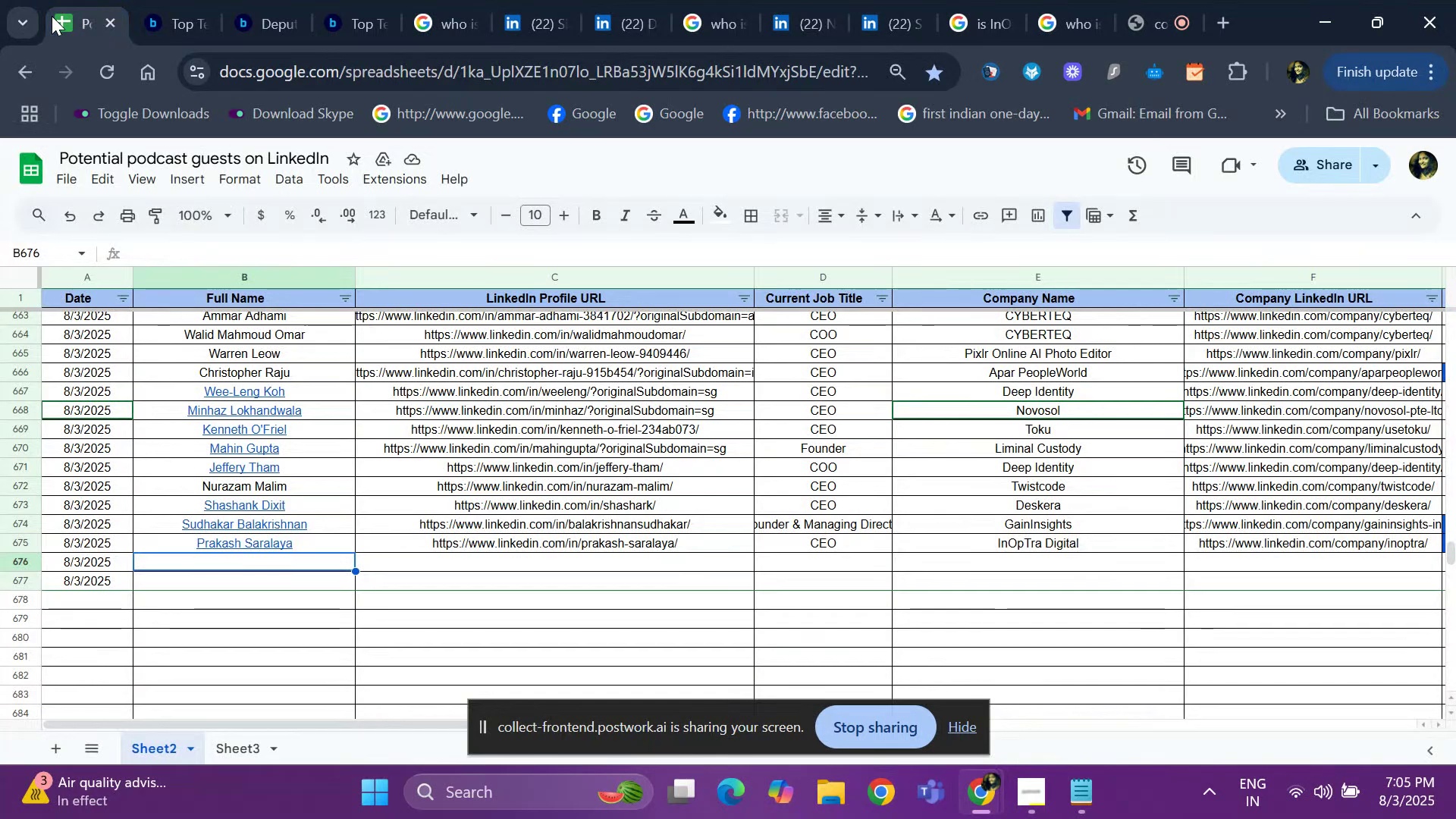 
key(Control+F)
 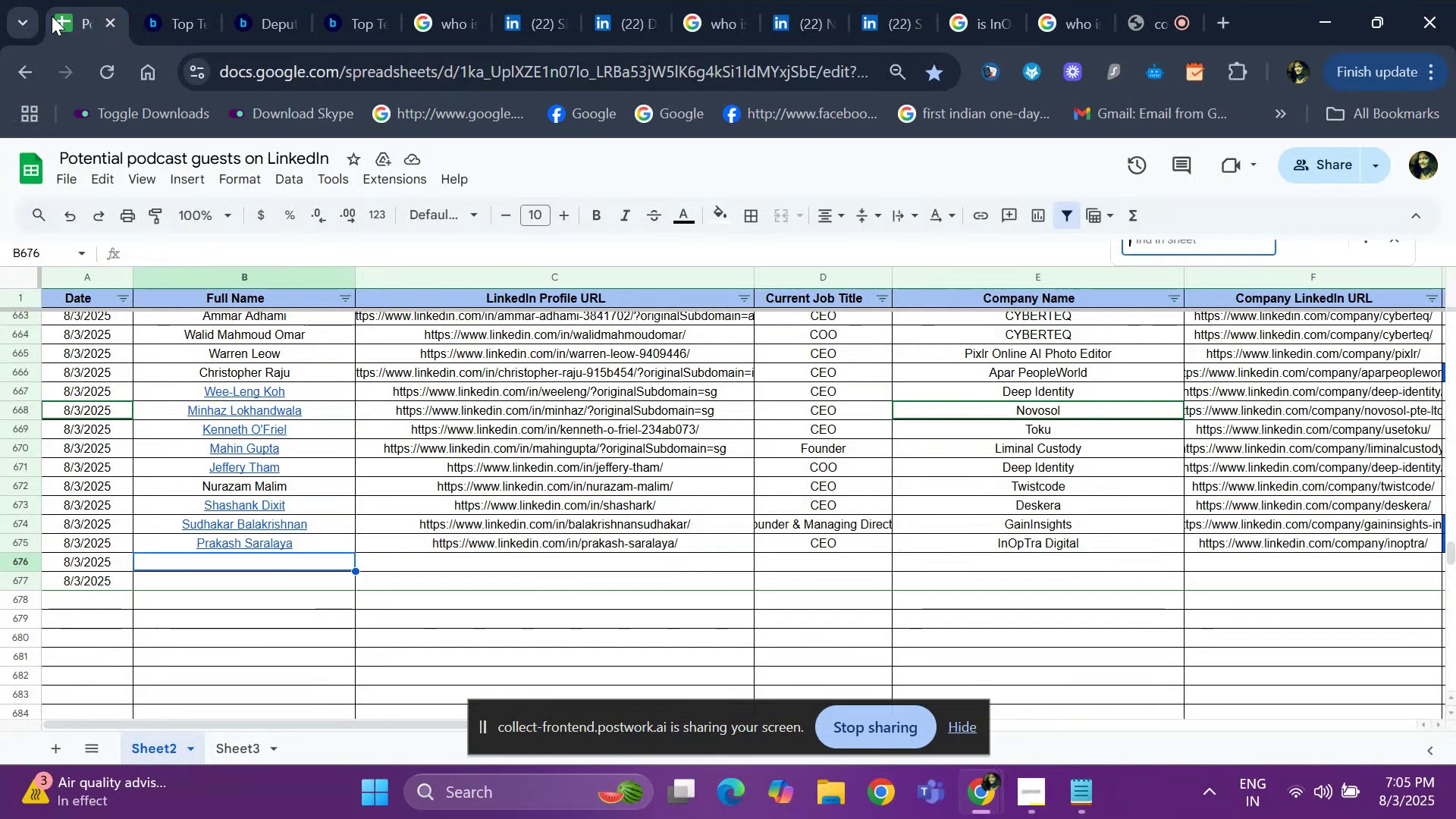 
key(V)
 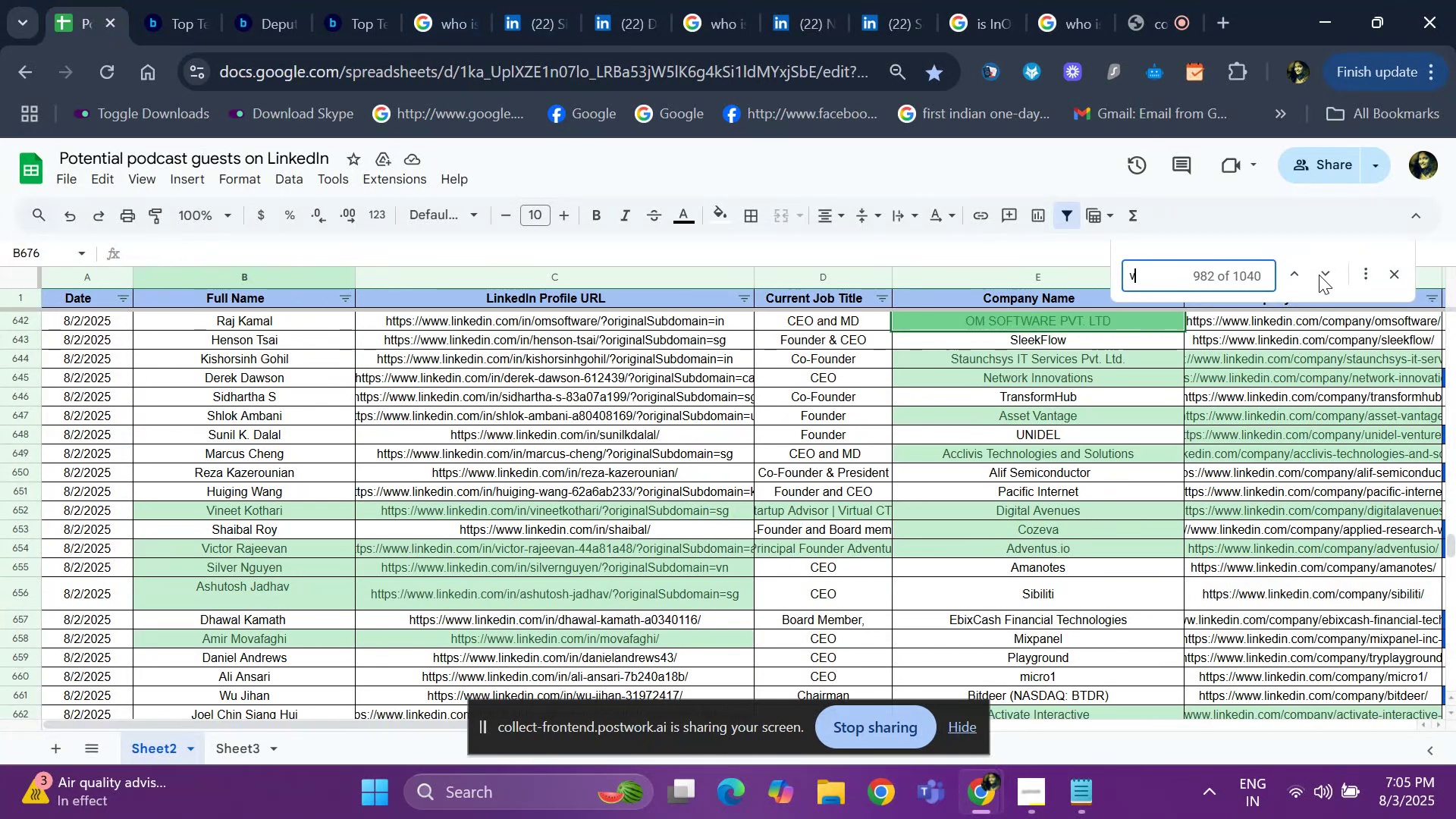 
left_click([1388, 281])
 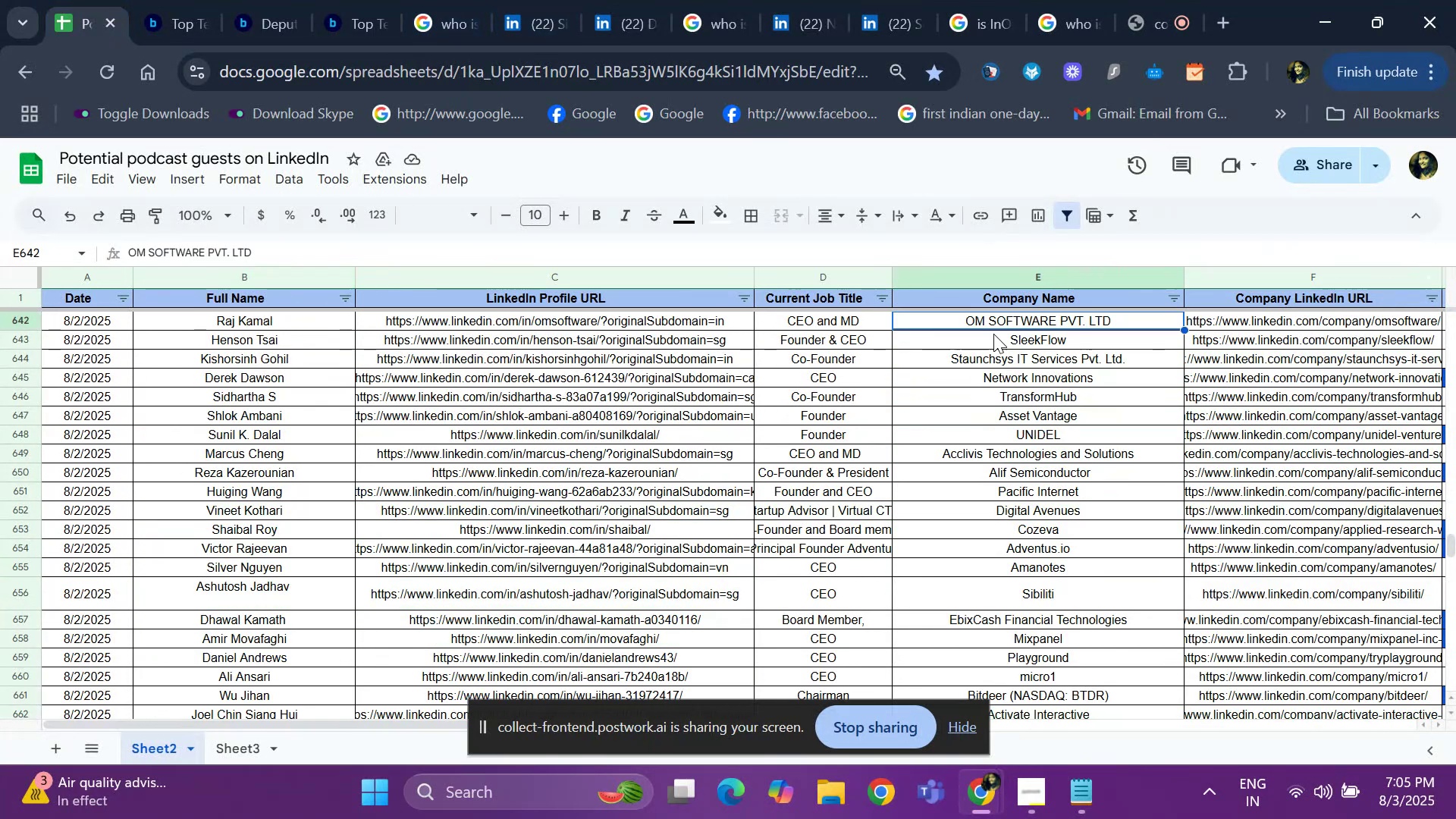 
key(Control+F)
 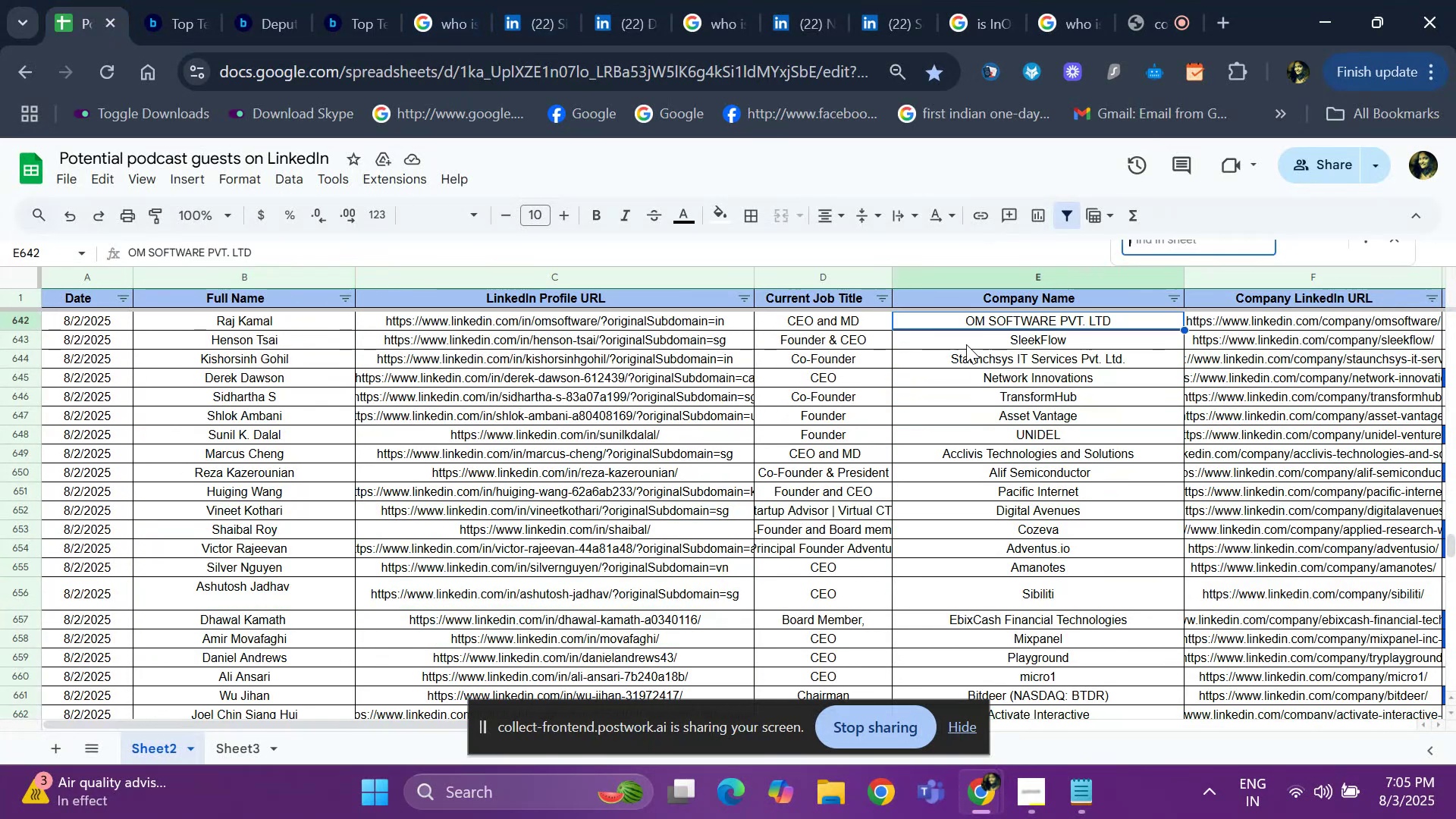 
key(Control+ControlLeft)
 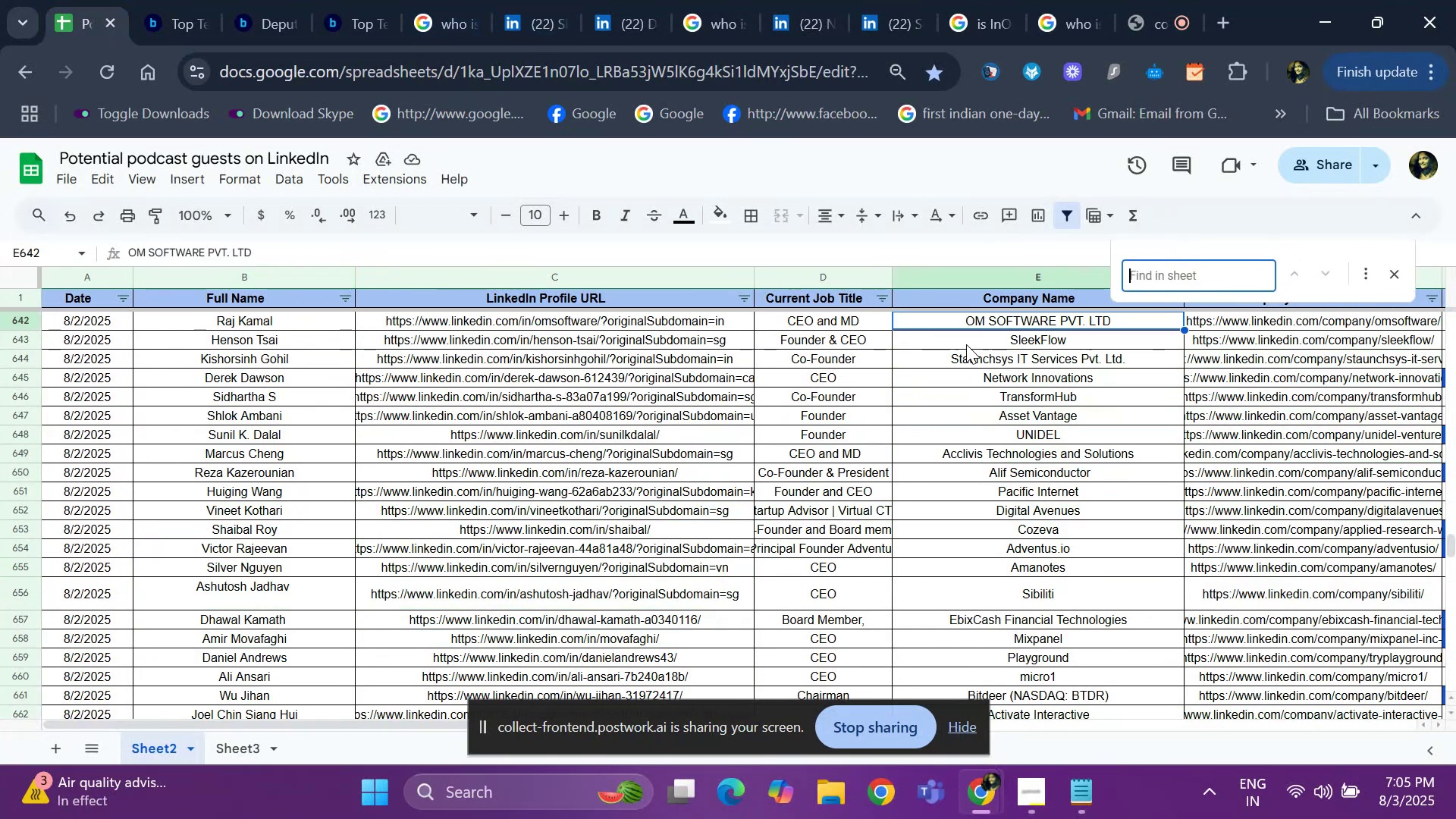 
key(Control+V)
 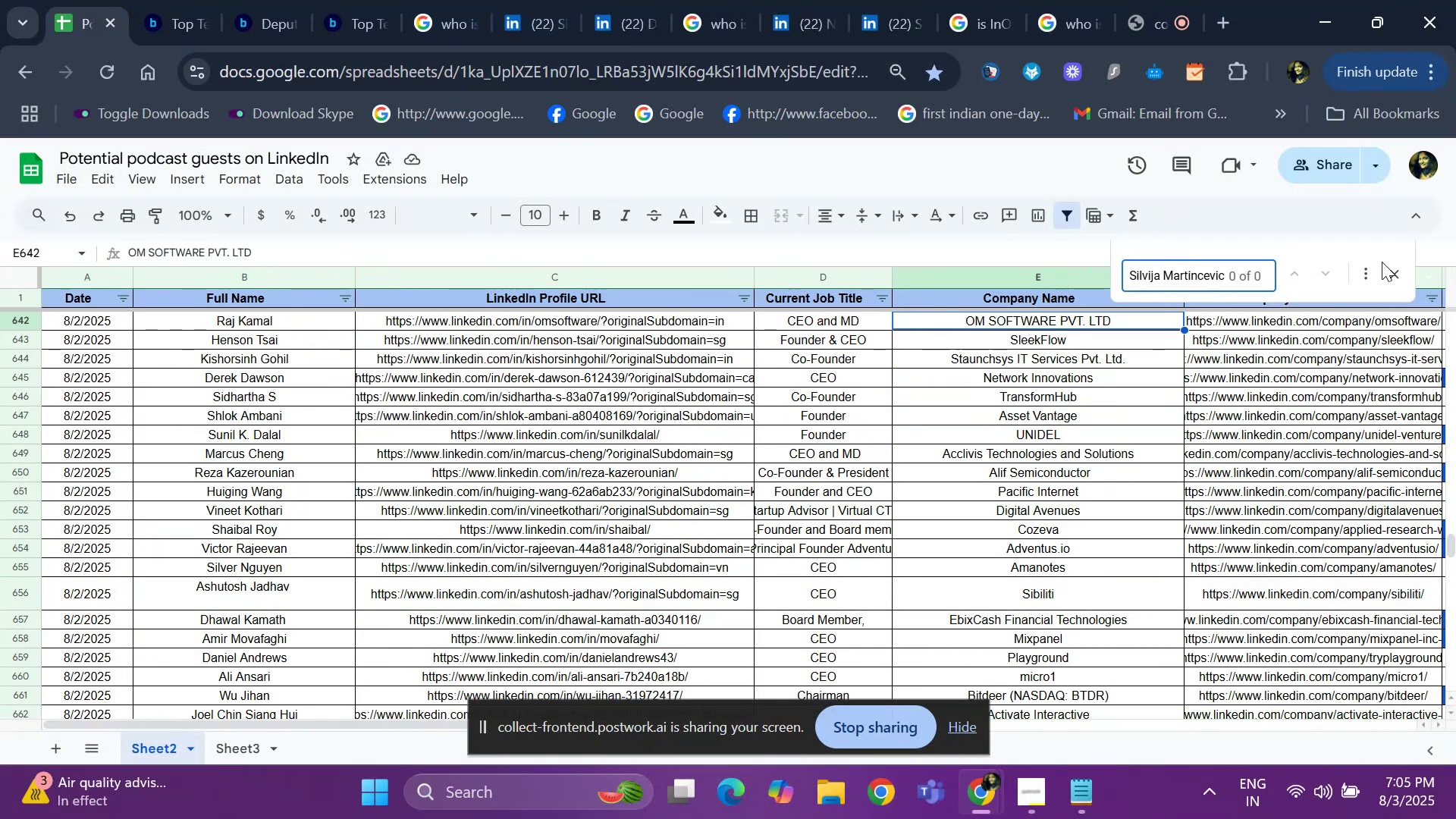 
left_click([1385, 268])
 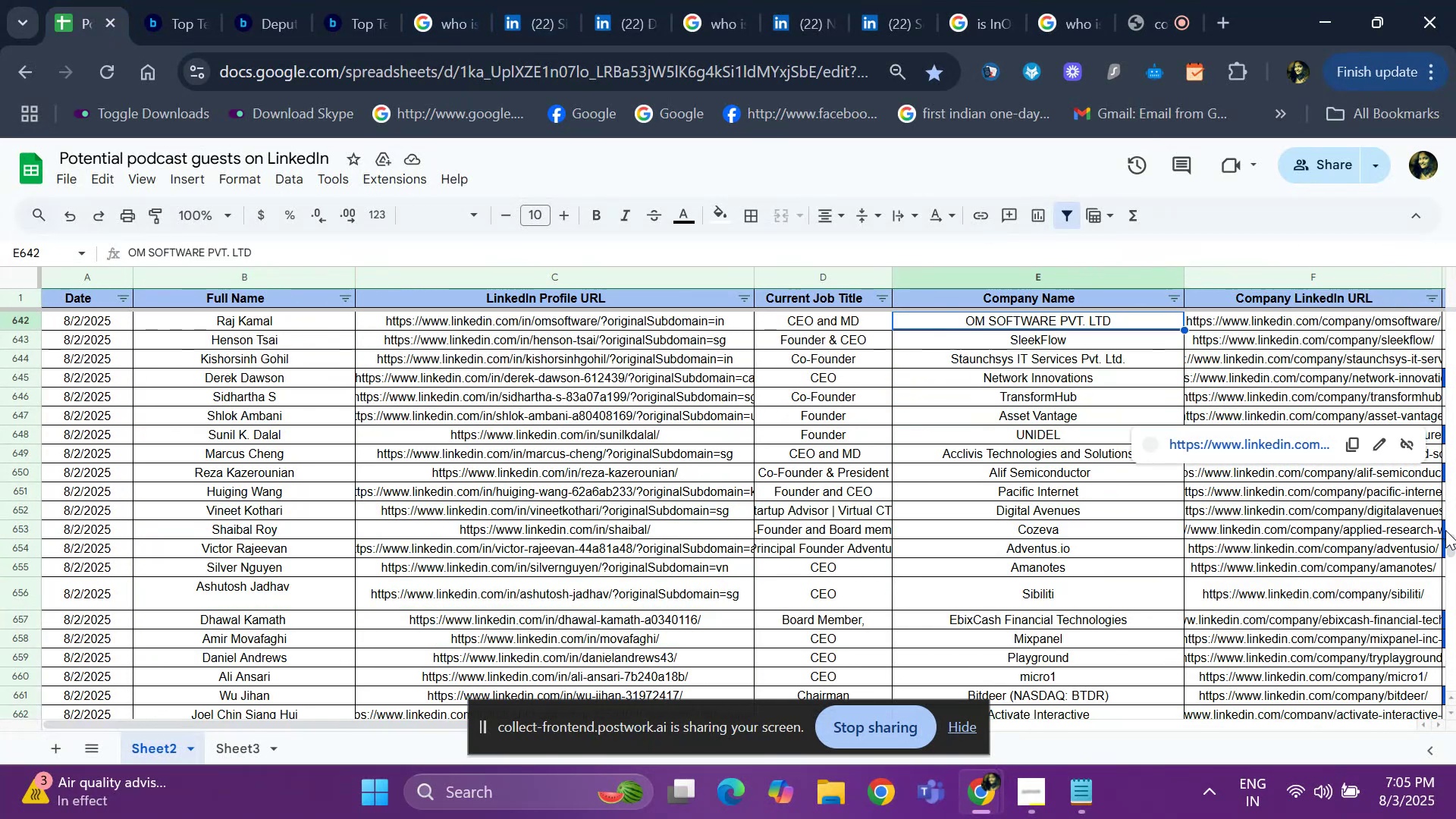 
left_click_drag(start_coordinate=[1451, 541], to_coordinate=[1455, 567])
 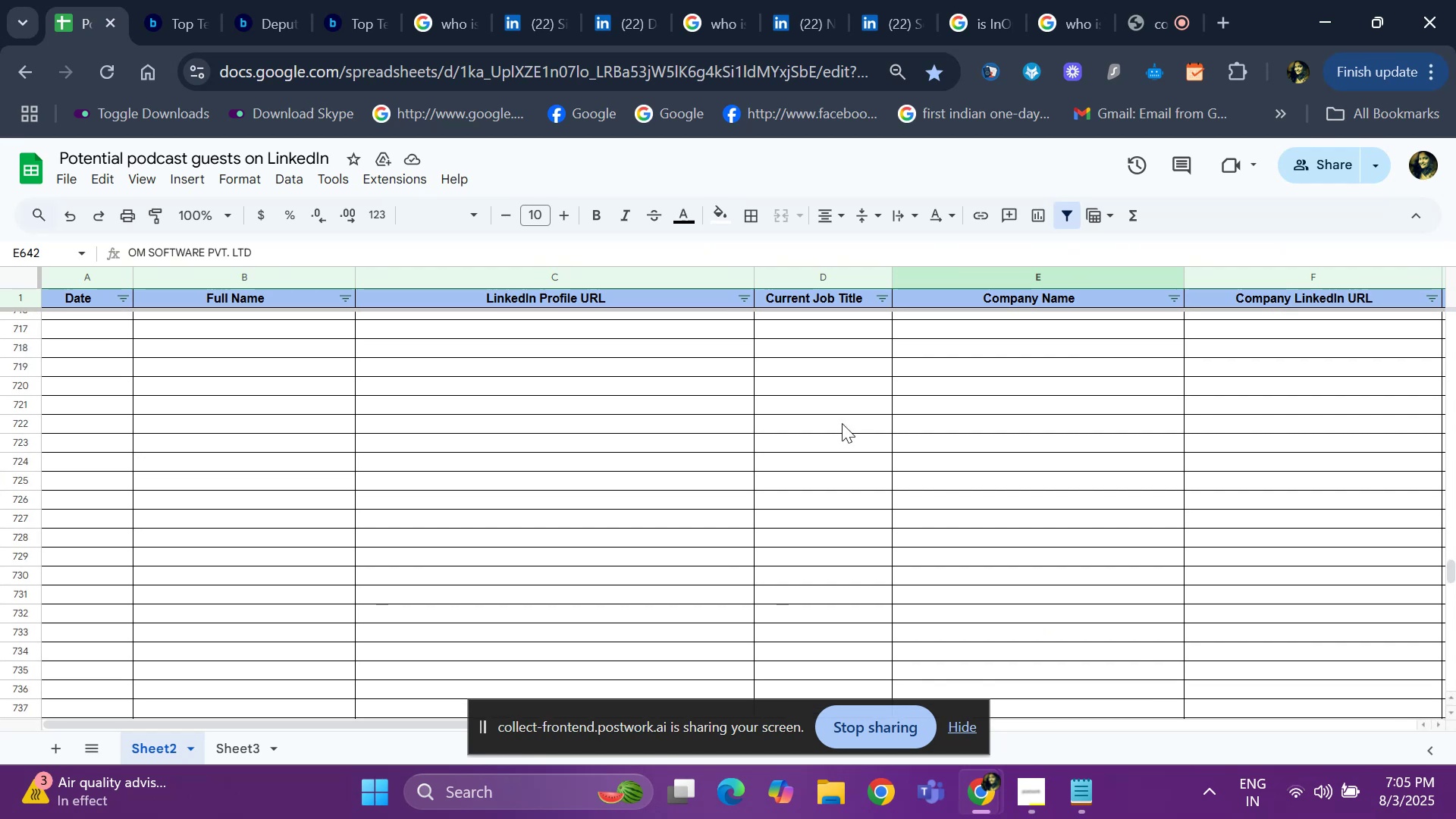 
hold_key(key=ArrowUp, duration=1.51)
 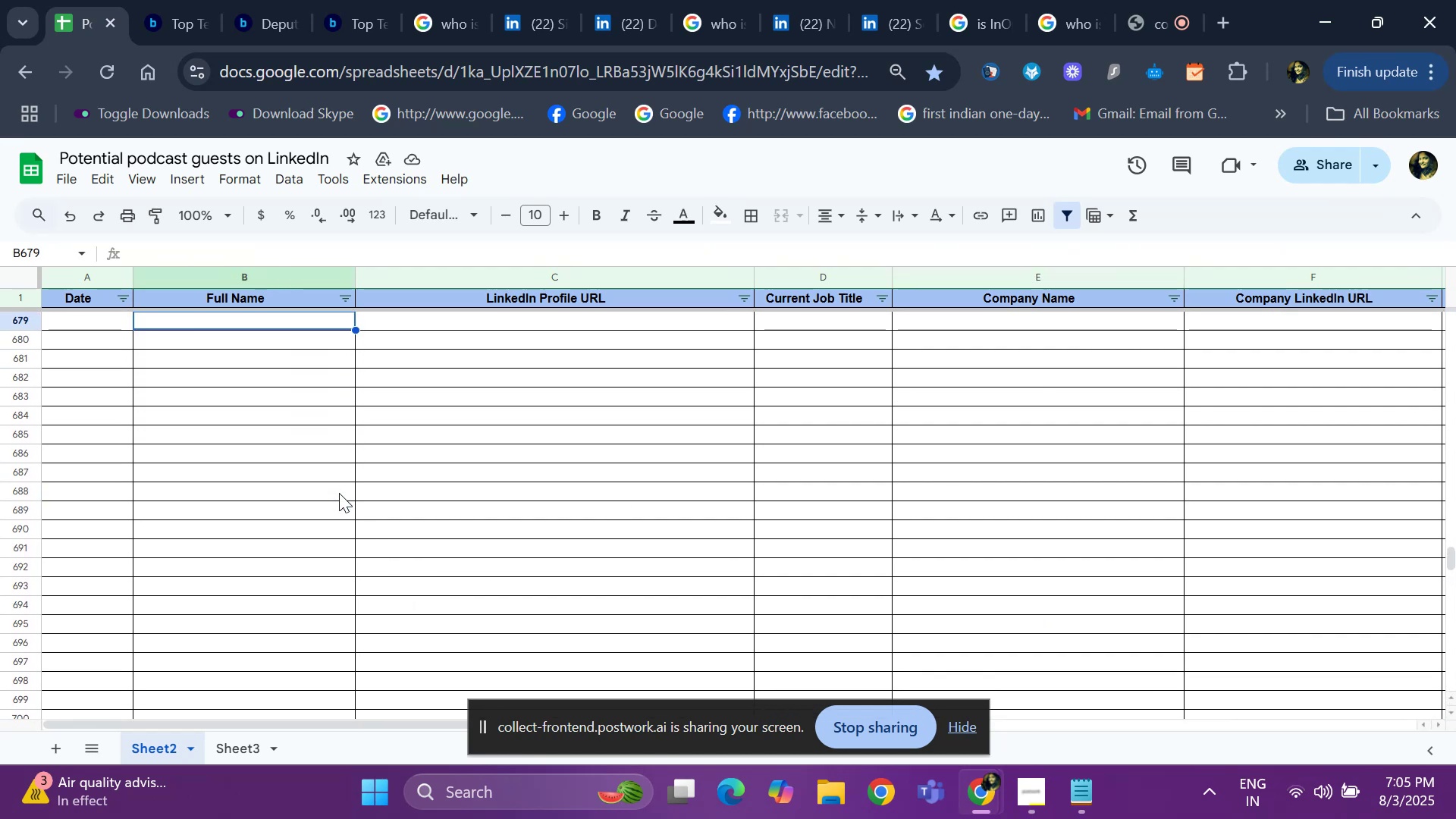 
left_click([339, 493])
 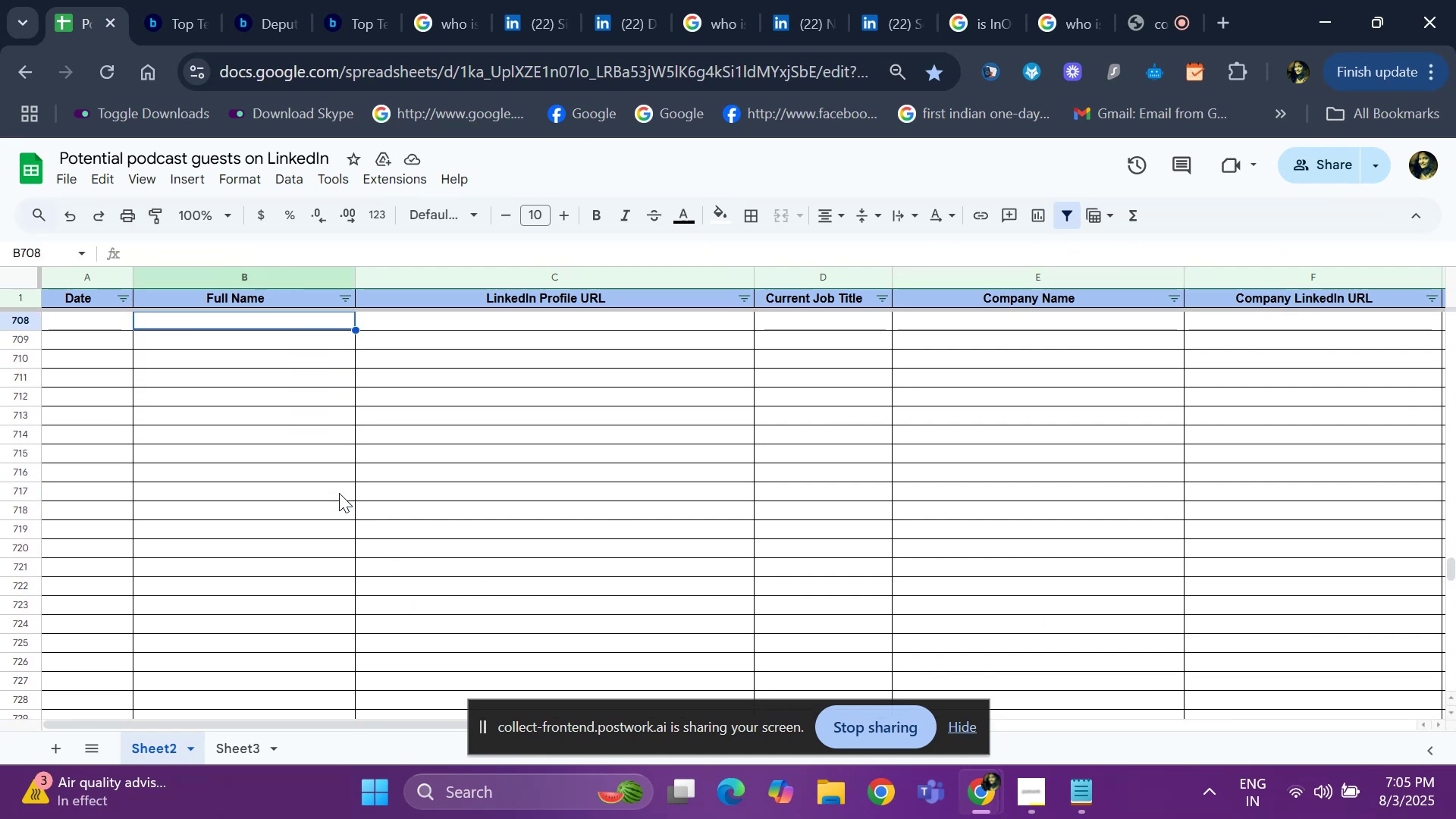 
hold_key(key=ArrowUp, duration=0.83)
 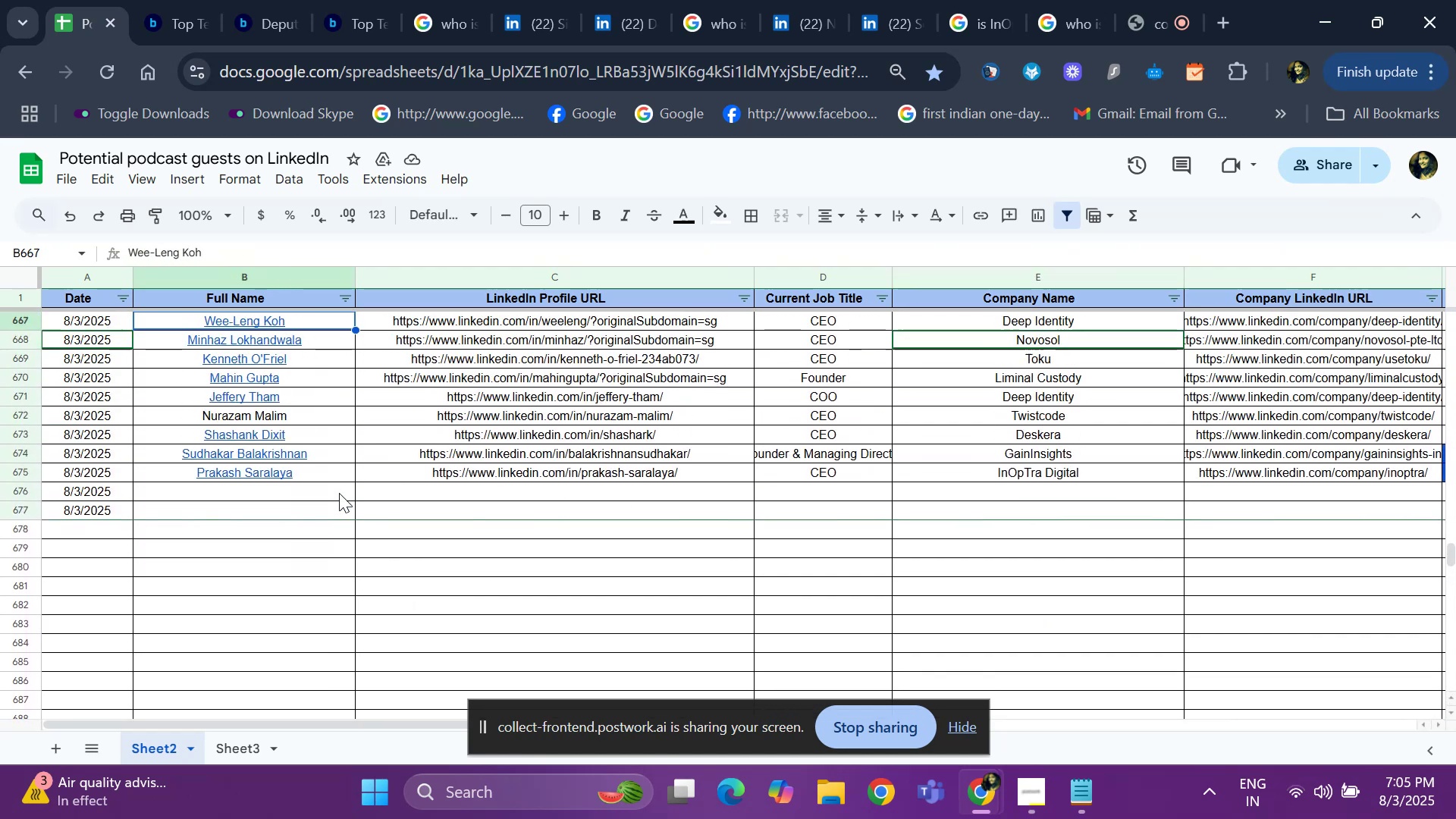 
hold_key(key=ArrowDown, duration=0.81)
 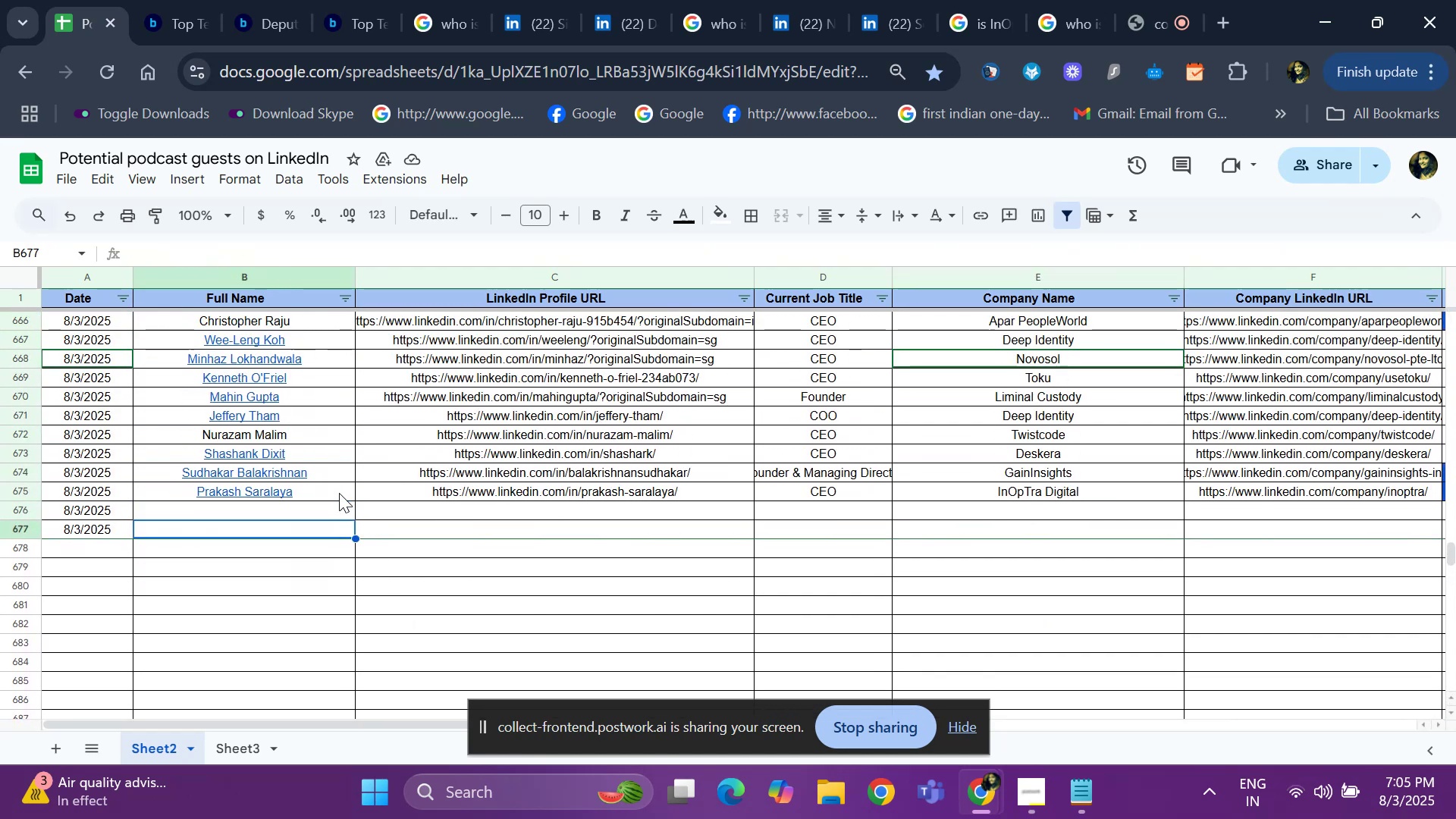 
key(ArrowUp)
 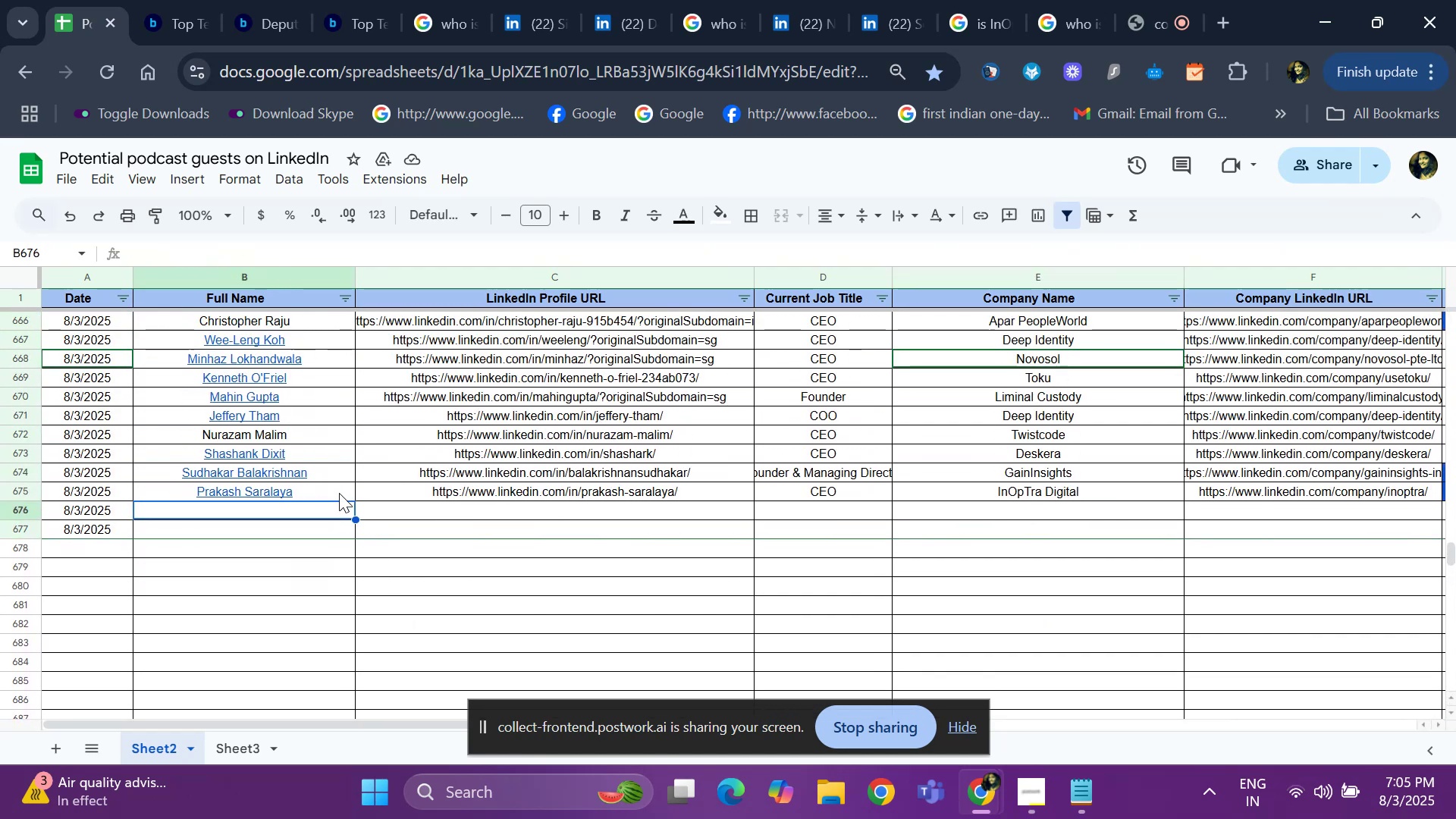 
key(Control+V)
 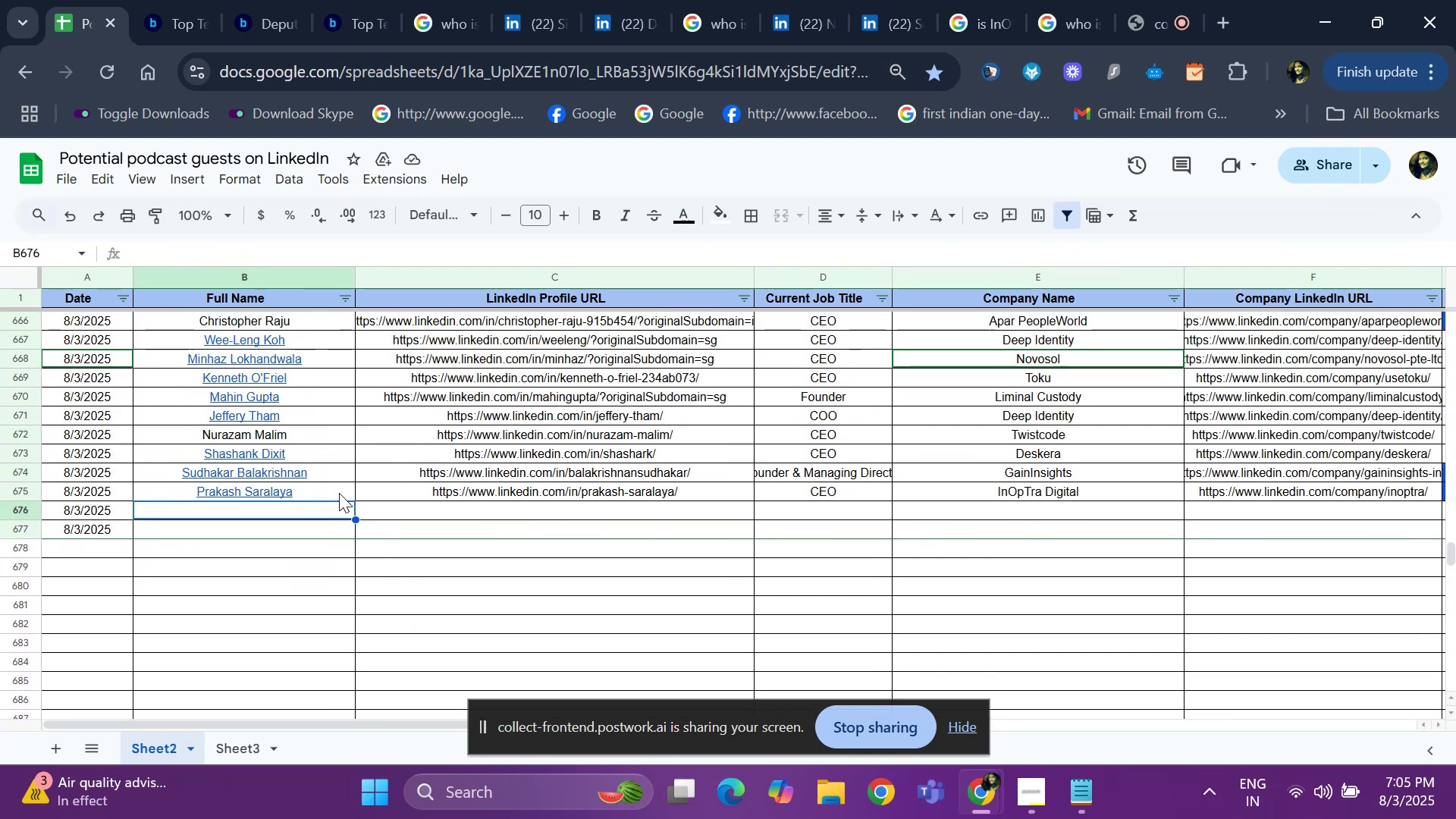 
key(ArrowRight)
 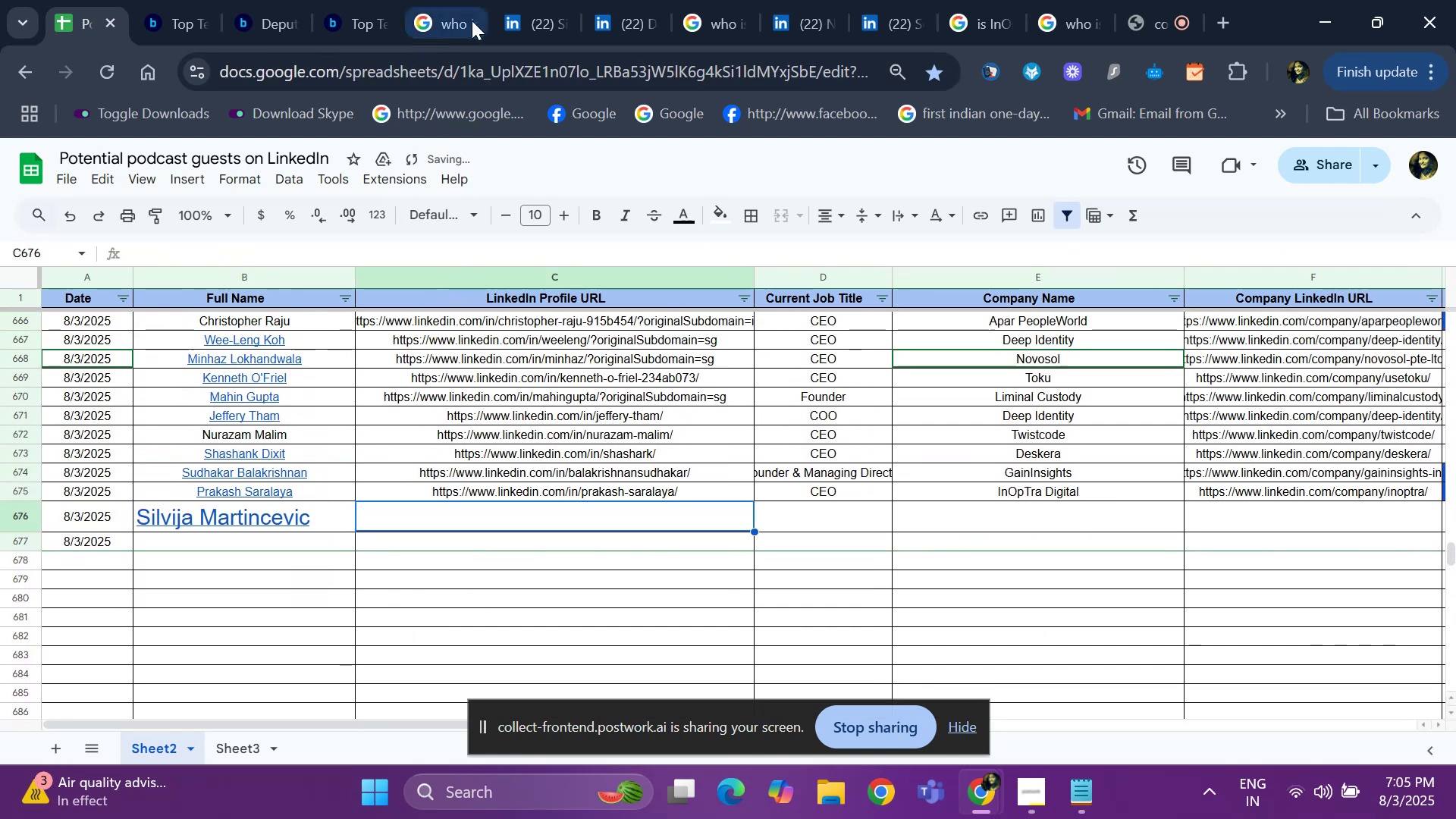 
left_click([513, 18])
 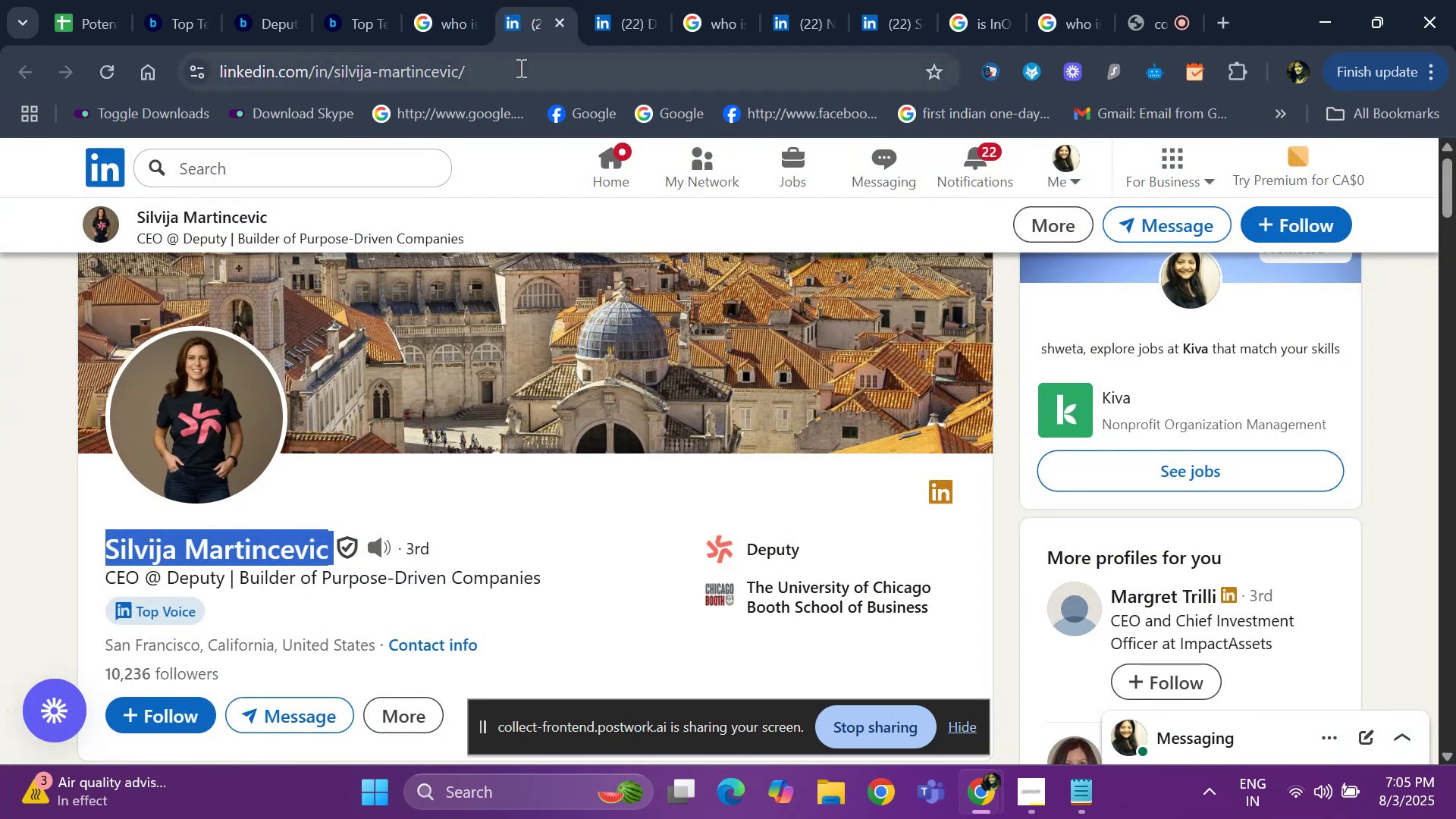 
left_click([519, 67])
 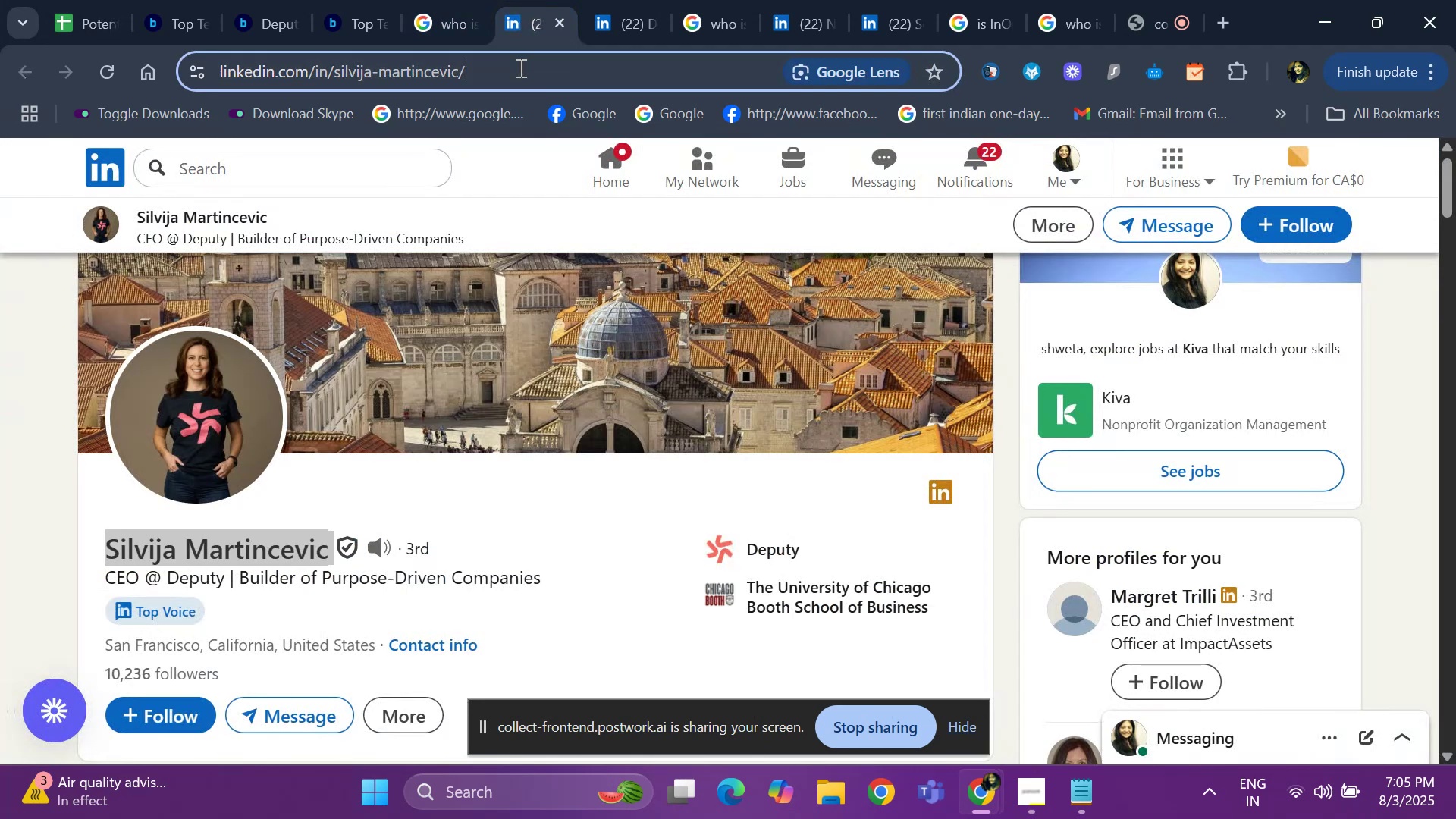 
key(Control+ControlLeft)
 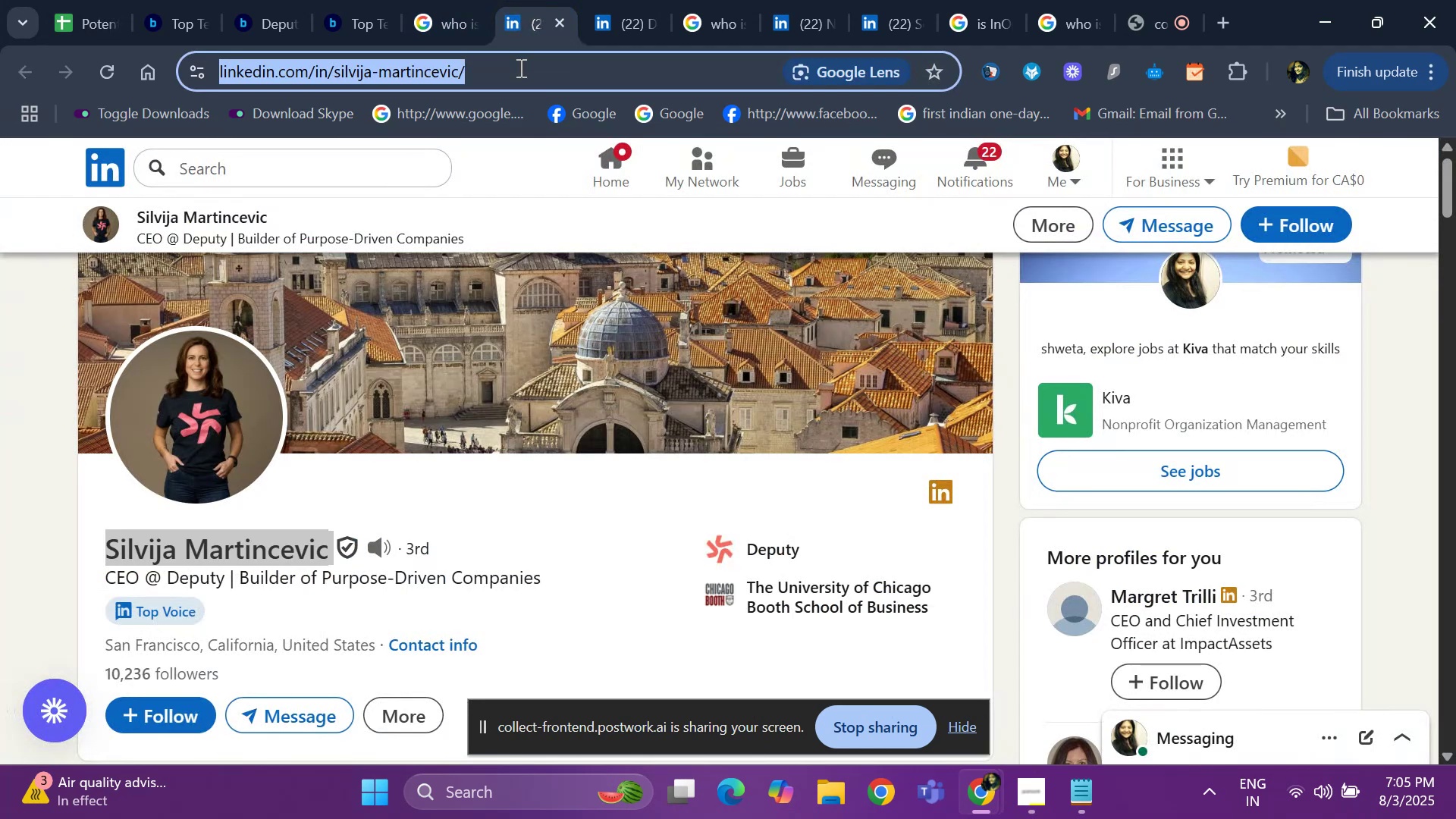 
key(Control+C)
 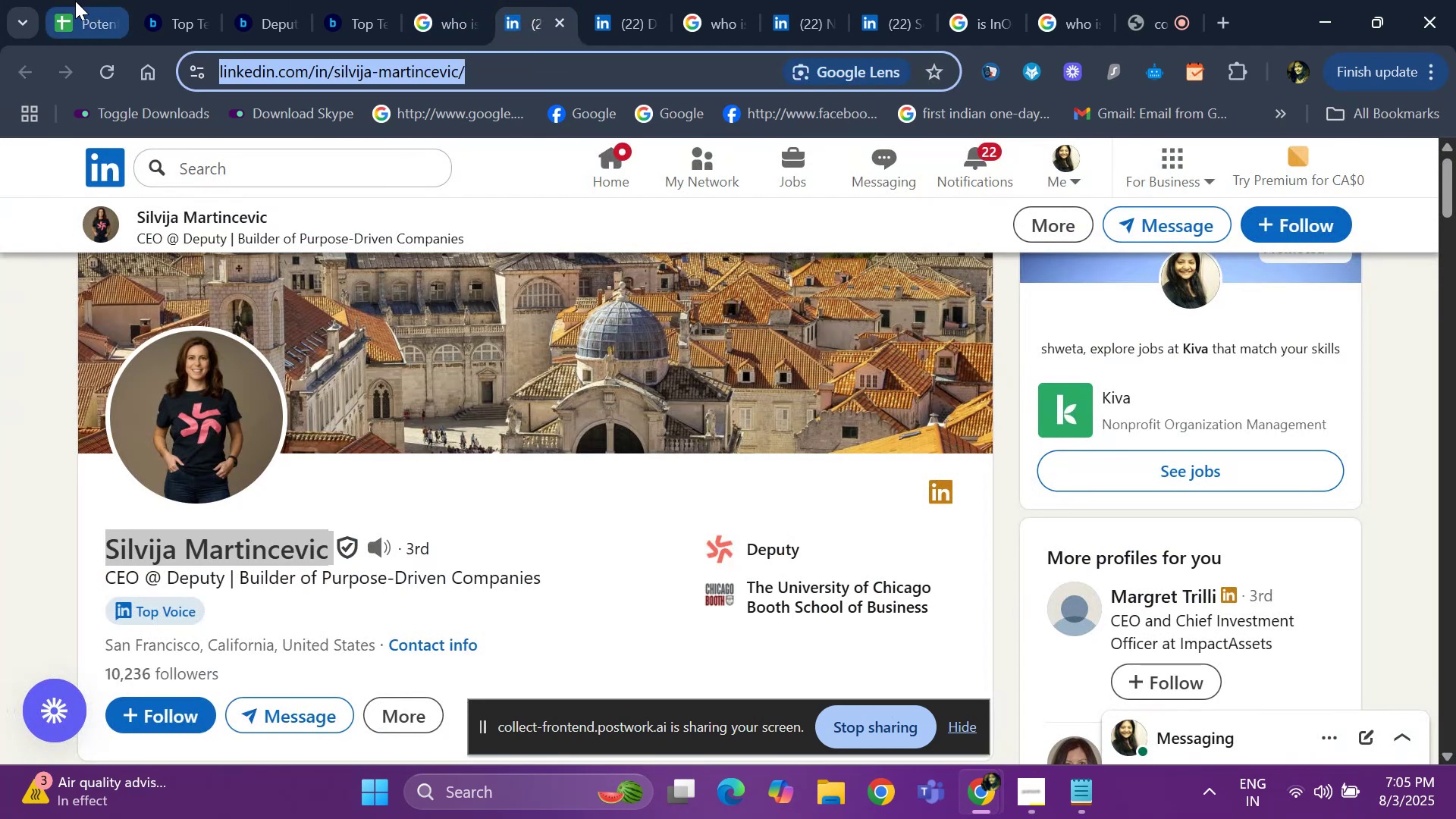 
left_click([75, 1])
 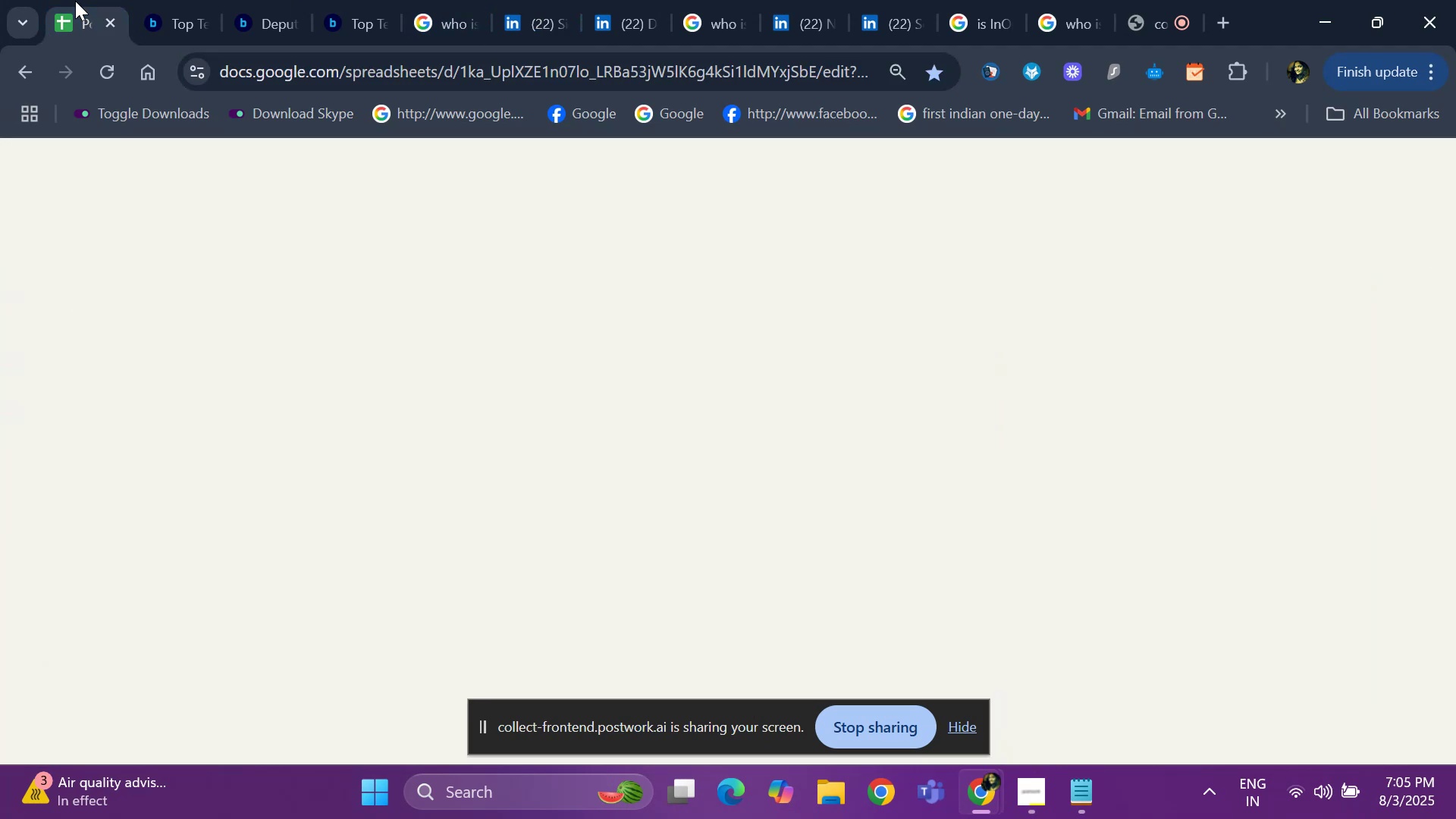 
key(Control+ControlLeft)
 